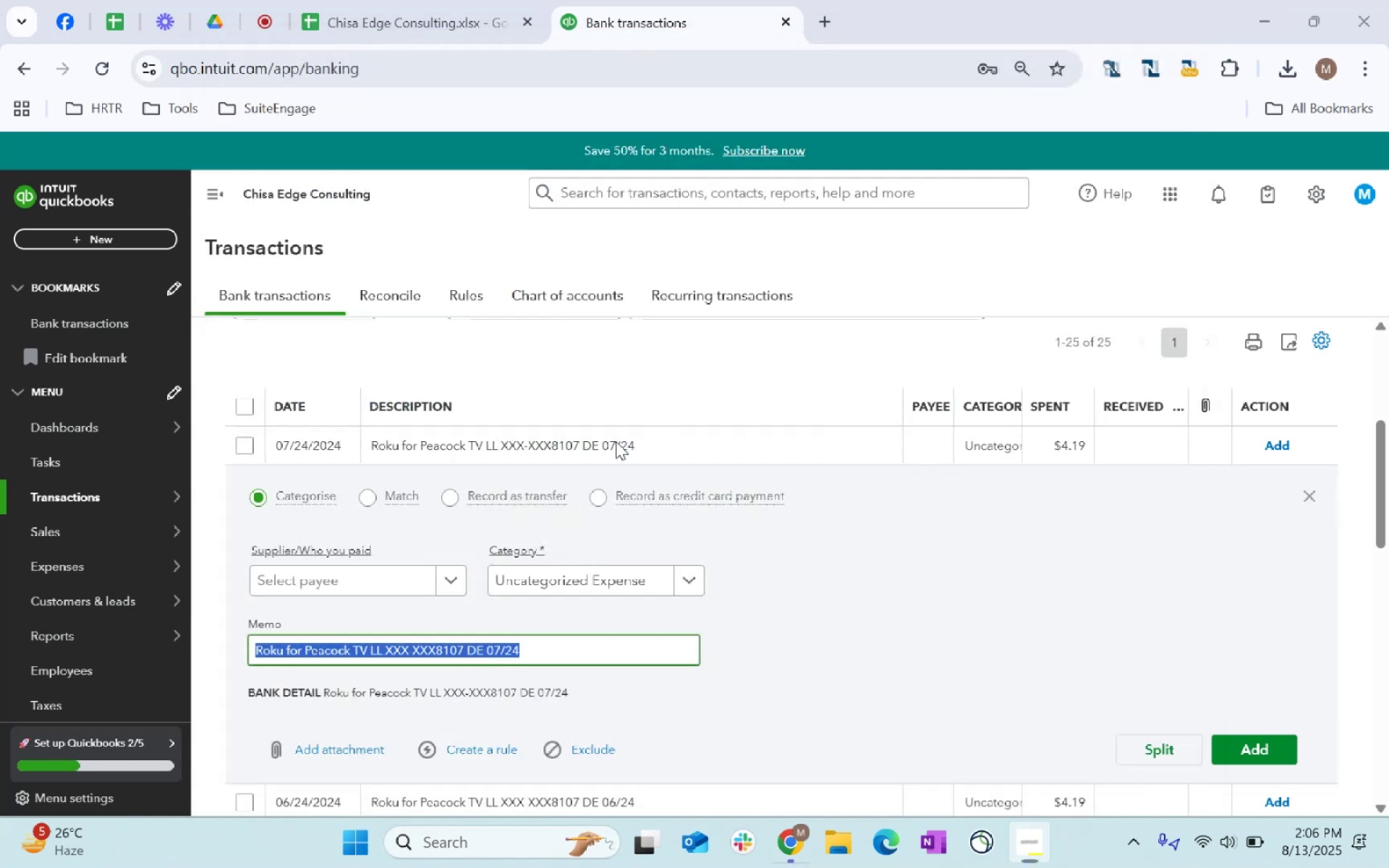 
key(Alt+Tab)
 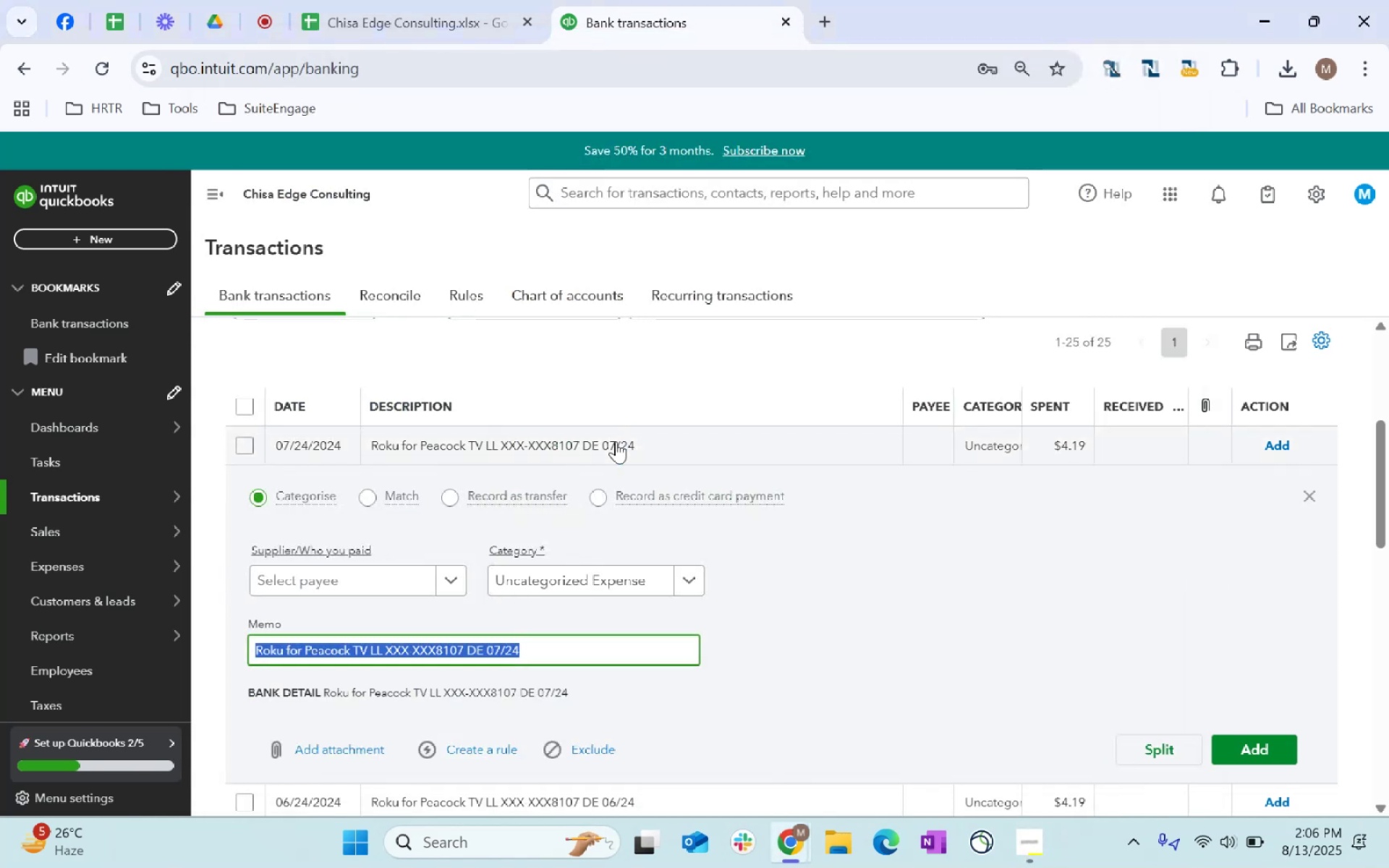 
key(Alt+Tab)
 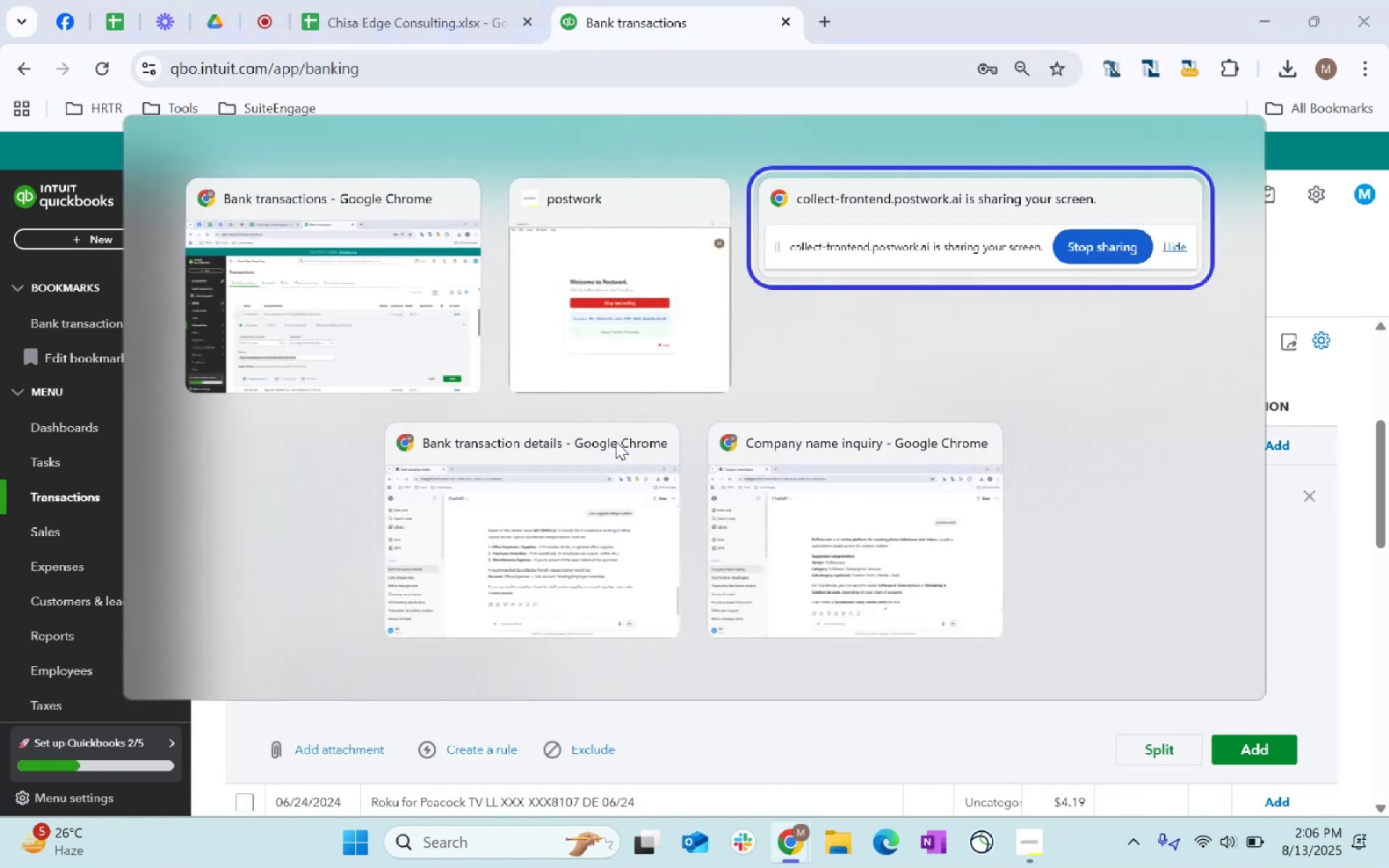 
key(Alt+Tab)
 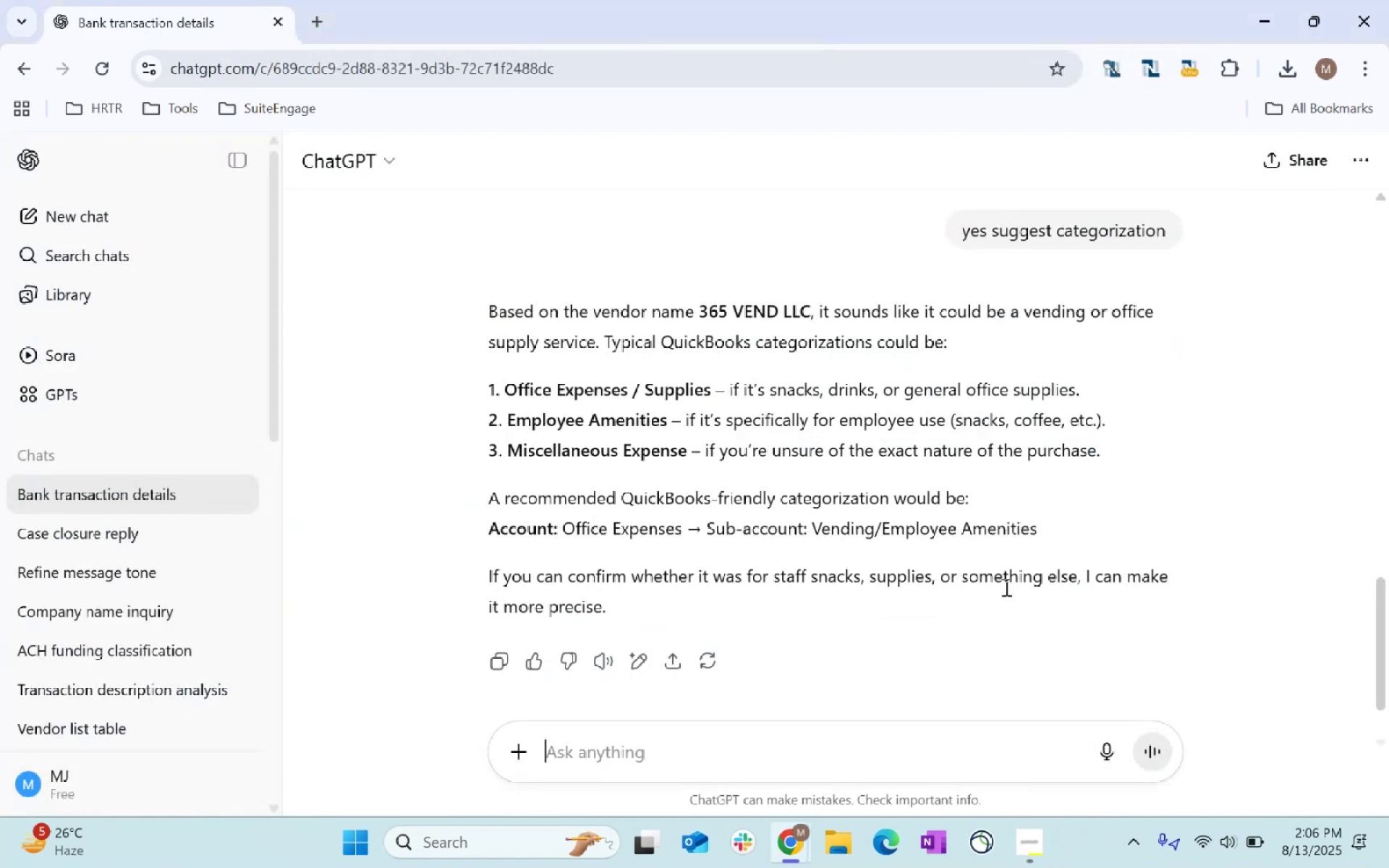 
key(Control+ControlLeft)
 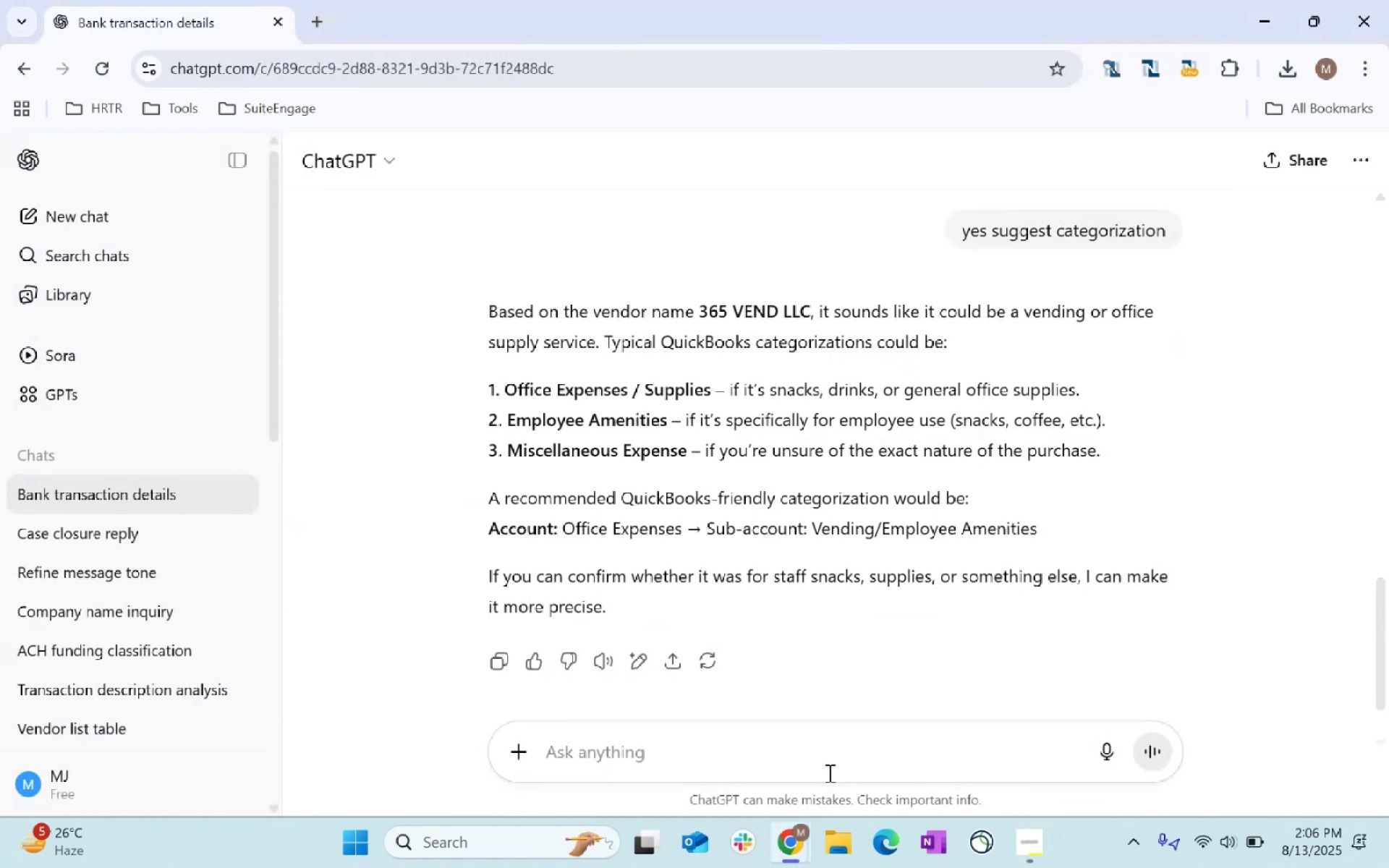 
key(Control+V)
 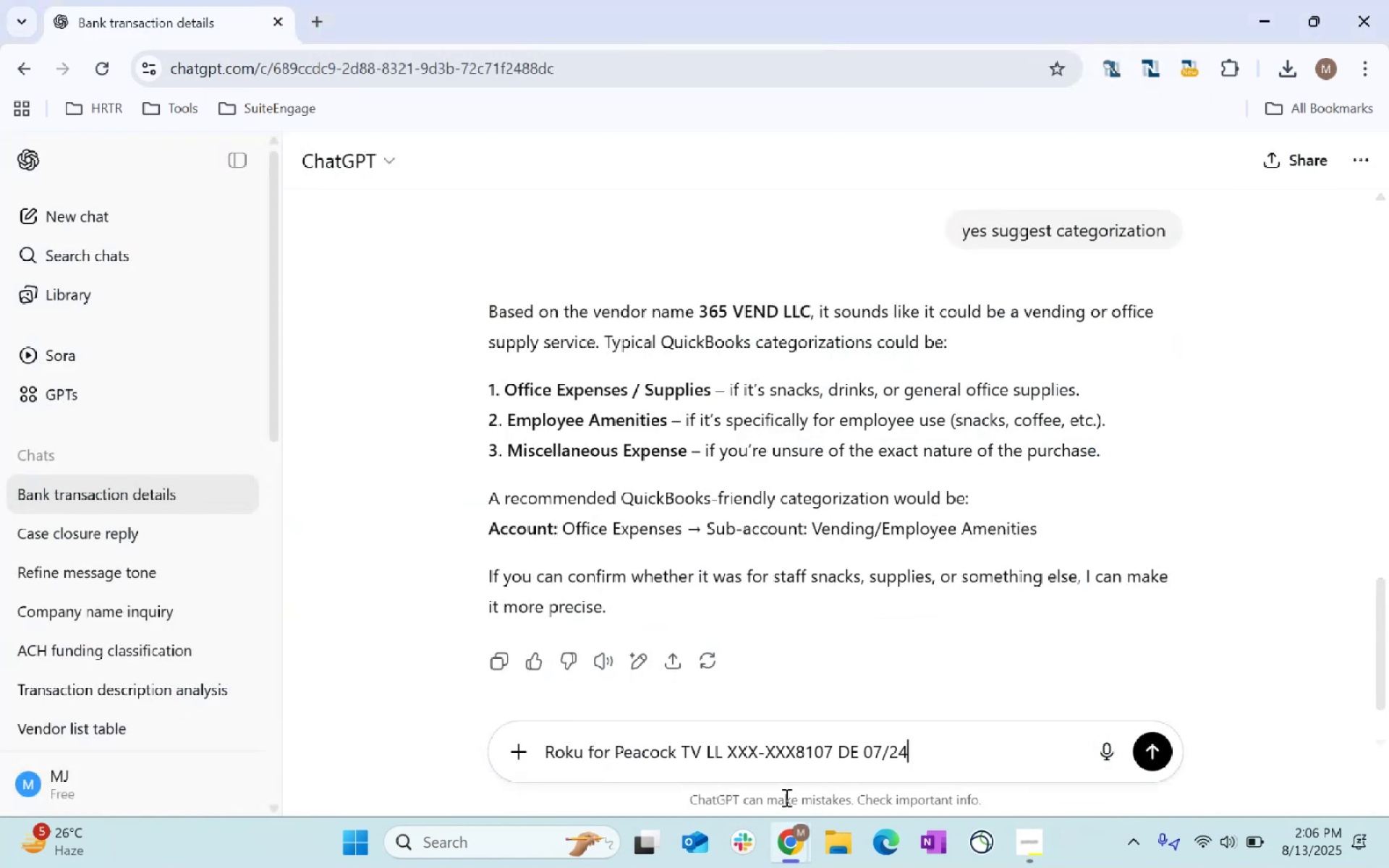 
key(Enter)
 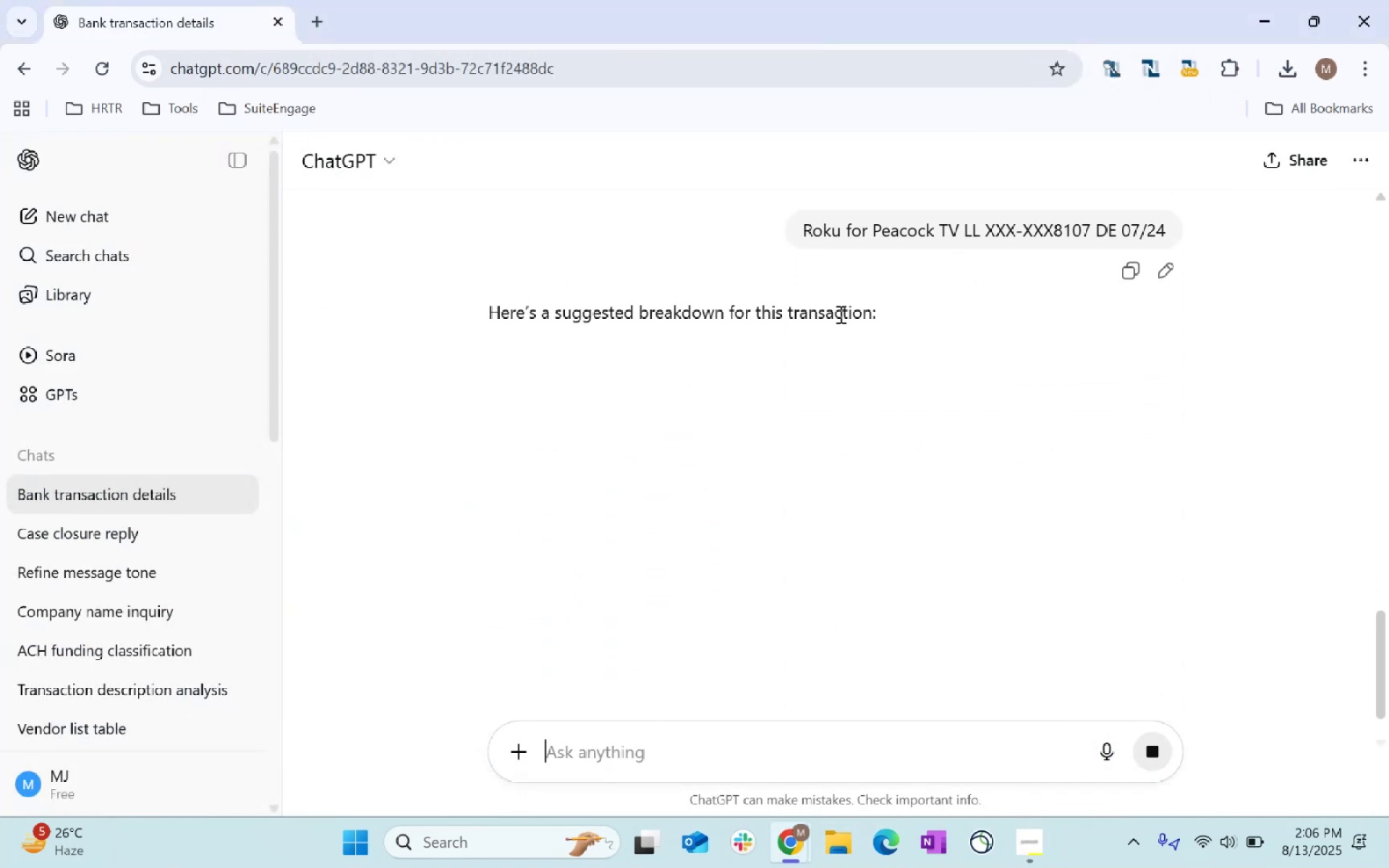 
wait(6.5)
 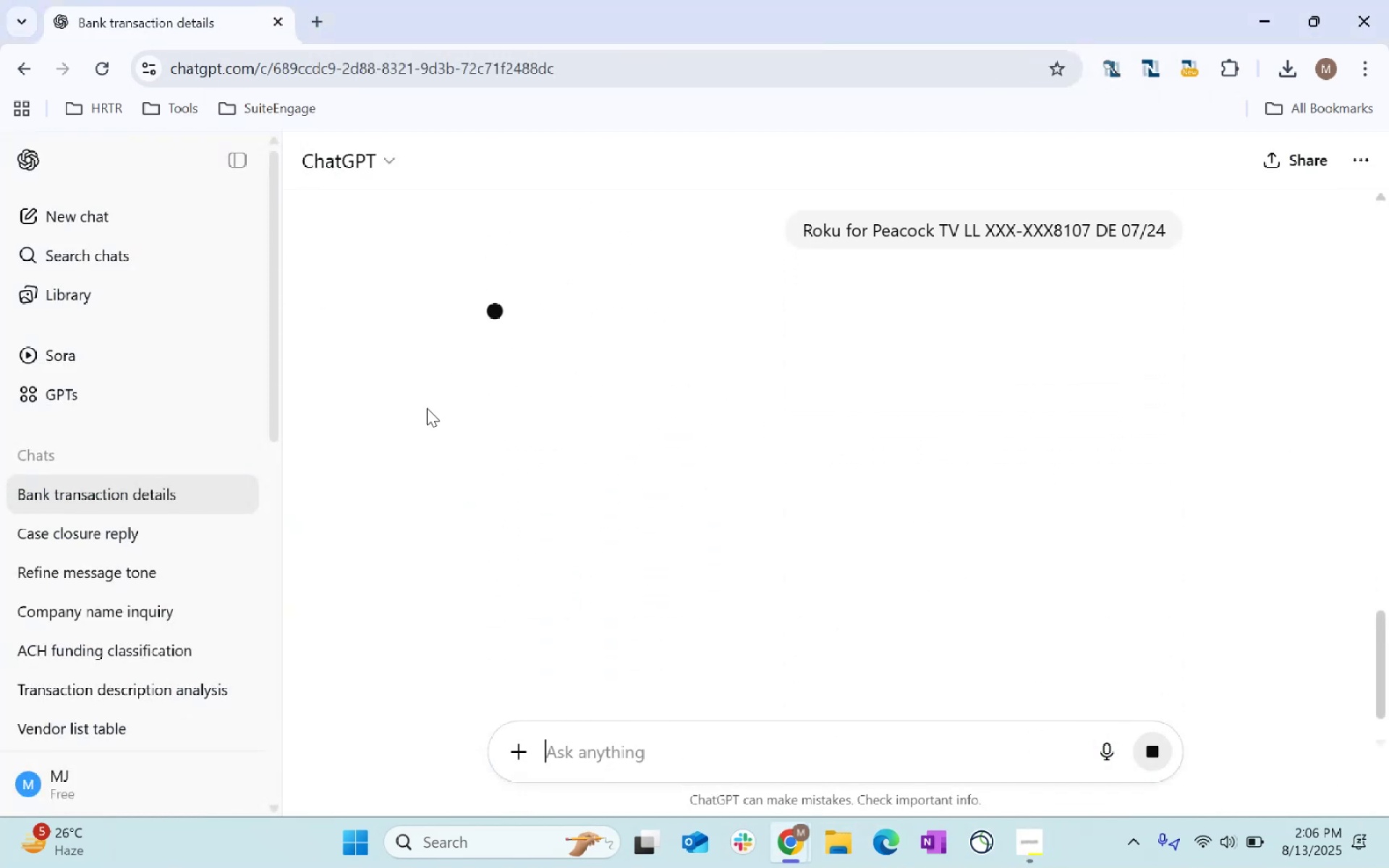 
left_click_drag(start_coordinate=[553, 357], to_coordinate=[760, 361])
 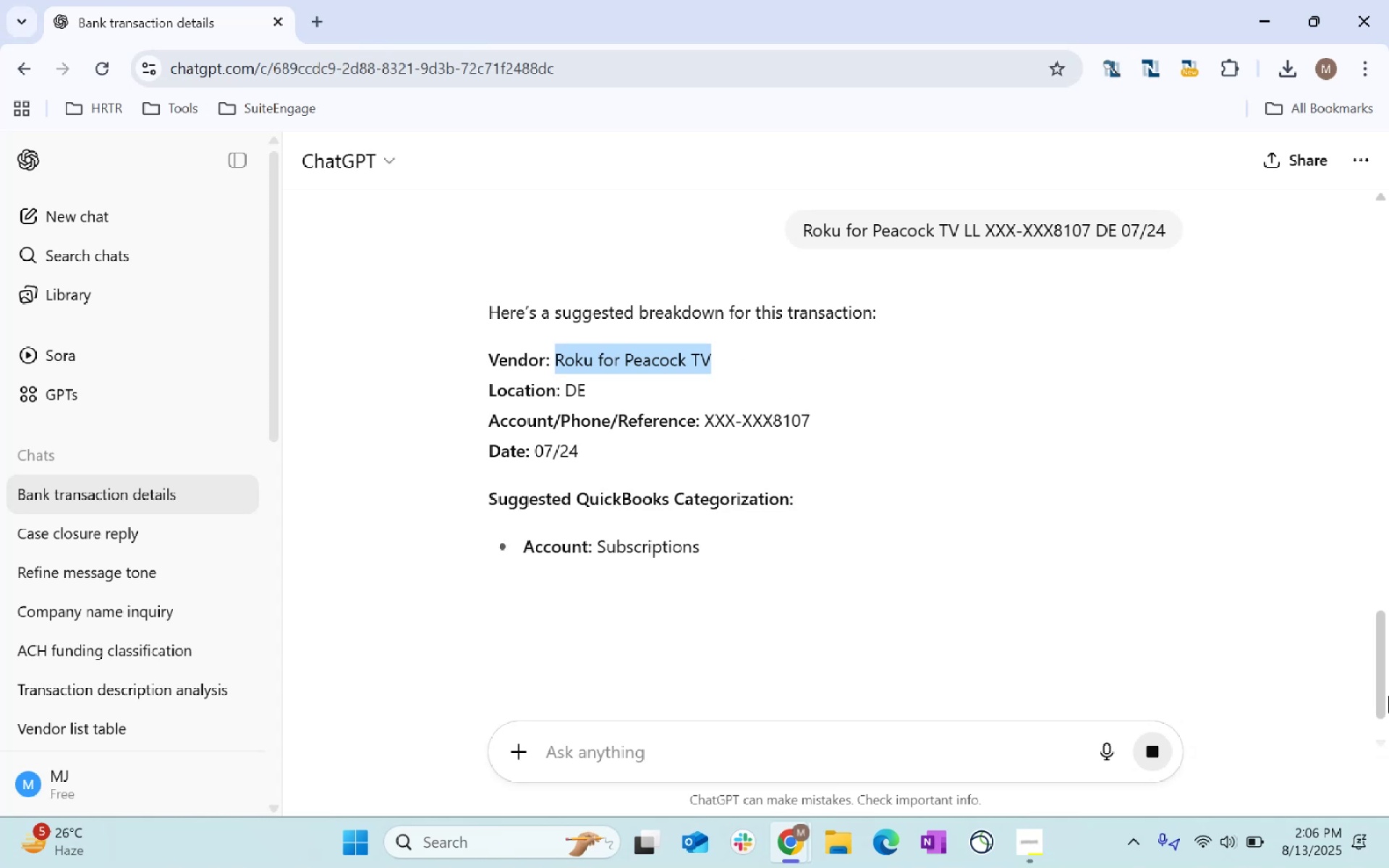 
mouse_move([862, 576])
 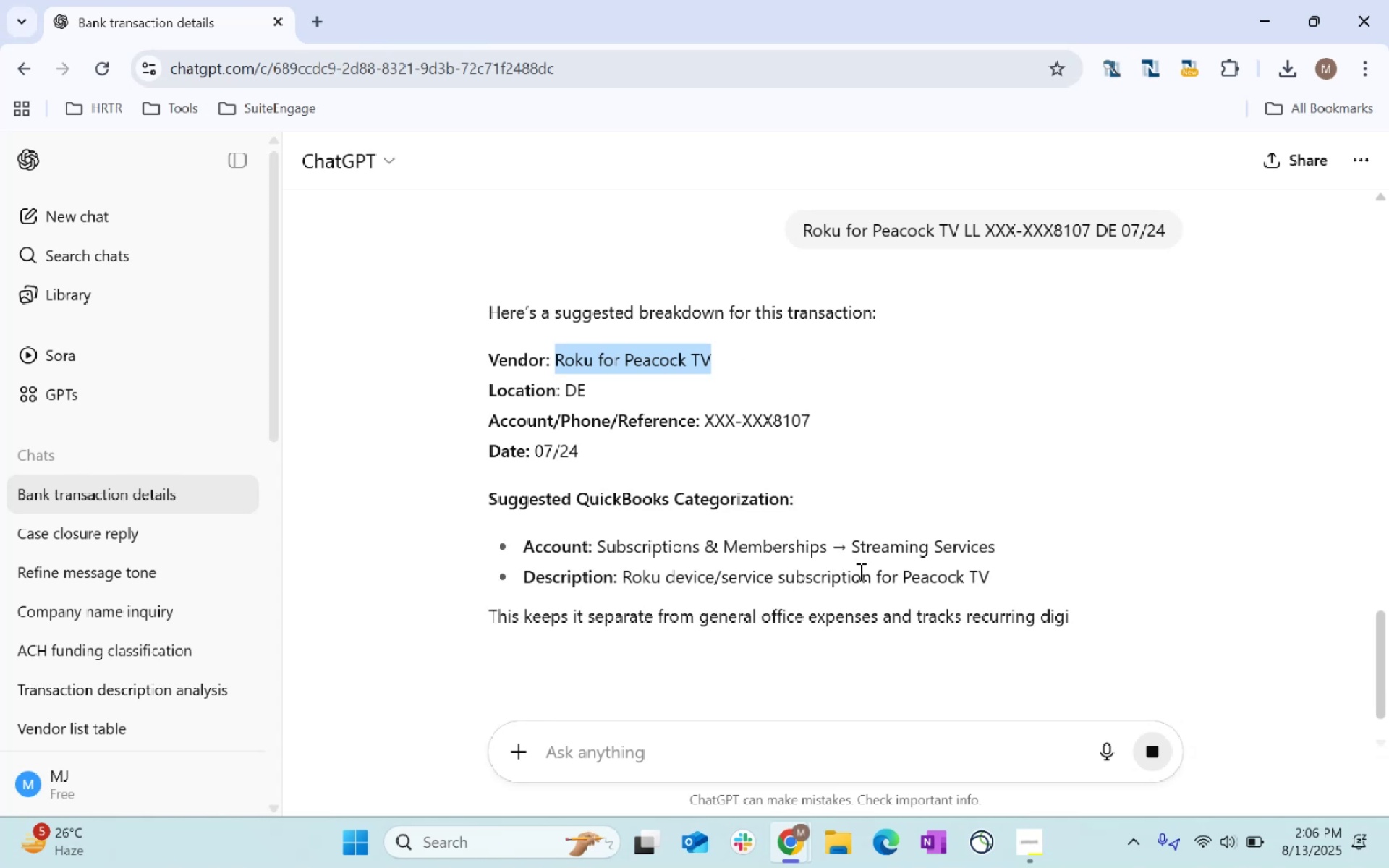 
key(Alt+AltLeft)
 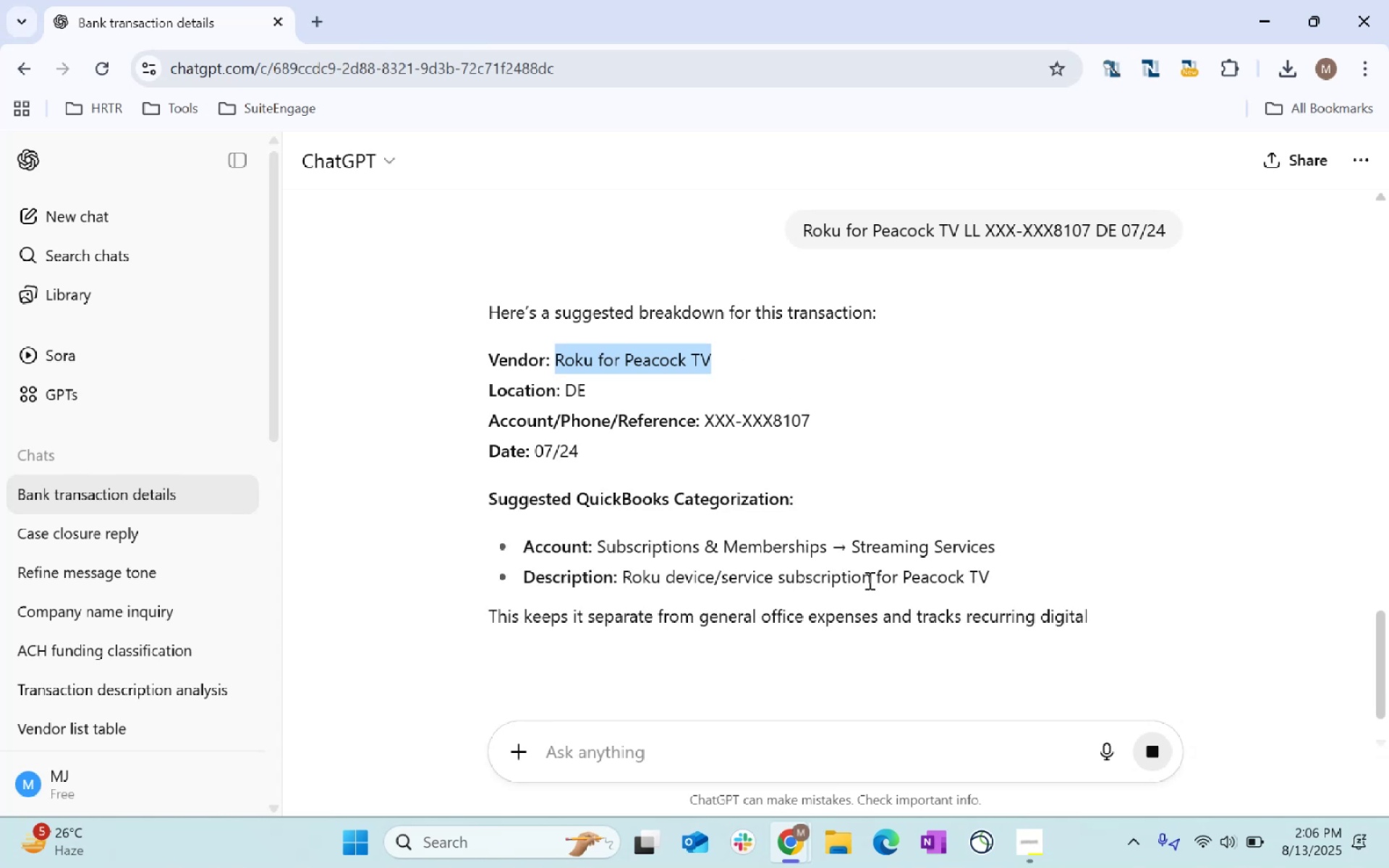 
key(Alt+Tab)
 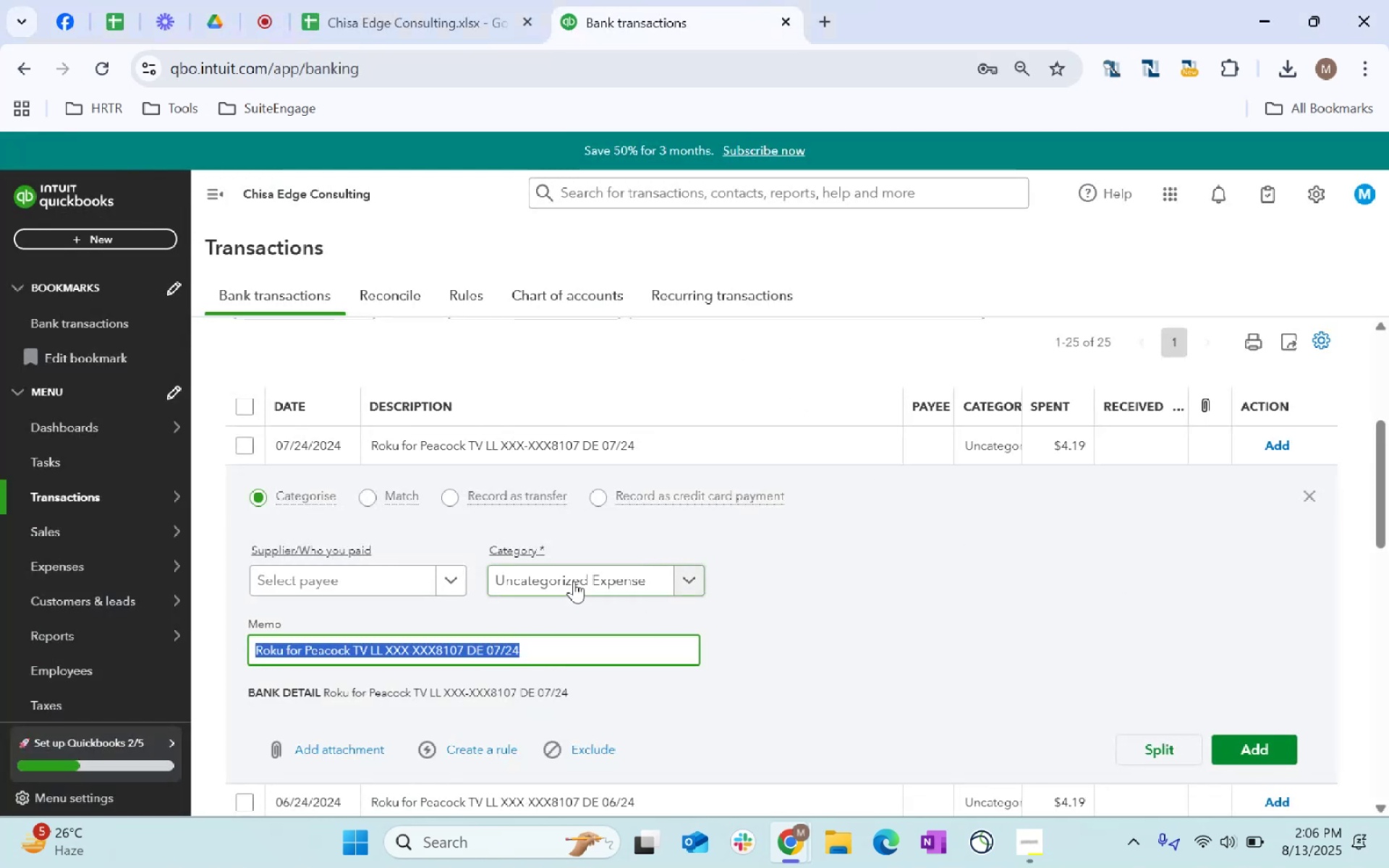 
left_click([396, 591])
 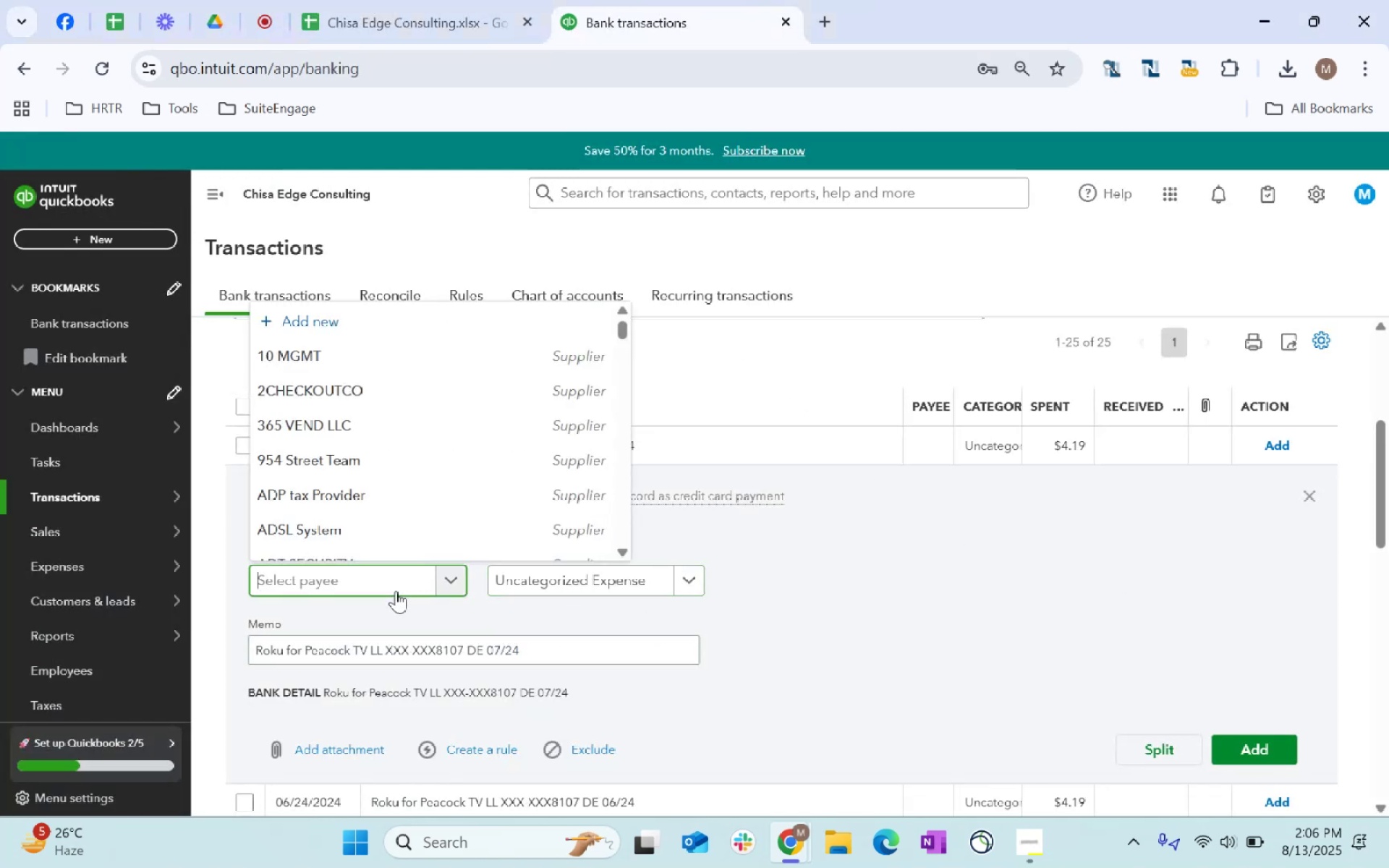 
type(Roku)
key(Tab)
 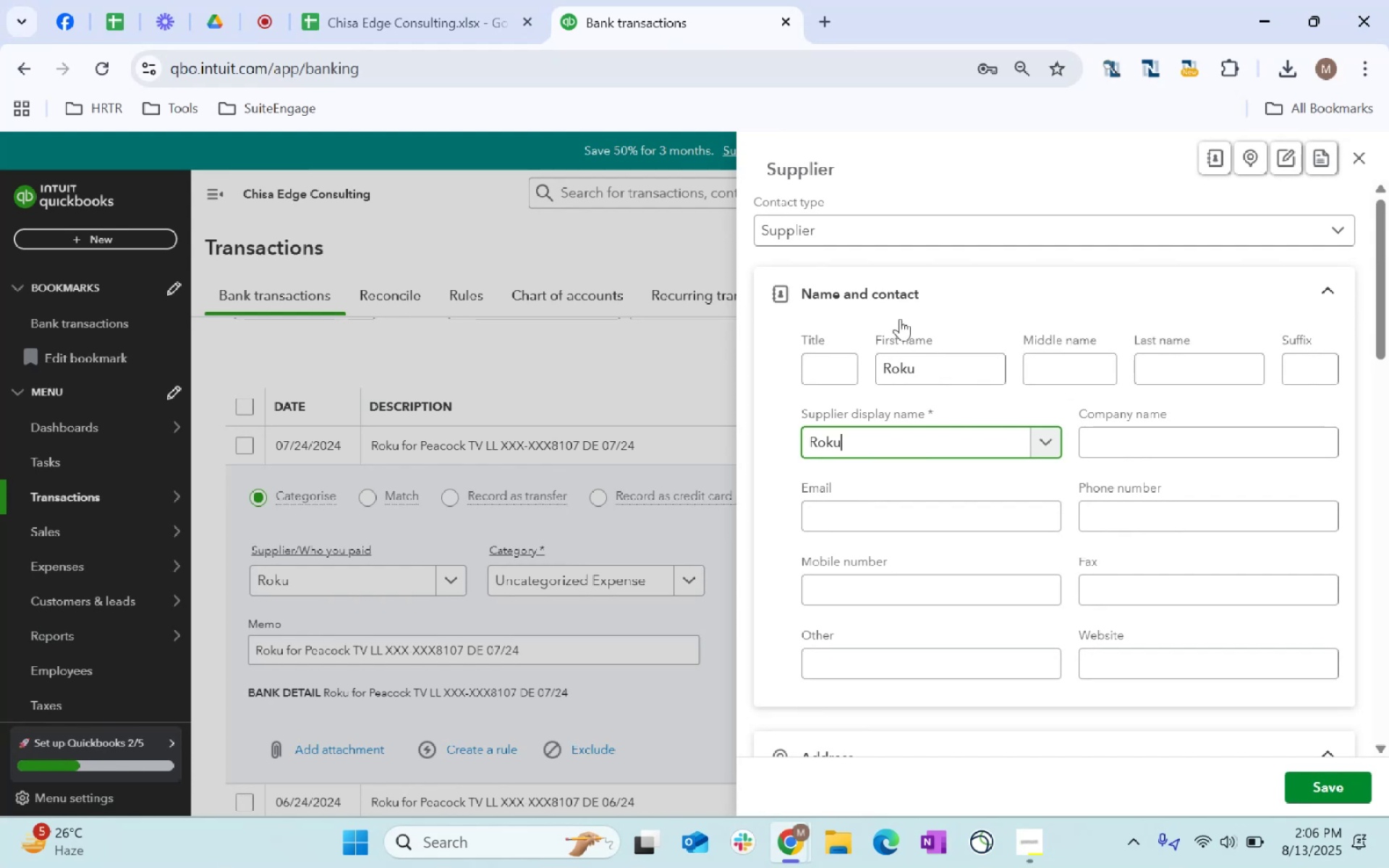 
scroll: coordinate [1373, 828], scroll_direction: down, amount: 67.0
 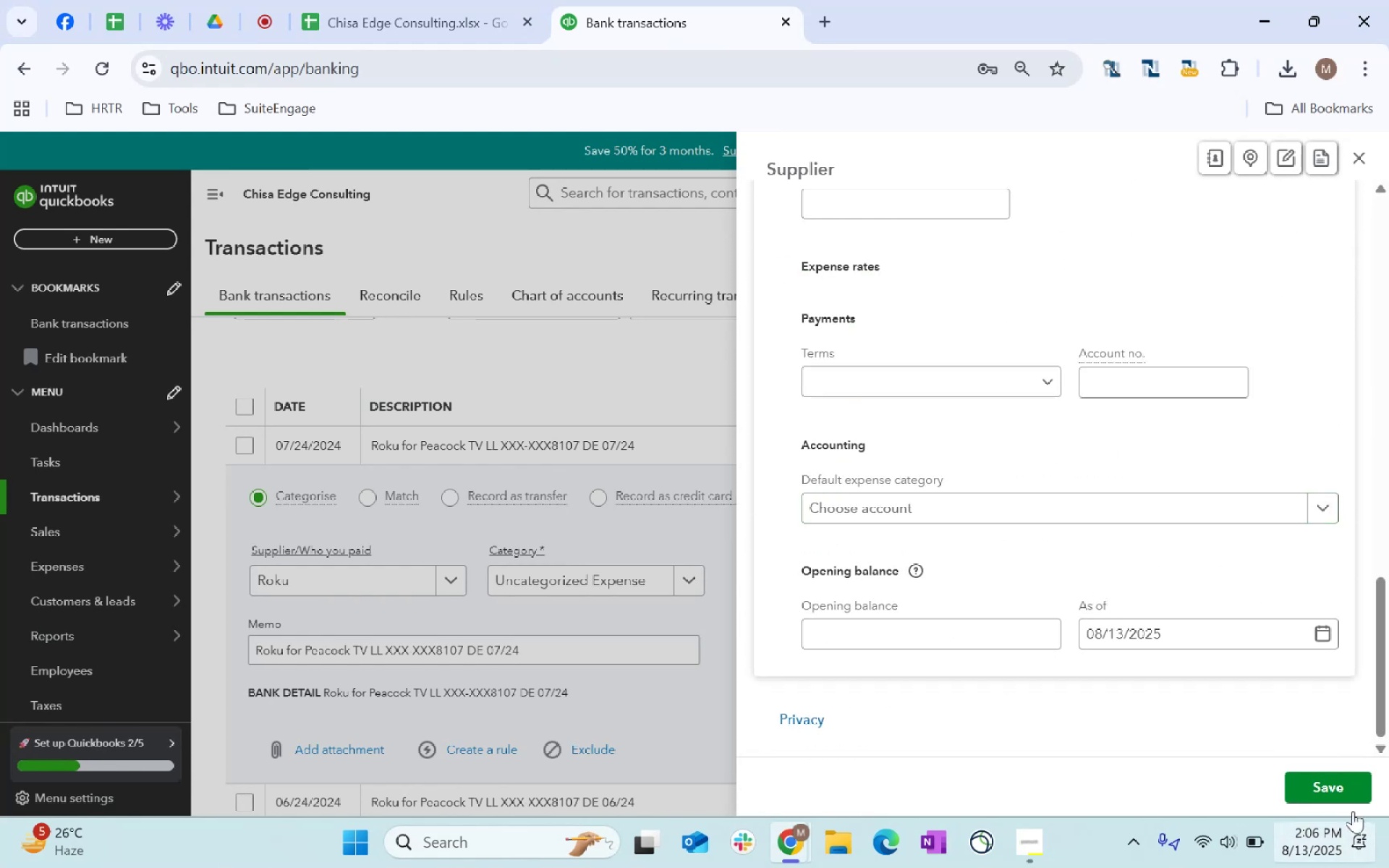 
left_click([1329, 790])
 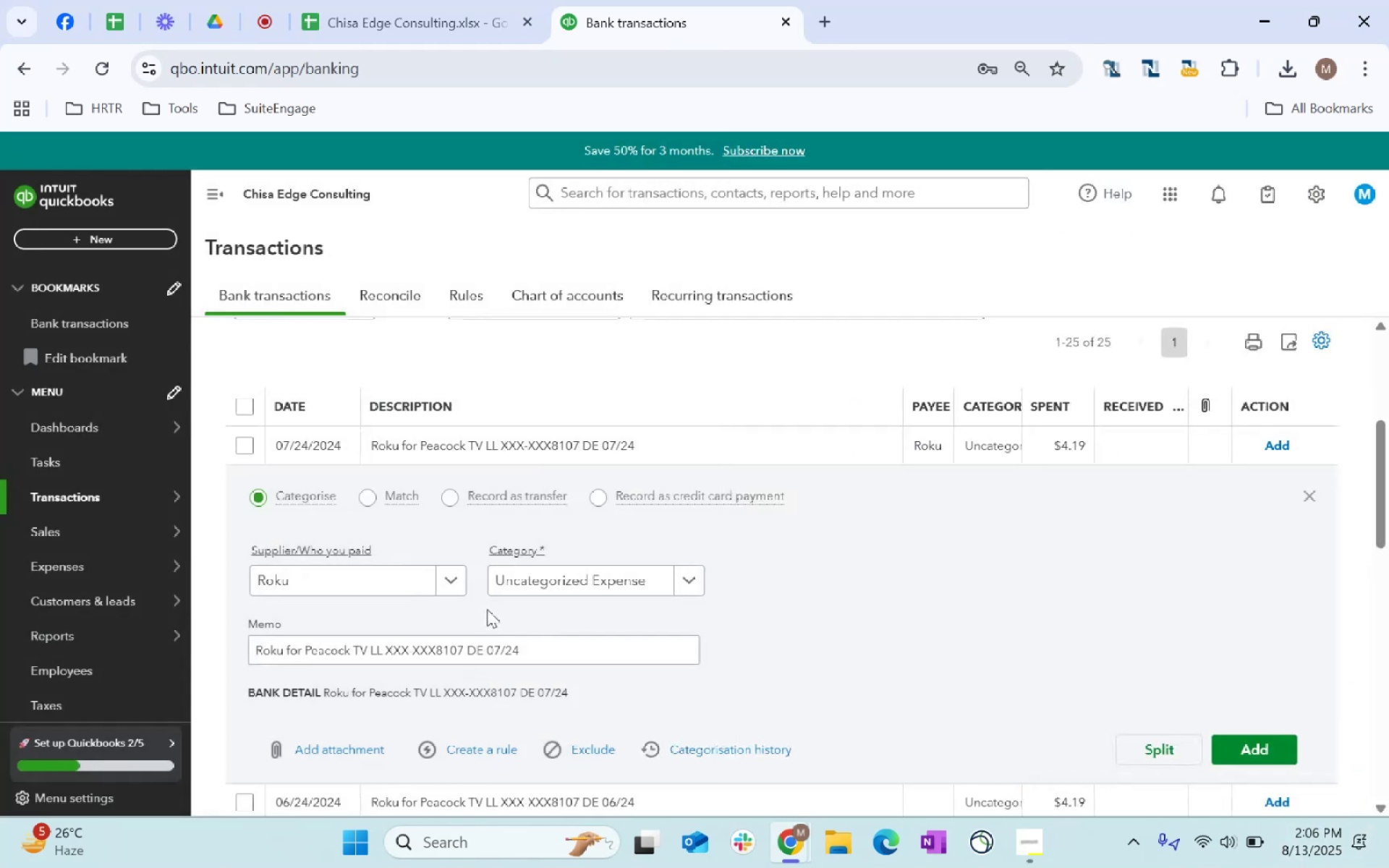 
left_click([613, 585])
 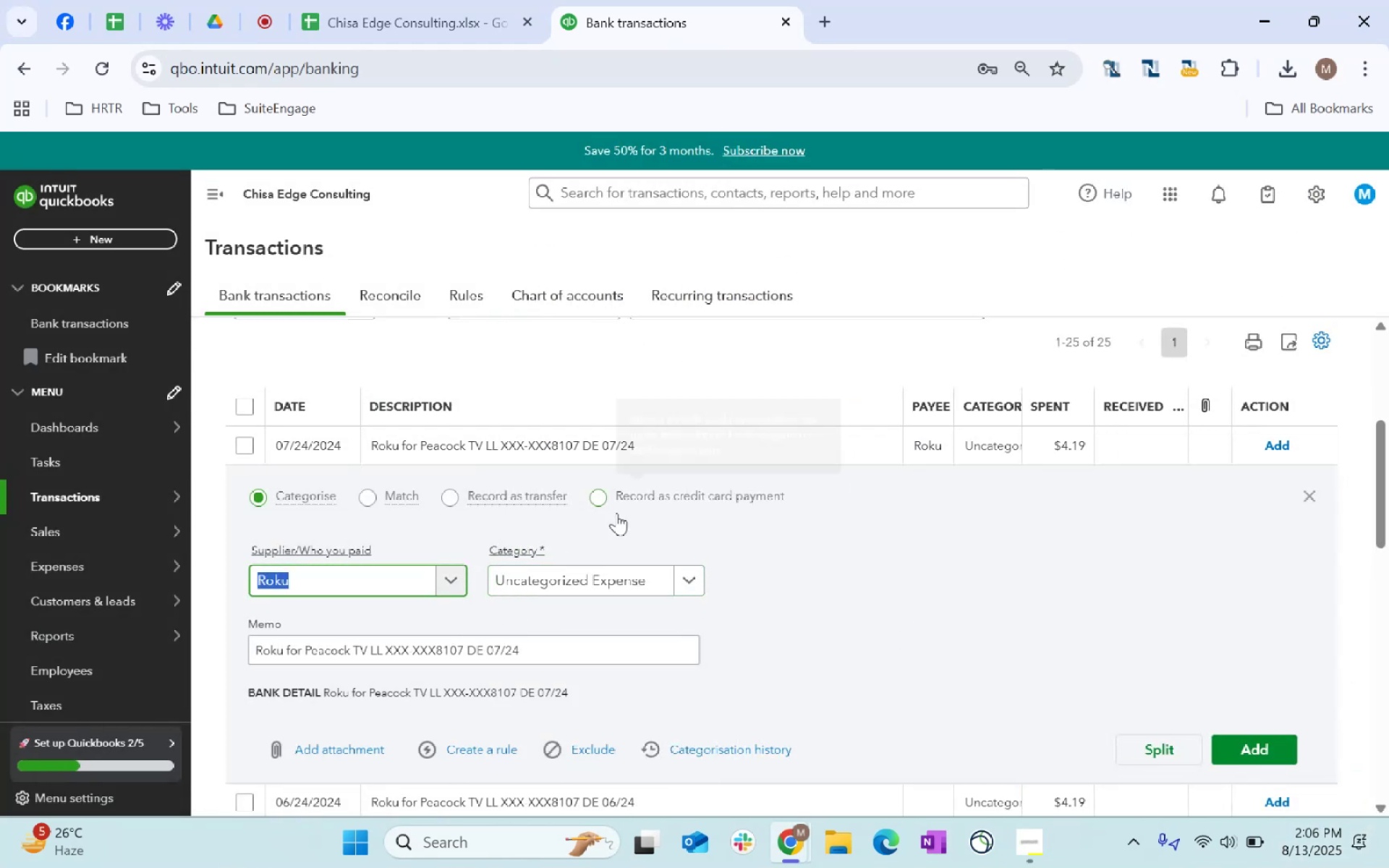 
left_click([592, 566])
 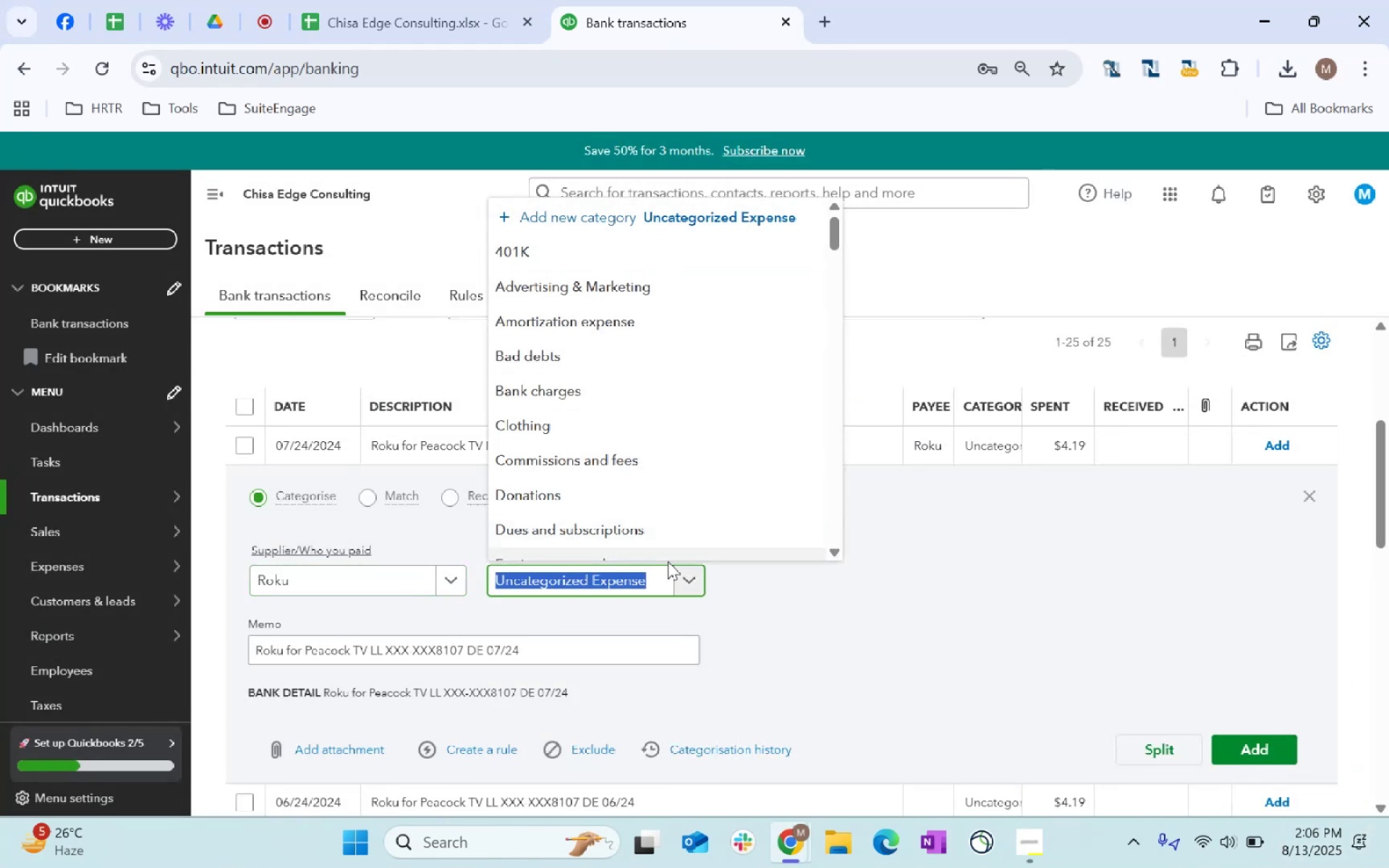 
left_click([641, 535])
 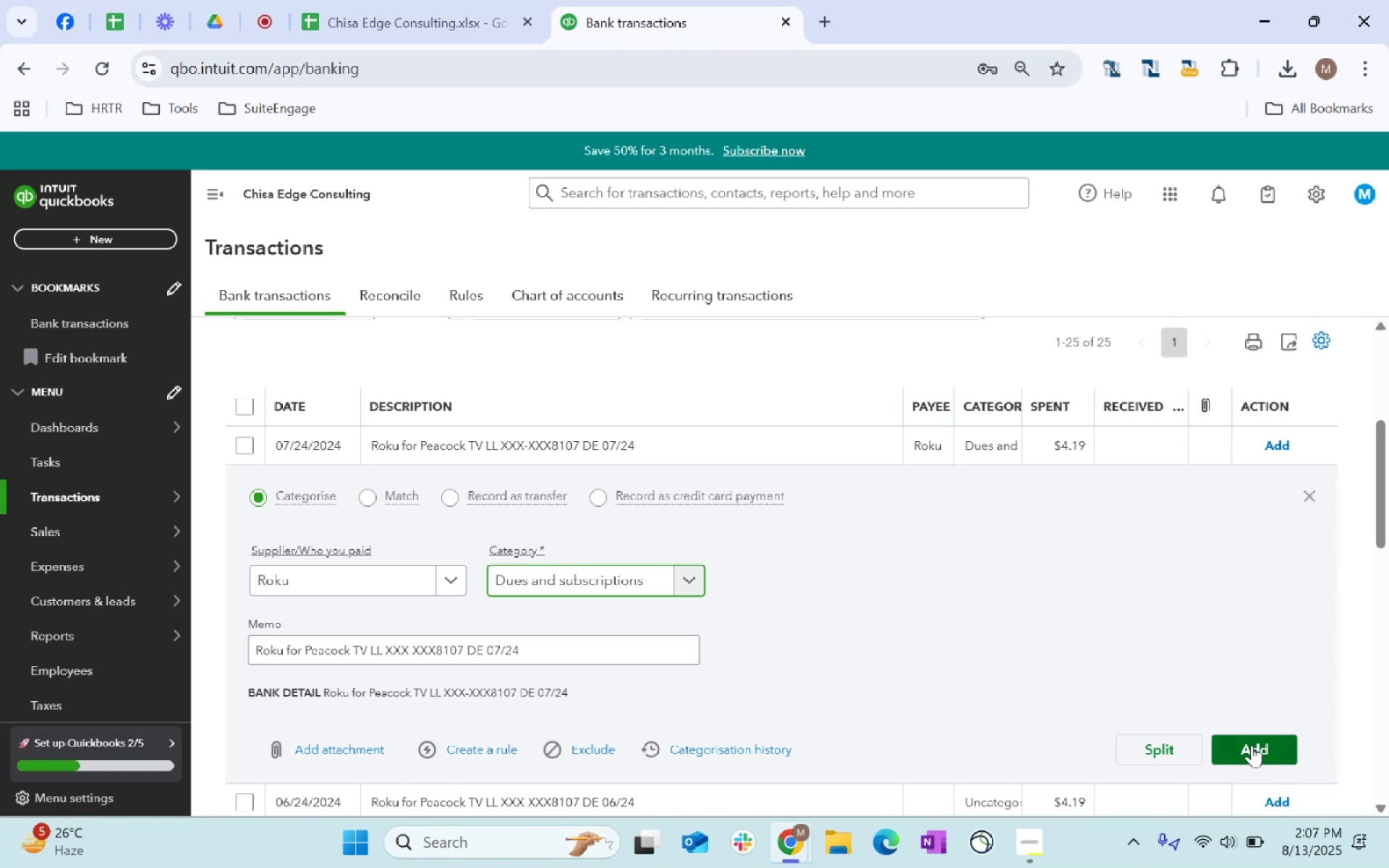 
left_click([1252, 745])
 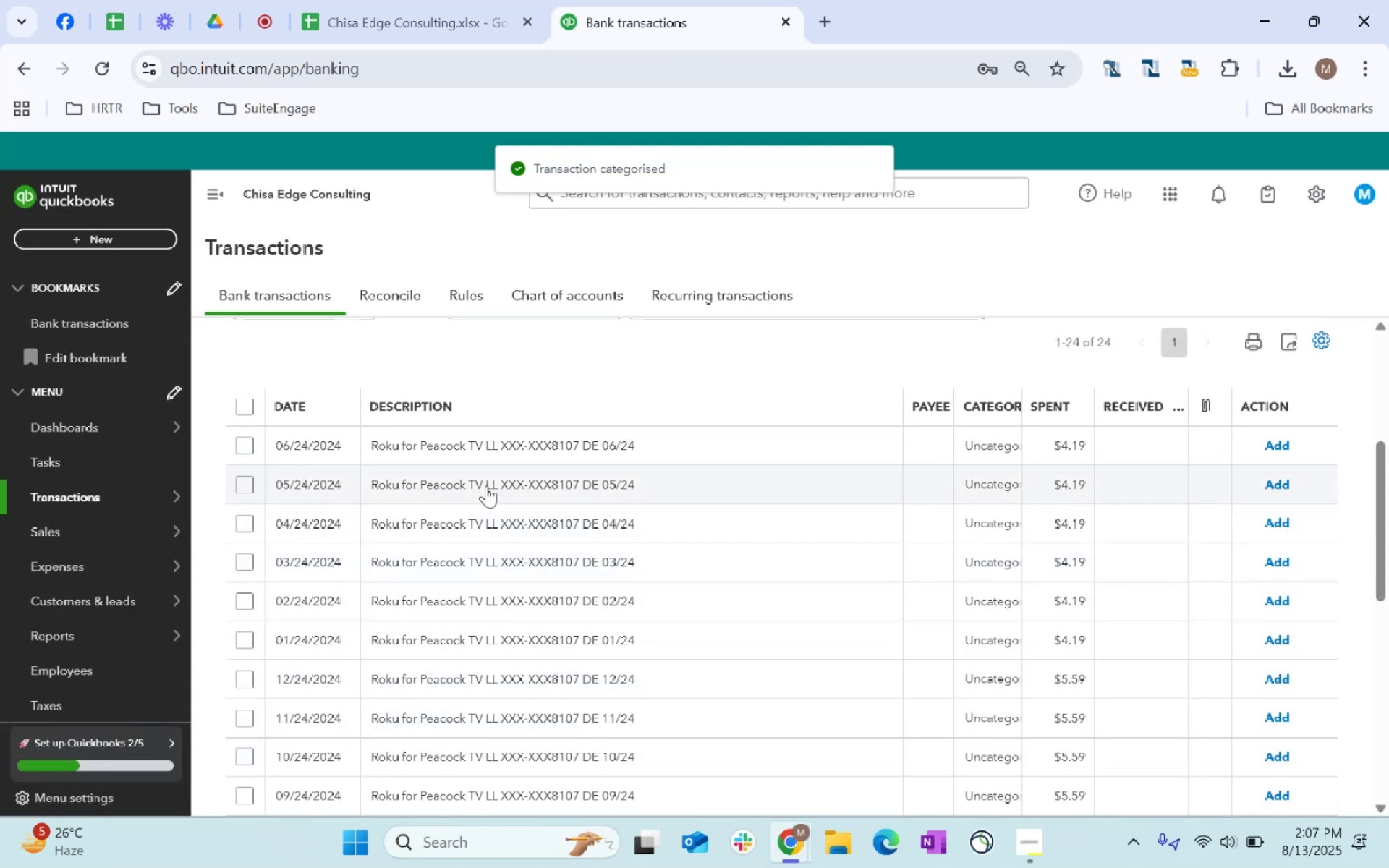 
wait(6.45)
 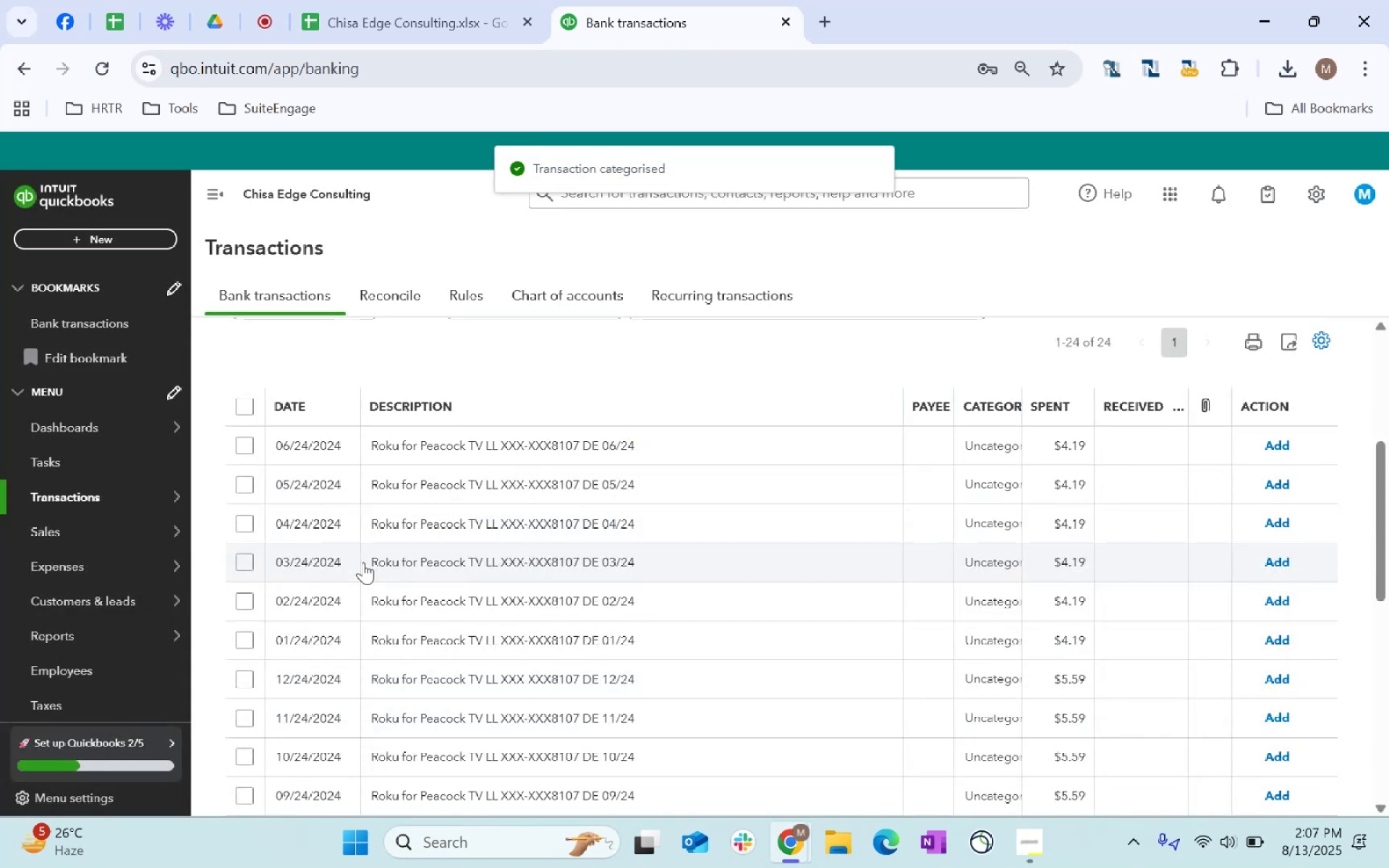 
left_click([242, 445])
 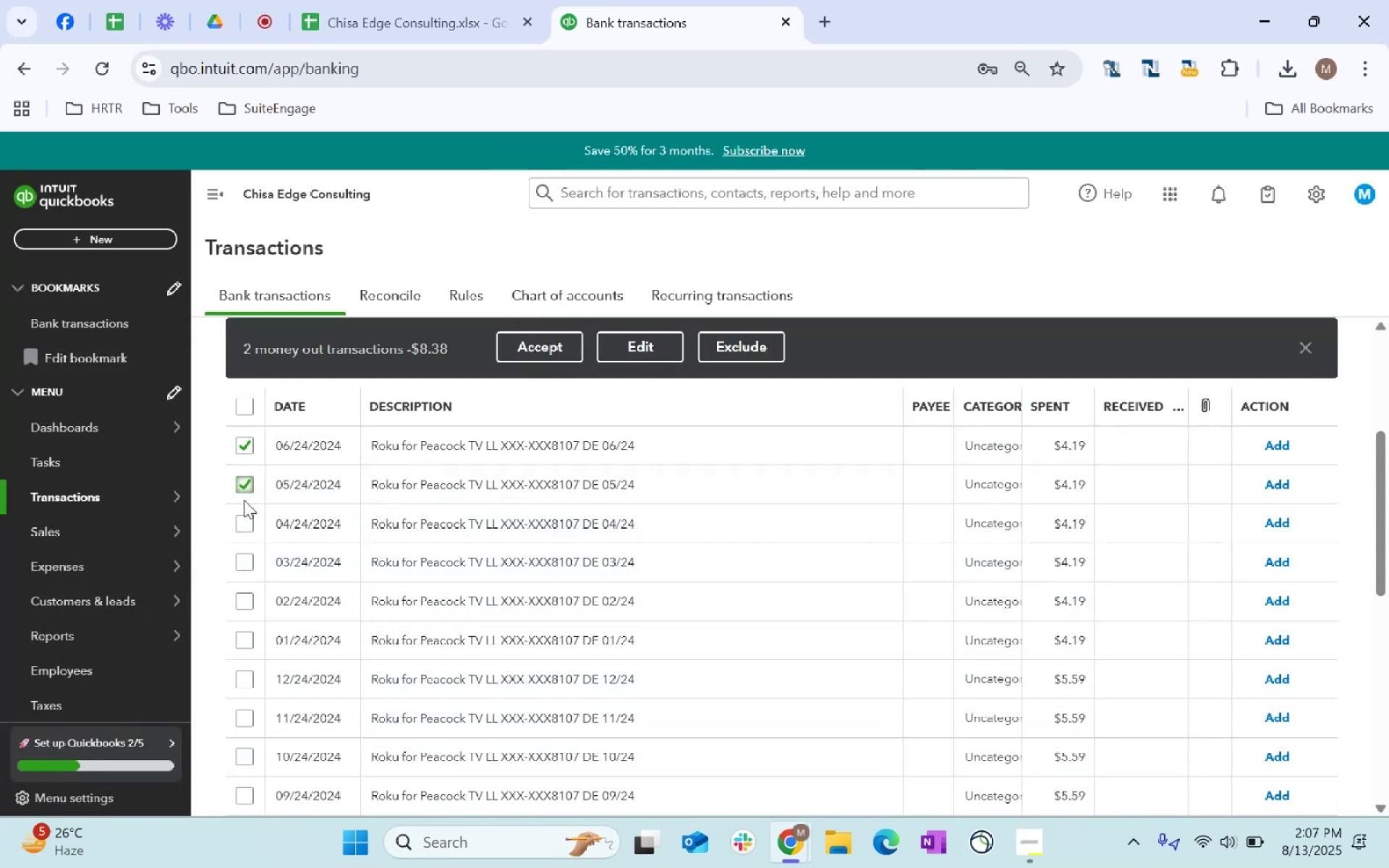 
double_click([244, 516])
 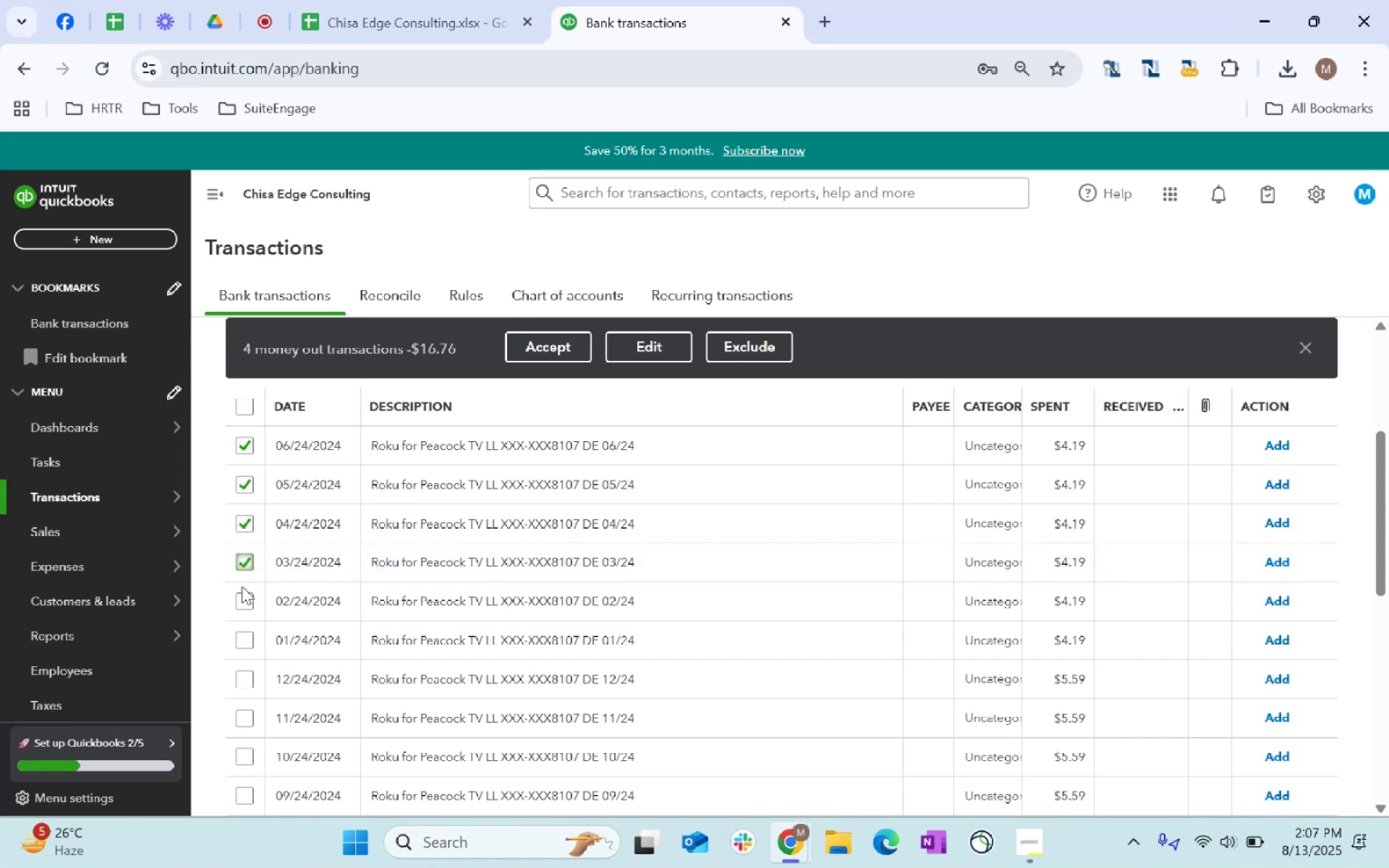 
double_click([240, 600])
 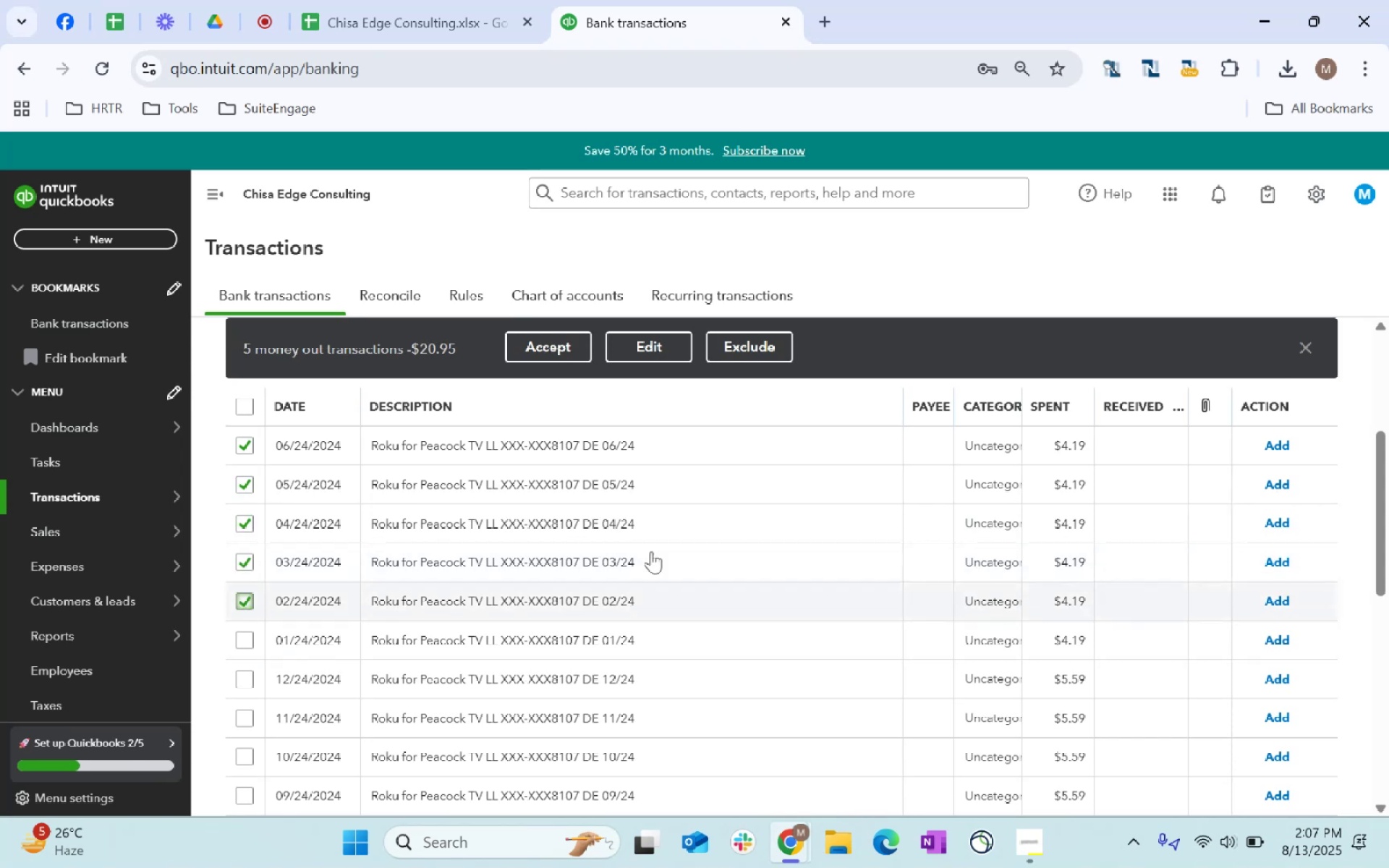 
scroll: coordinate [711, 500], scroll_direction: down, amount: 2.0
 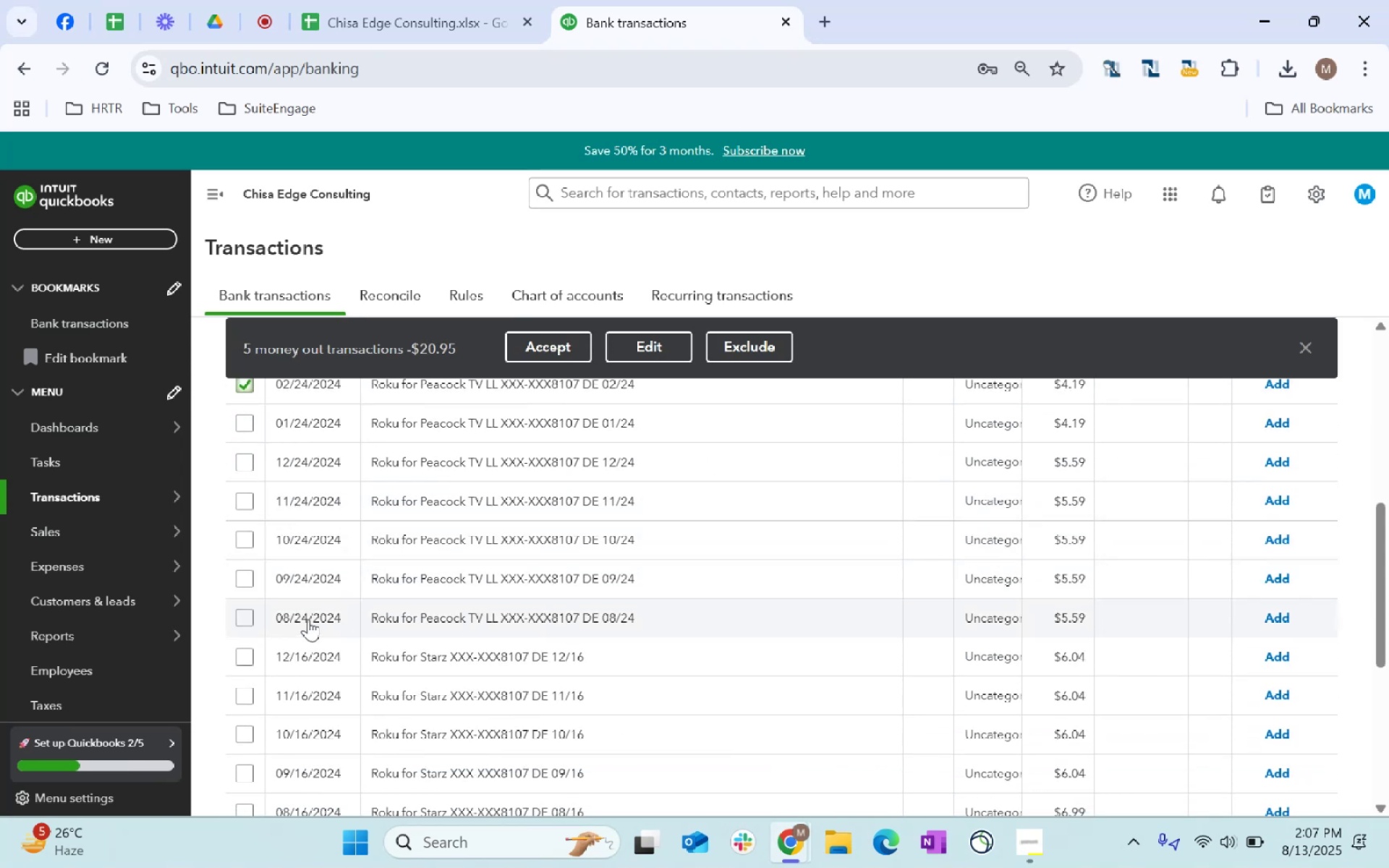 
left_click([250, 611])
 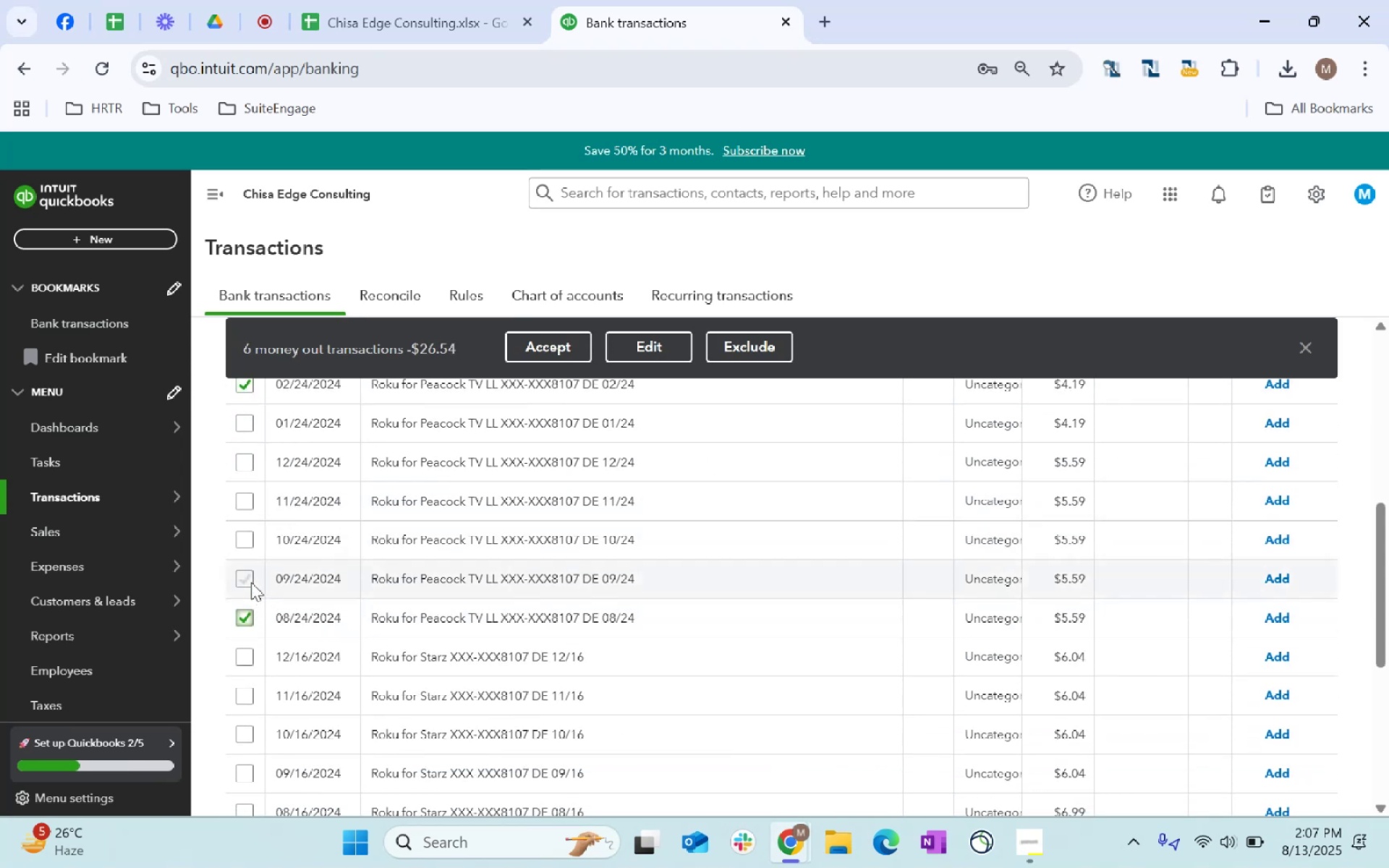 
left_click([251, 582])
 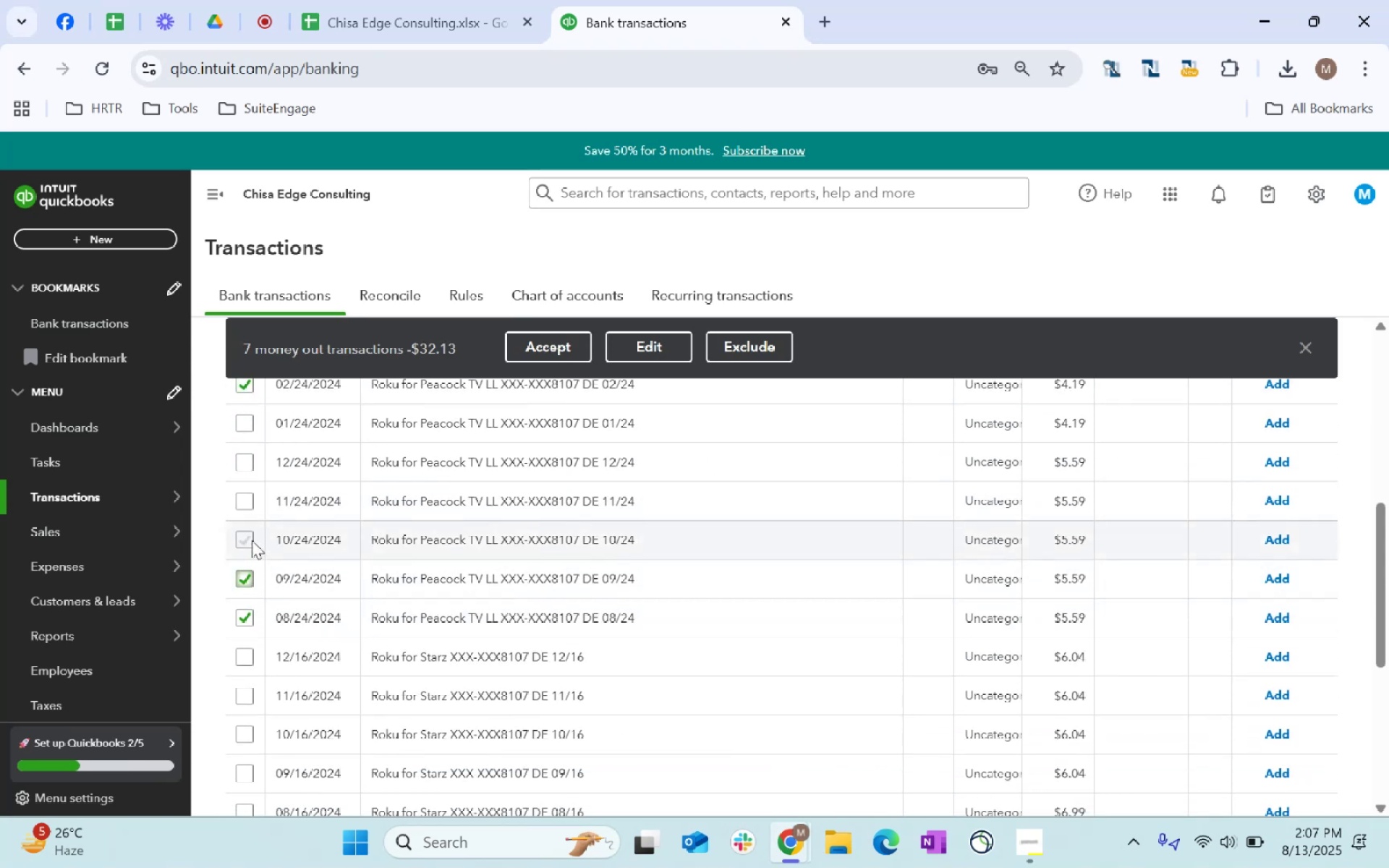 
left_click([251, 540])
 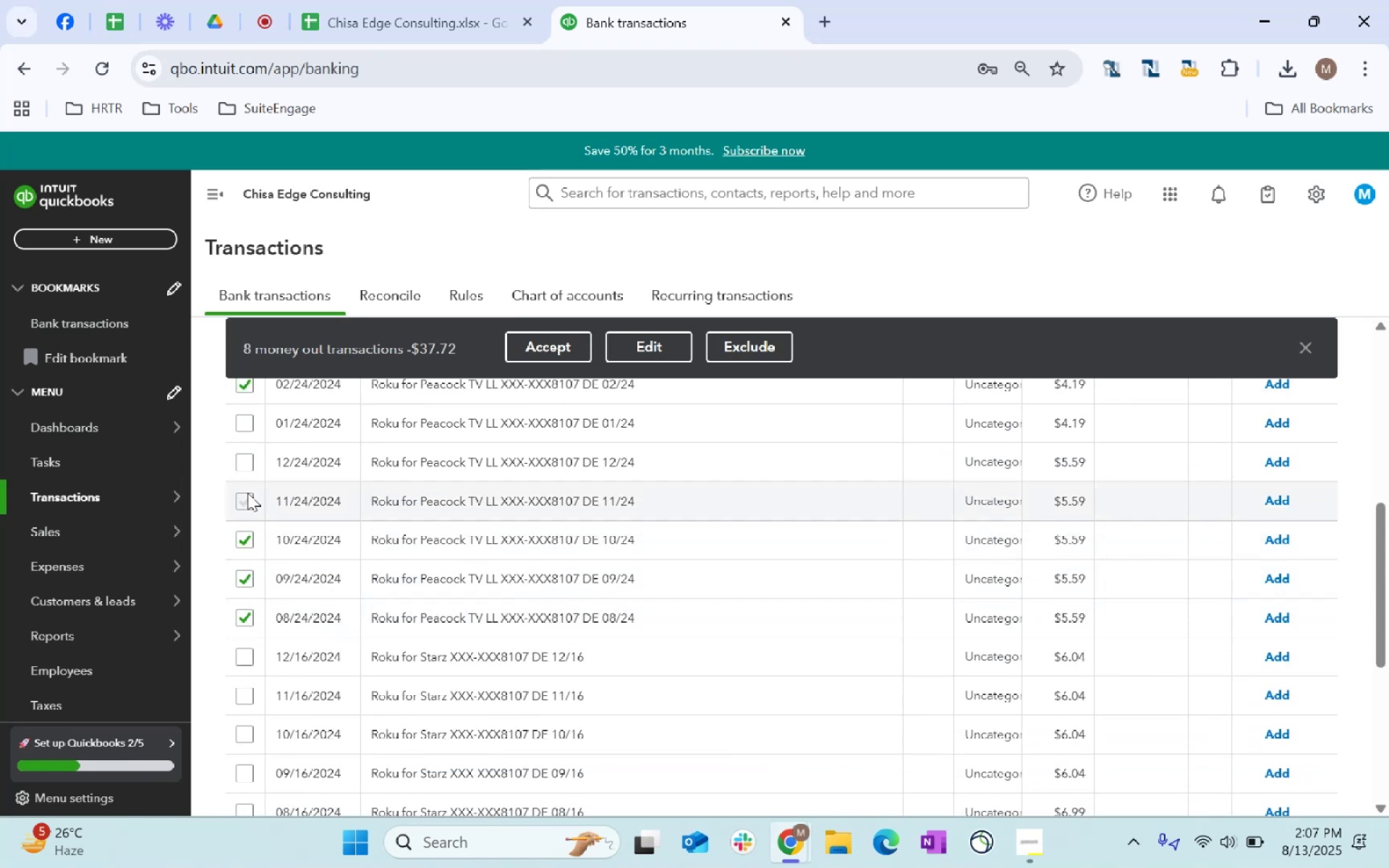 
double_click([246, 499])
 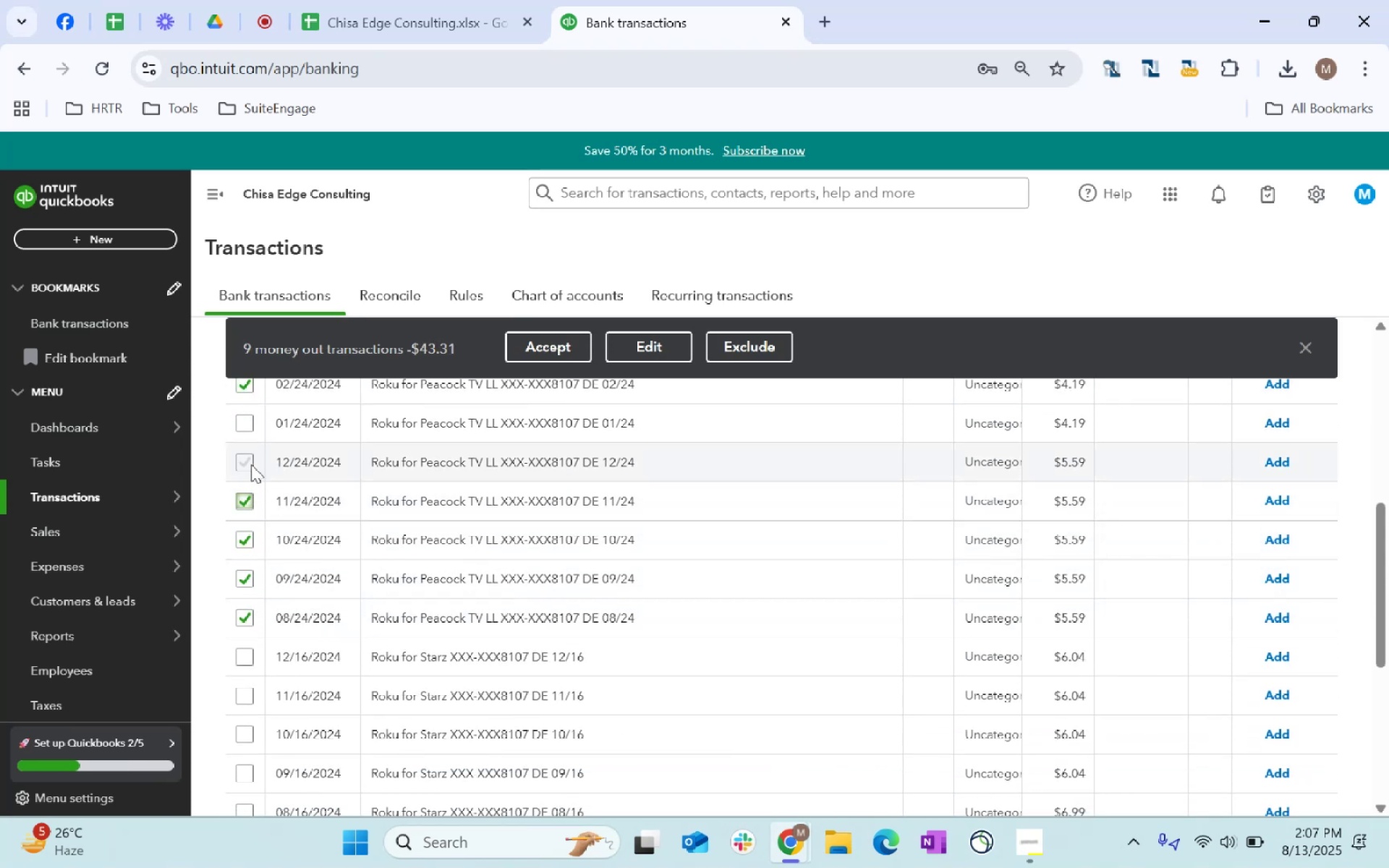 
left_click([249, 462])
 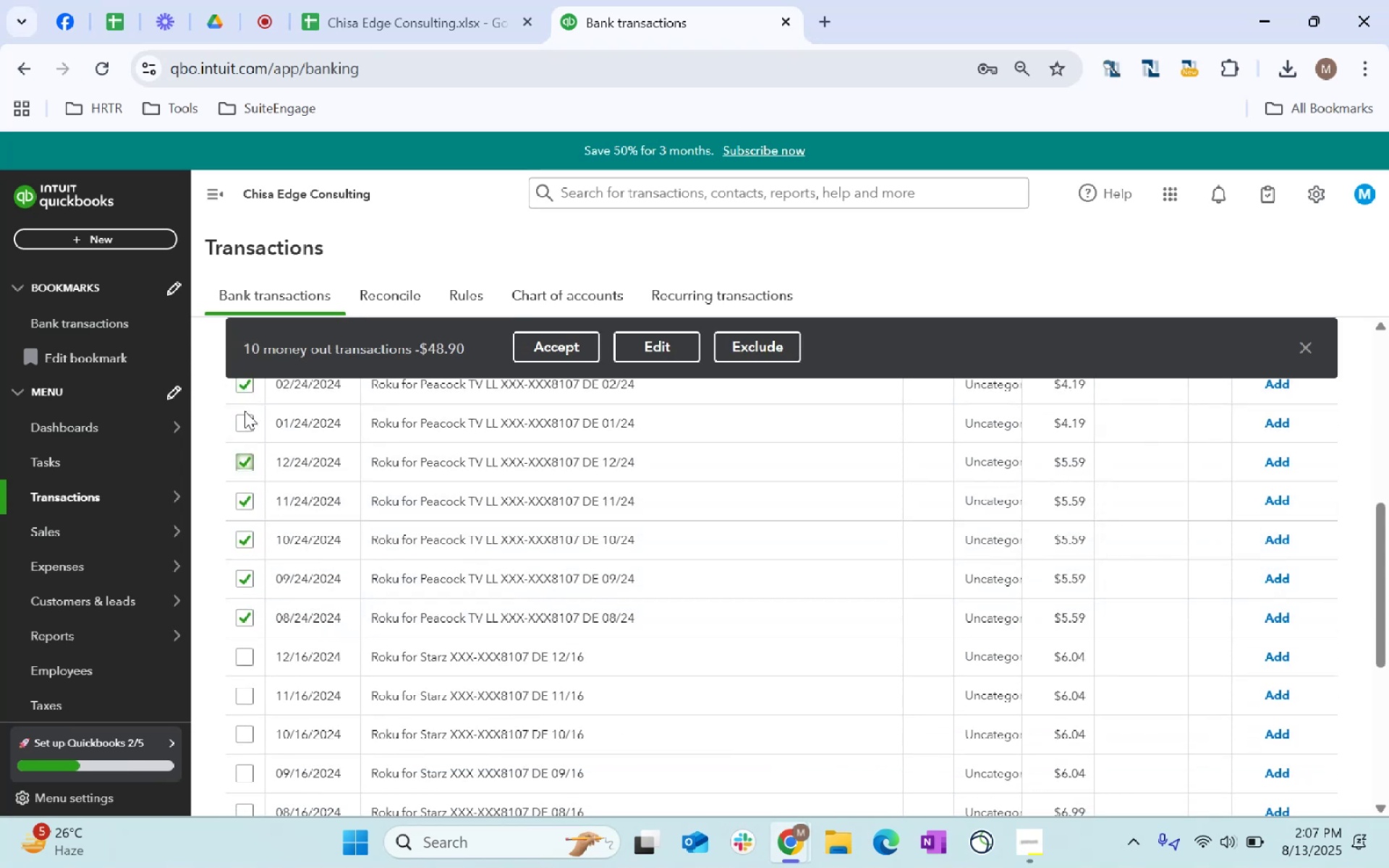 
left_click([245, 416])
 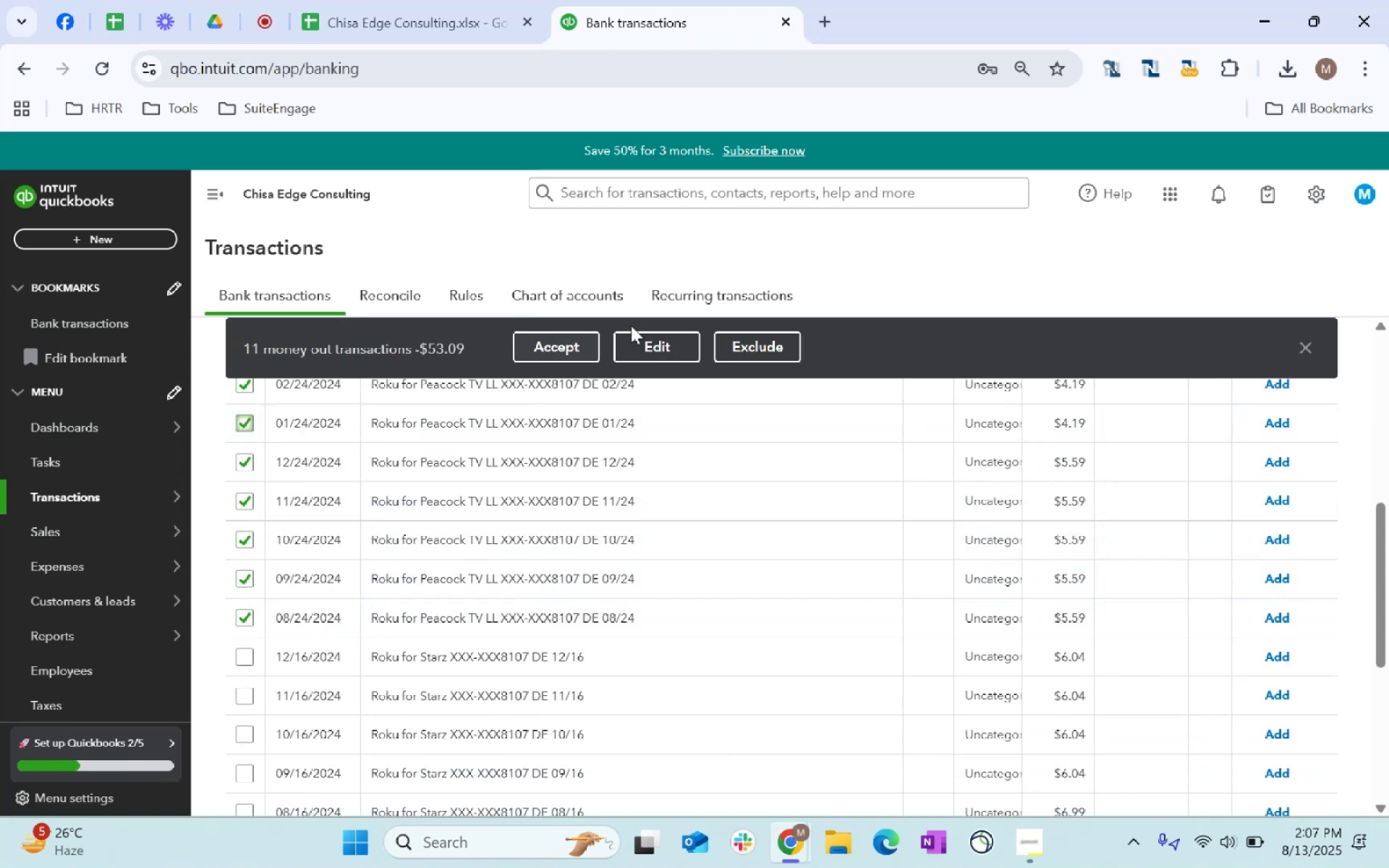 
left_click([674, 346])
 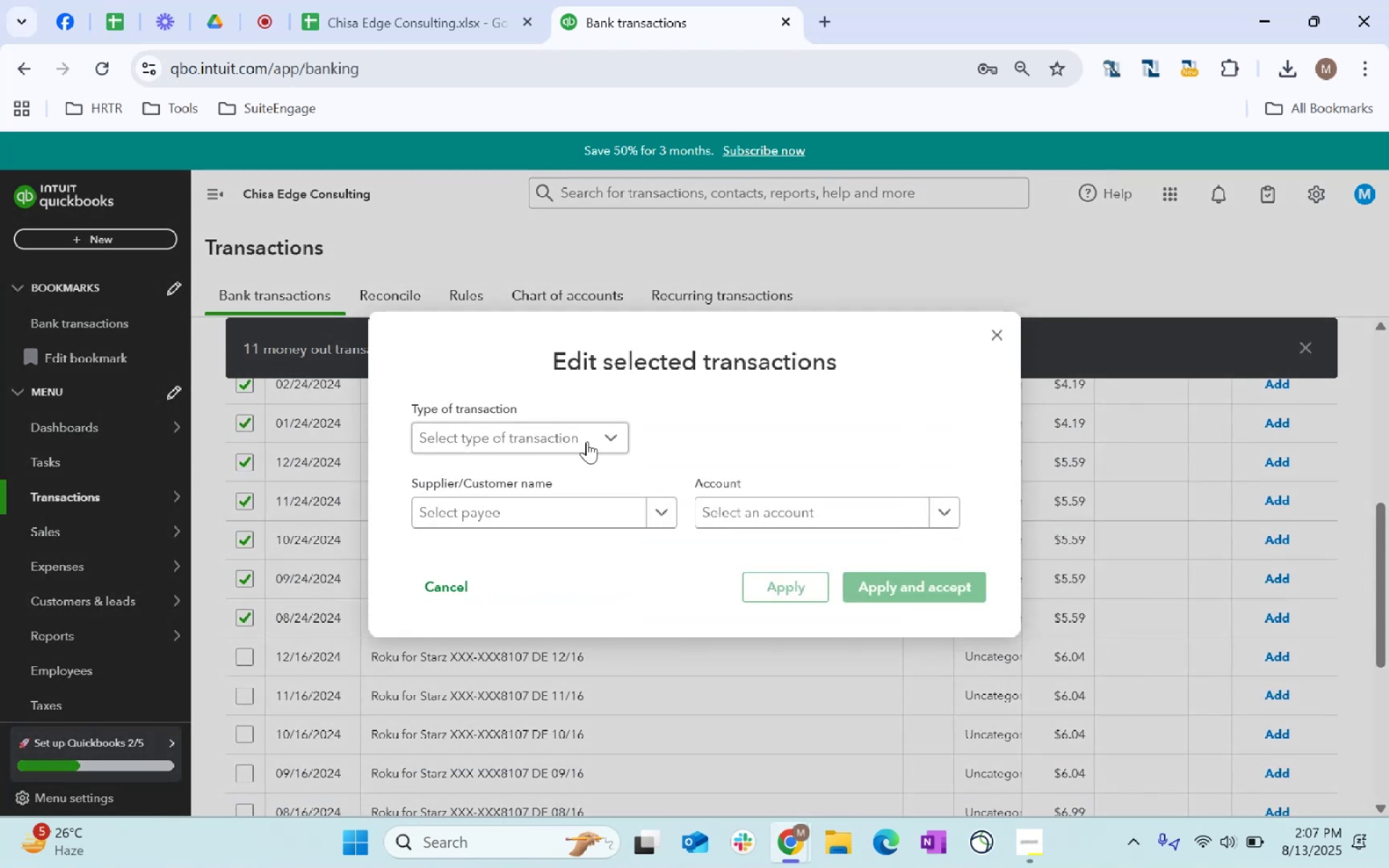 
left_click([565, 429])
 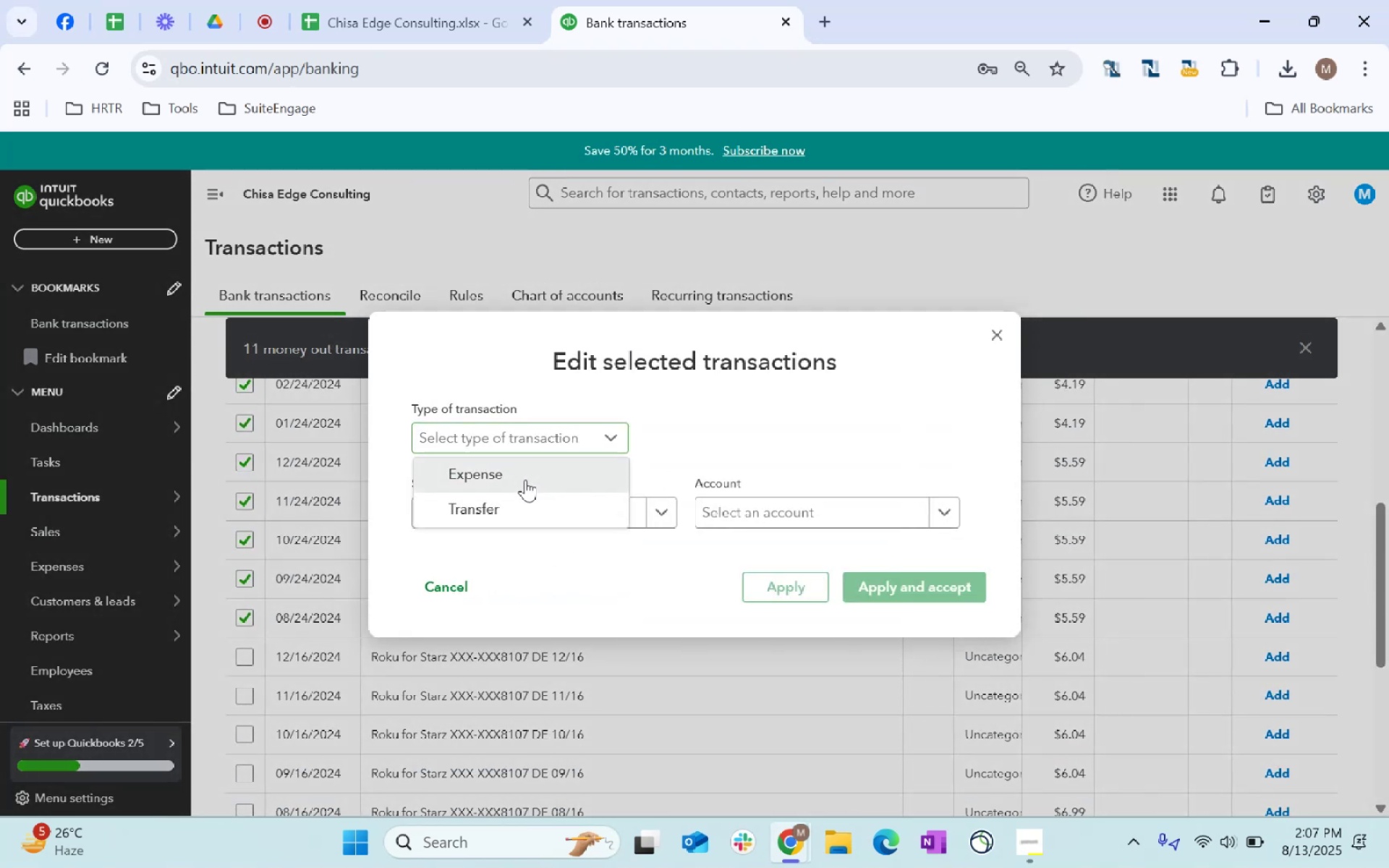 
double_click([555, 509])
 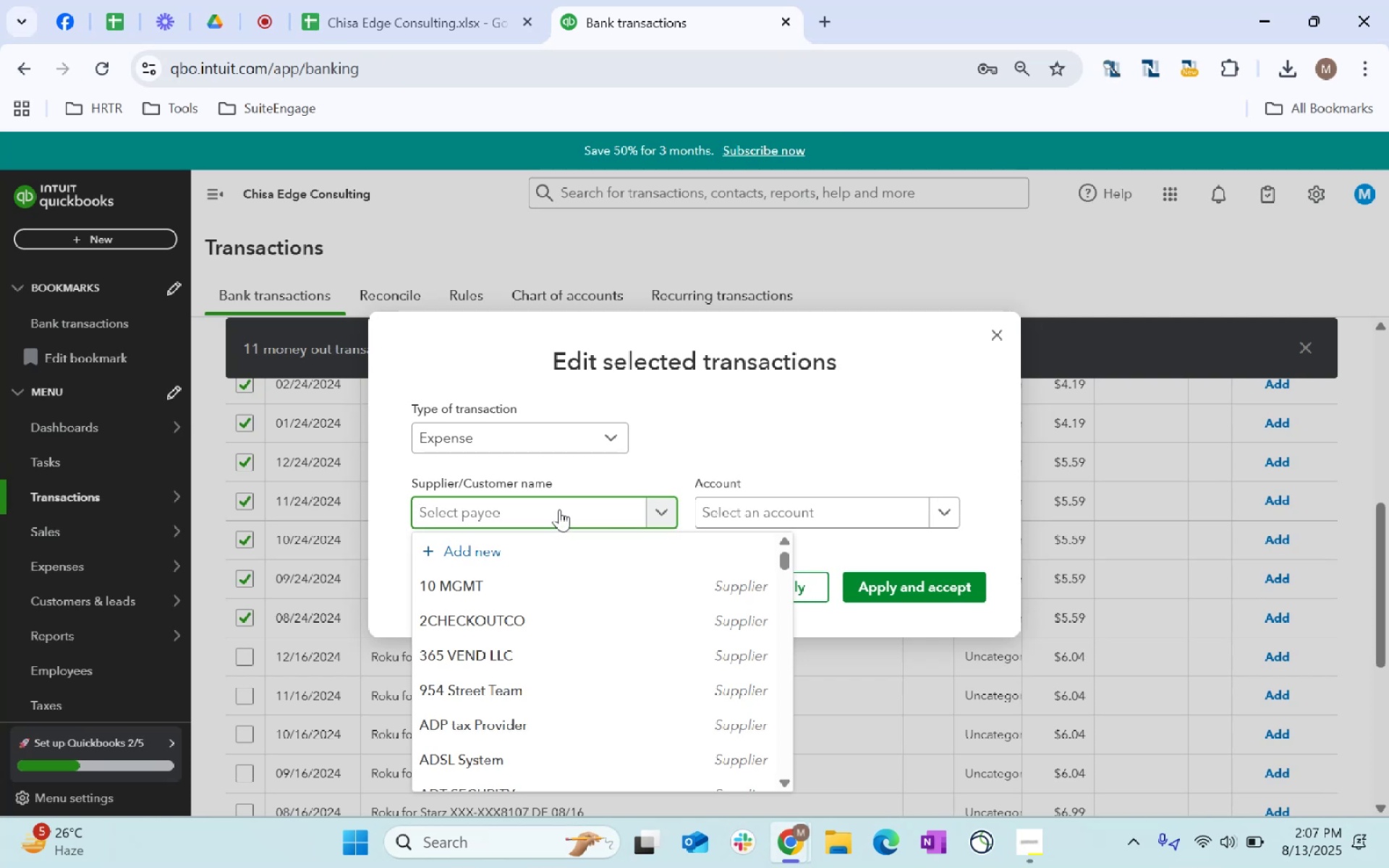 
type(roku)
 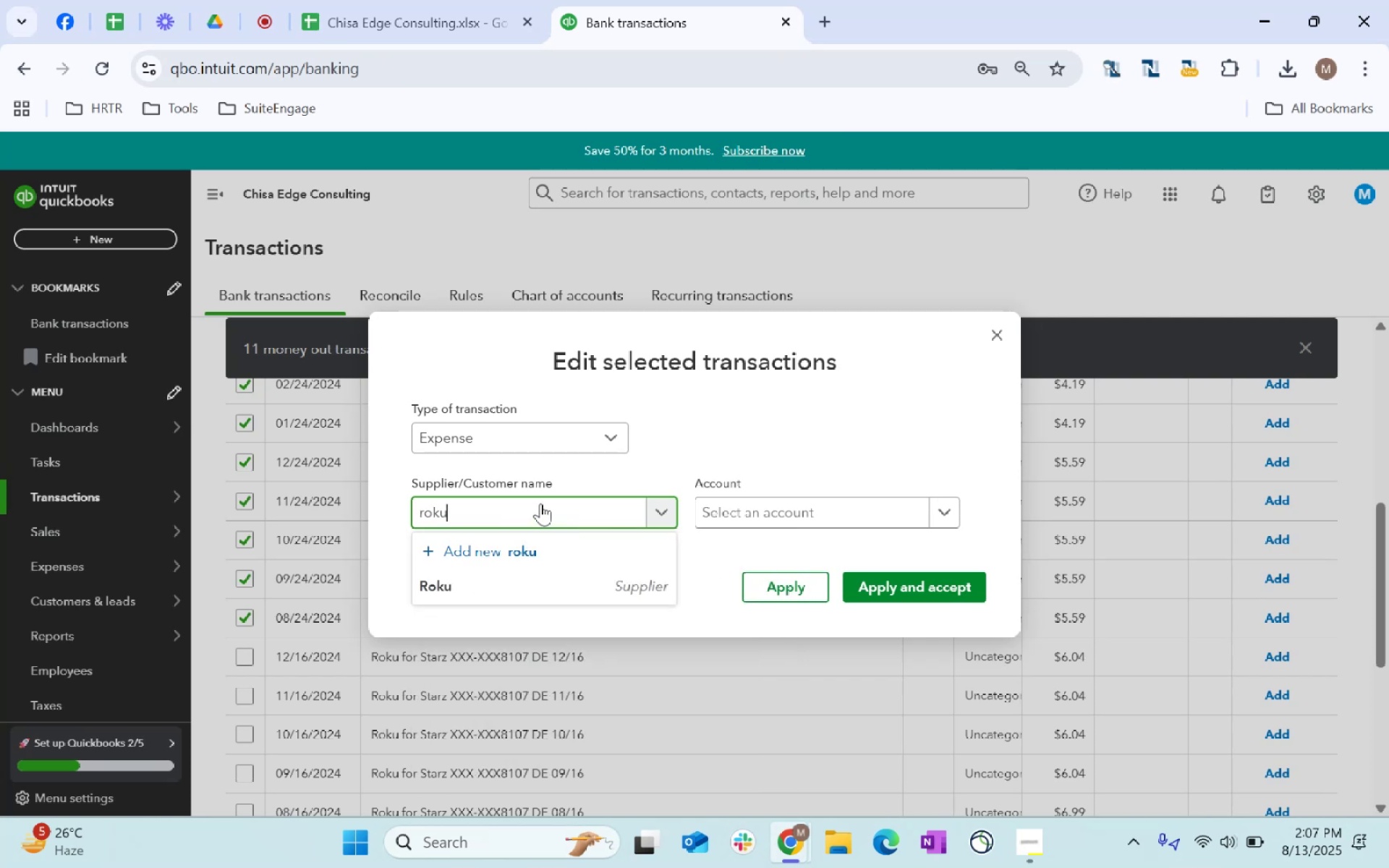 
left_click([613, 589])
 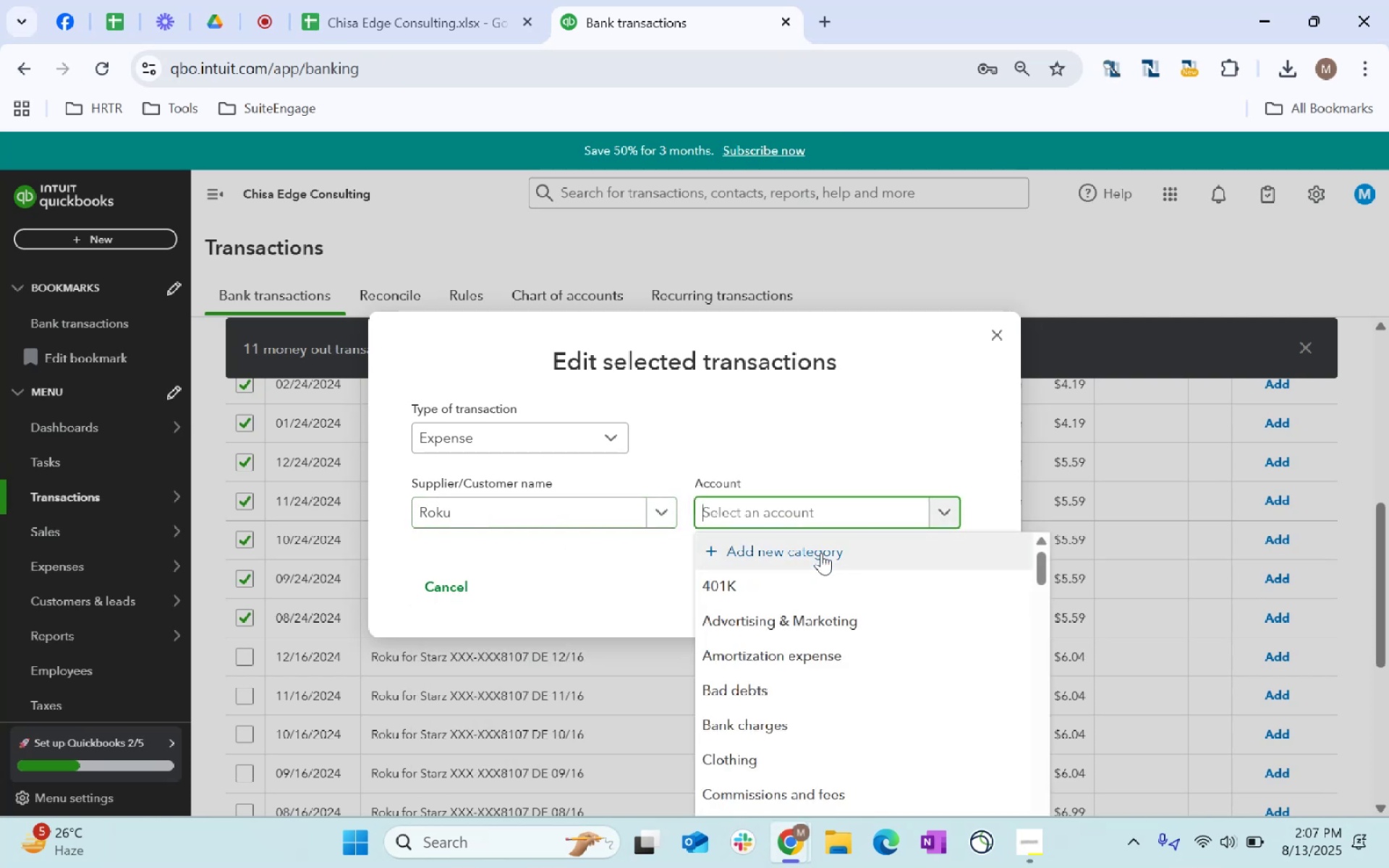 
type(dues)
 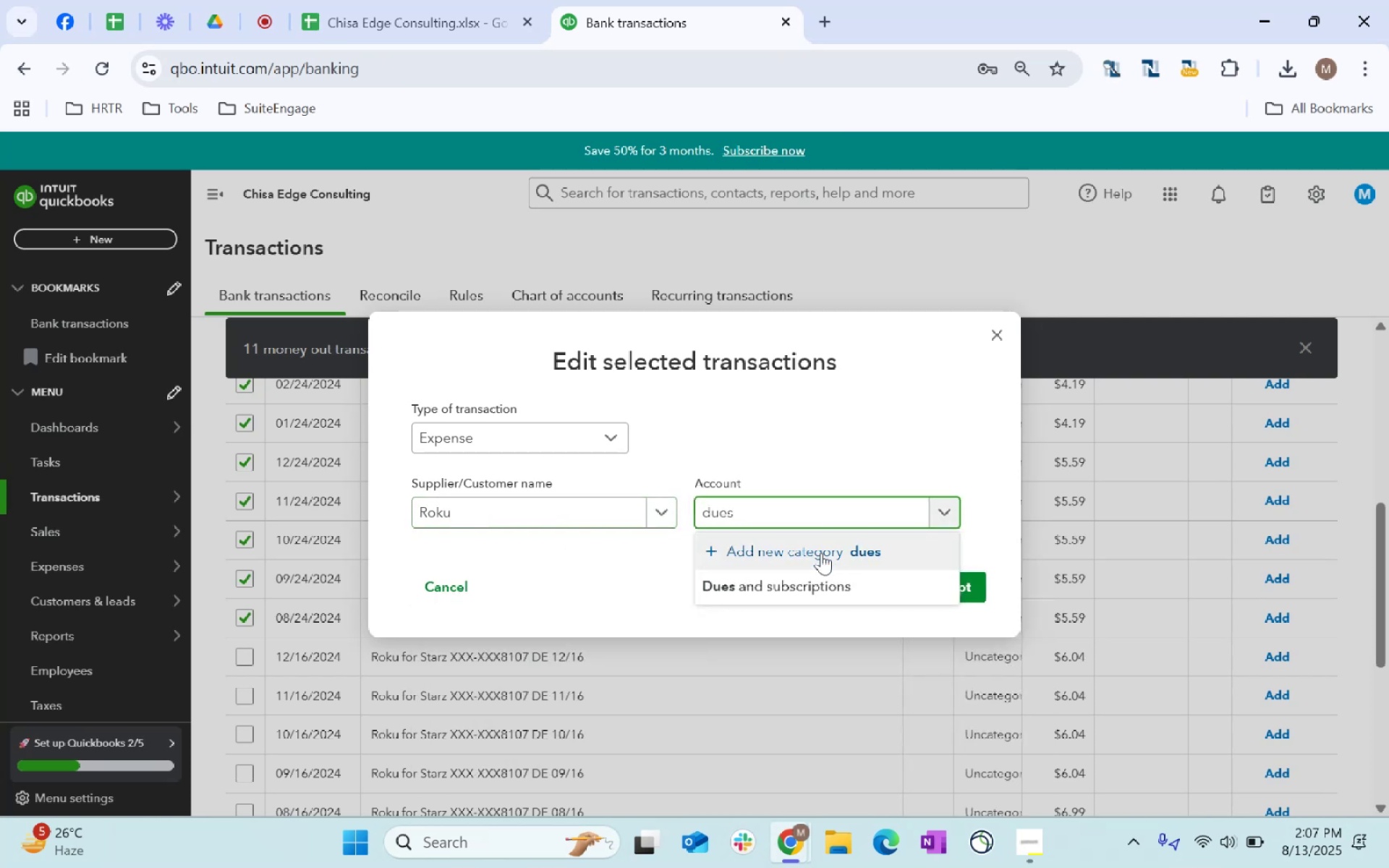 
left_click([832, 598])
 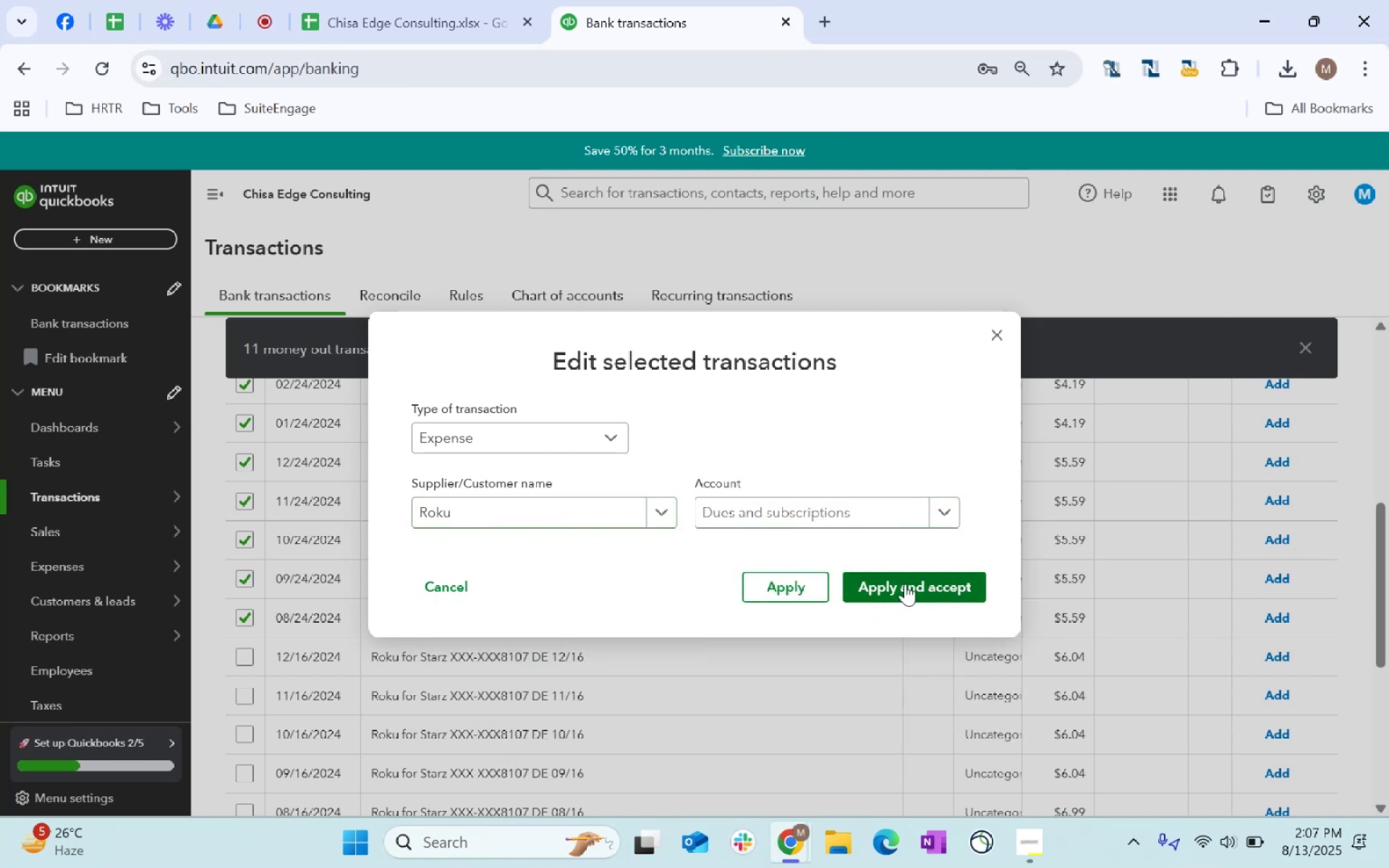 
left_click([905, 584])
 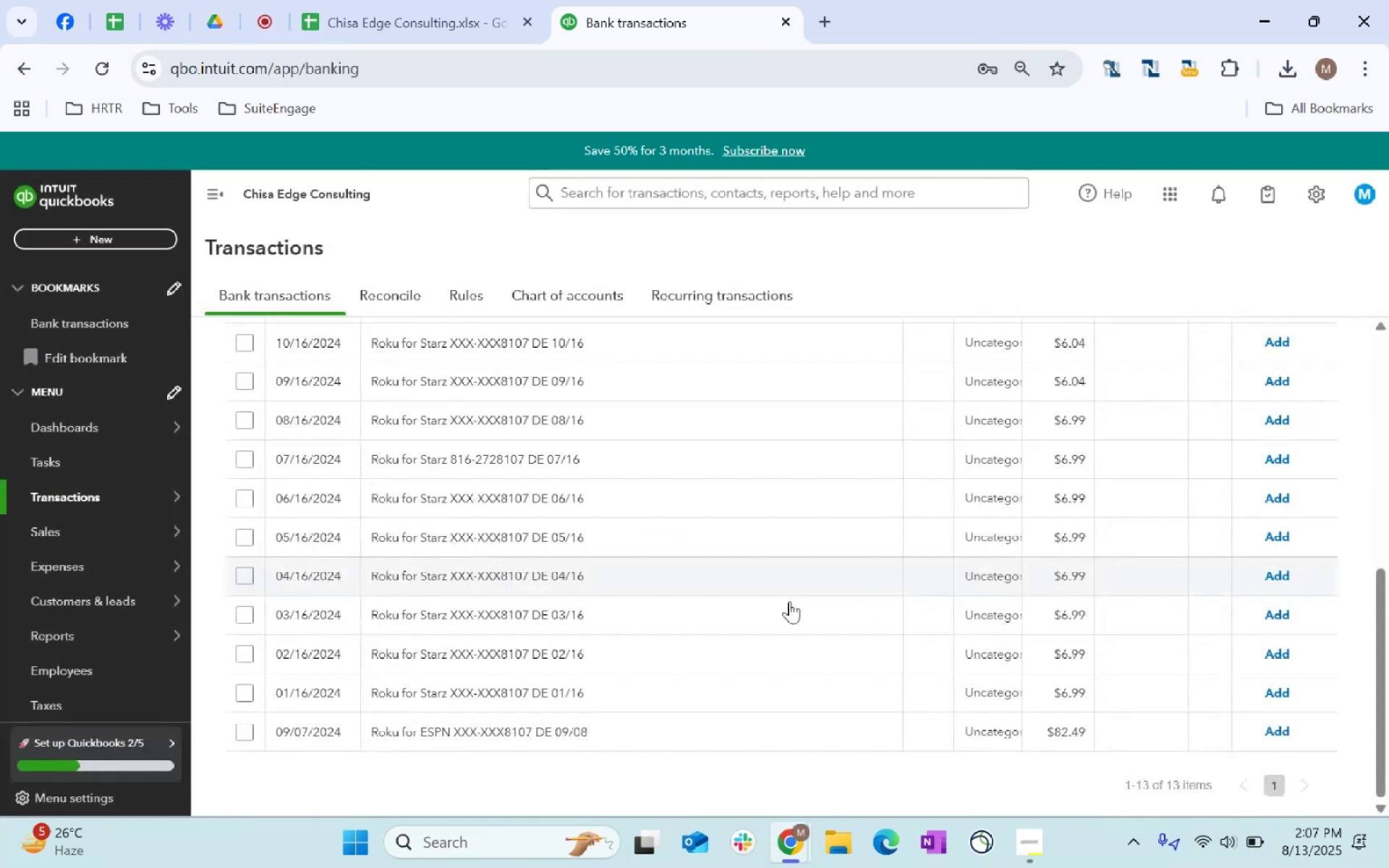 
scroll: coordinate [786, 626], scroll_direction: up, amount: 1.0
 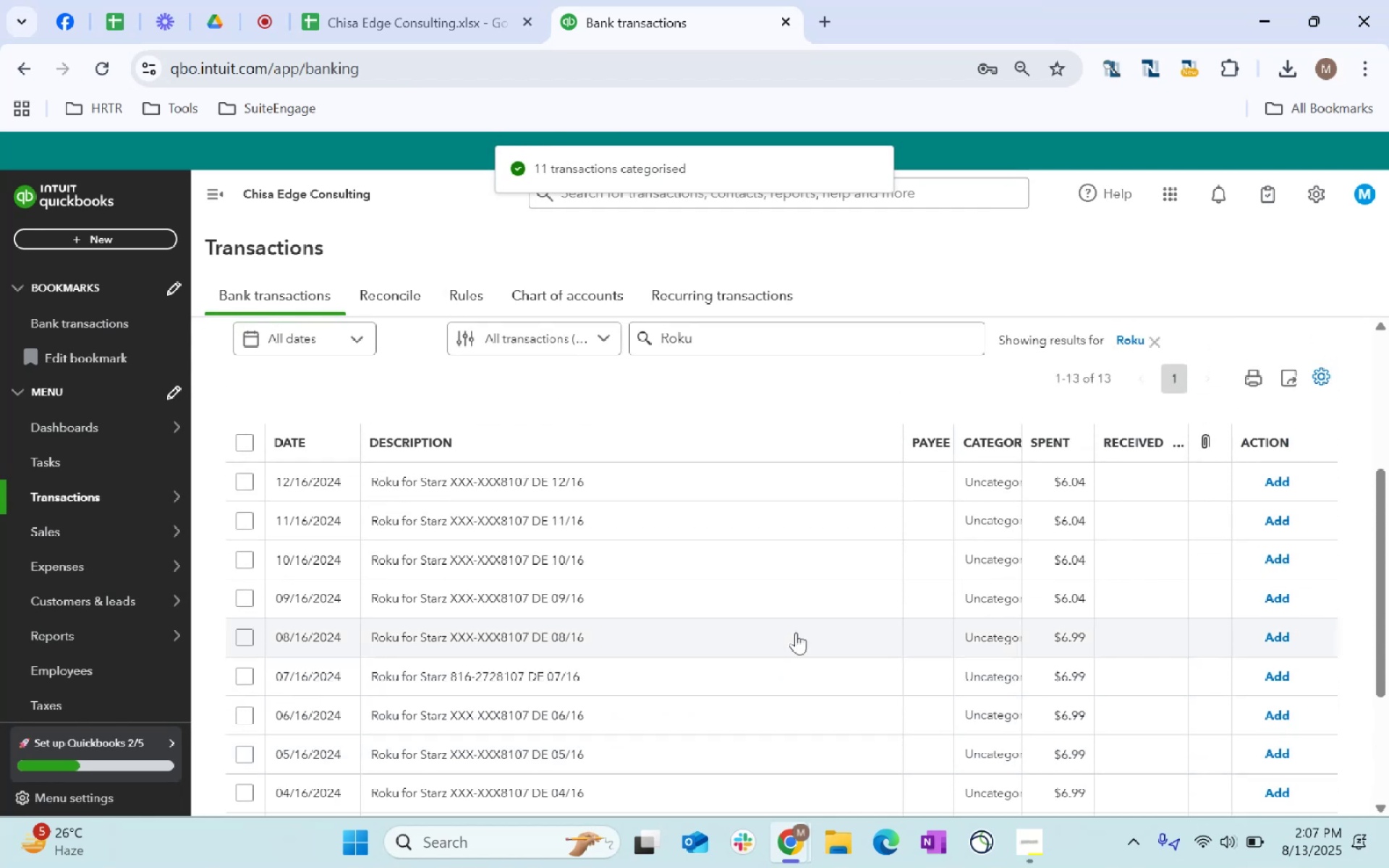 
scroll: coordinate [812, 641], scroll_direction: down, amount: 3.0
 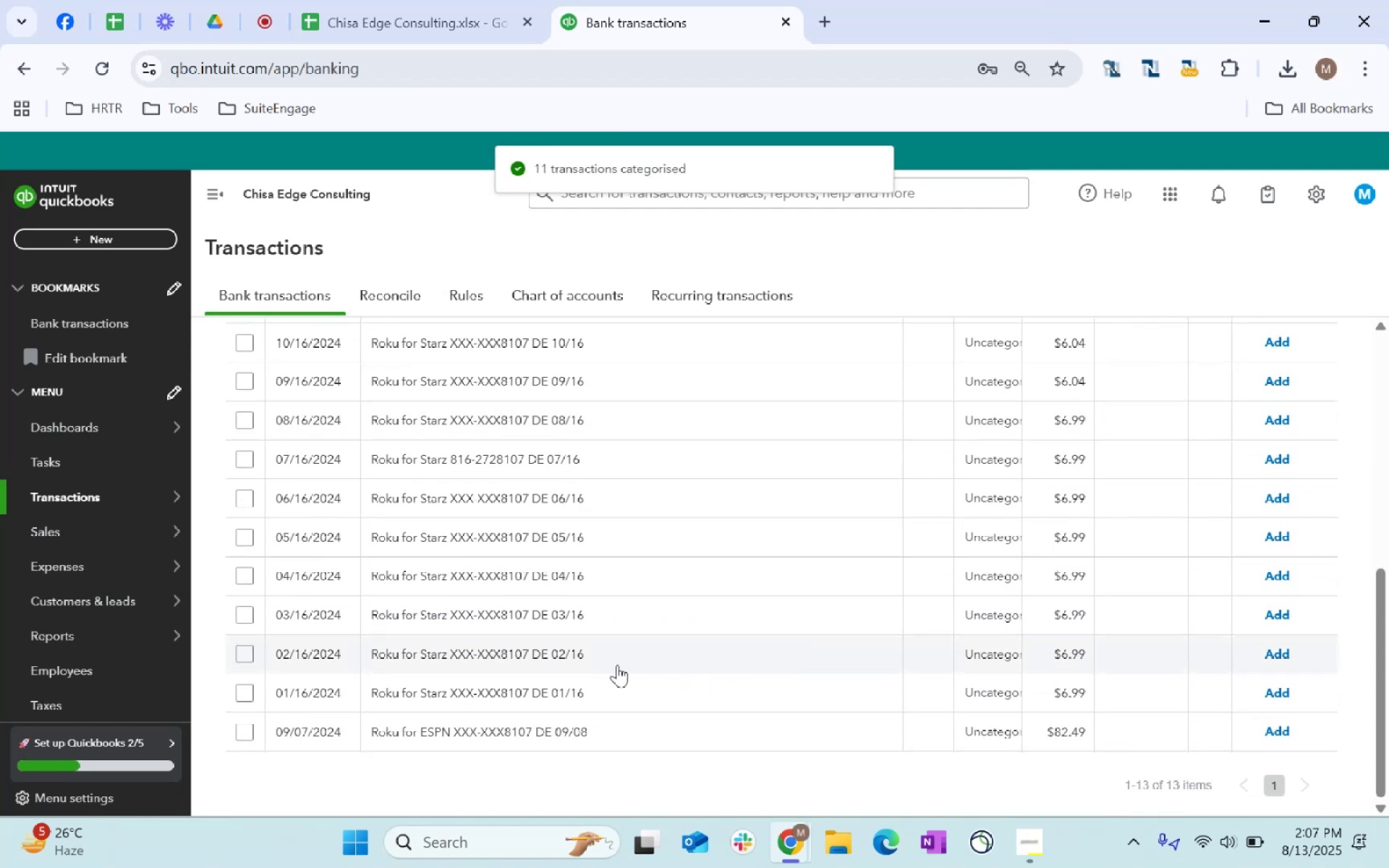 
left_click_drag(start_coordinate=[605, 690], to_coordinate=[372, 699])
 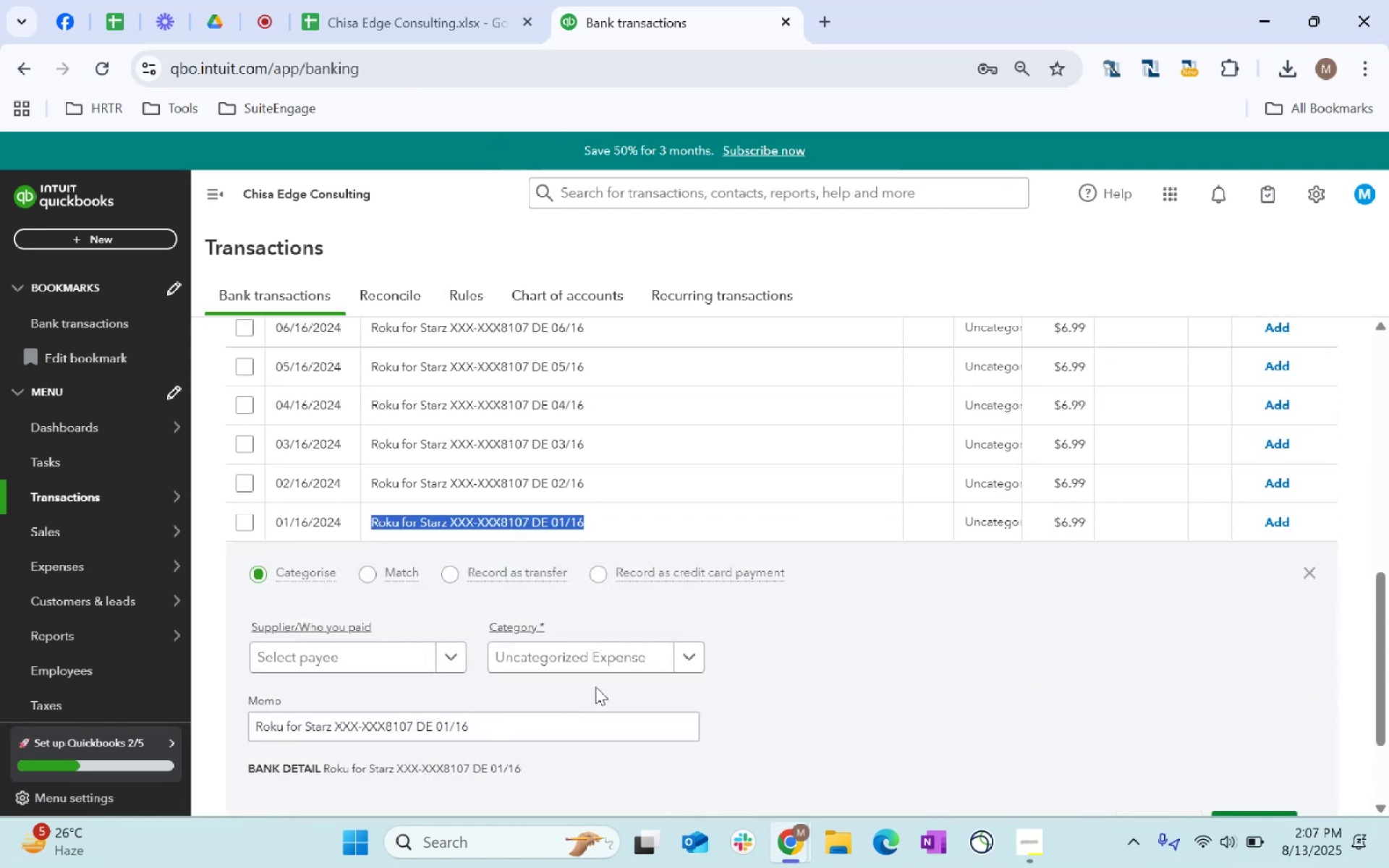 
key(Control+C)
 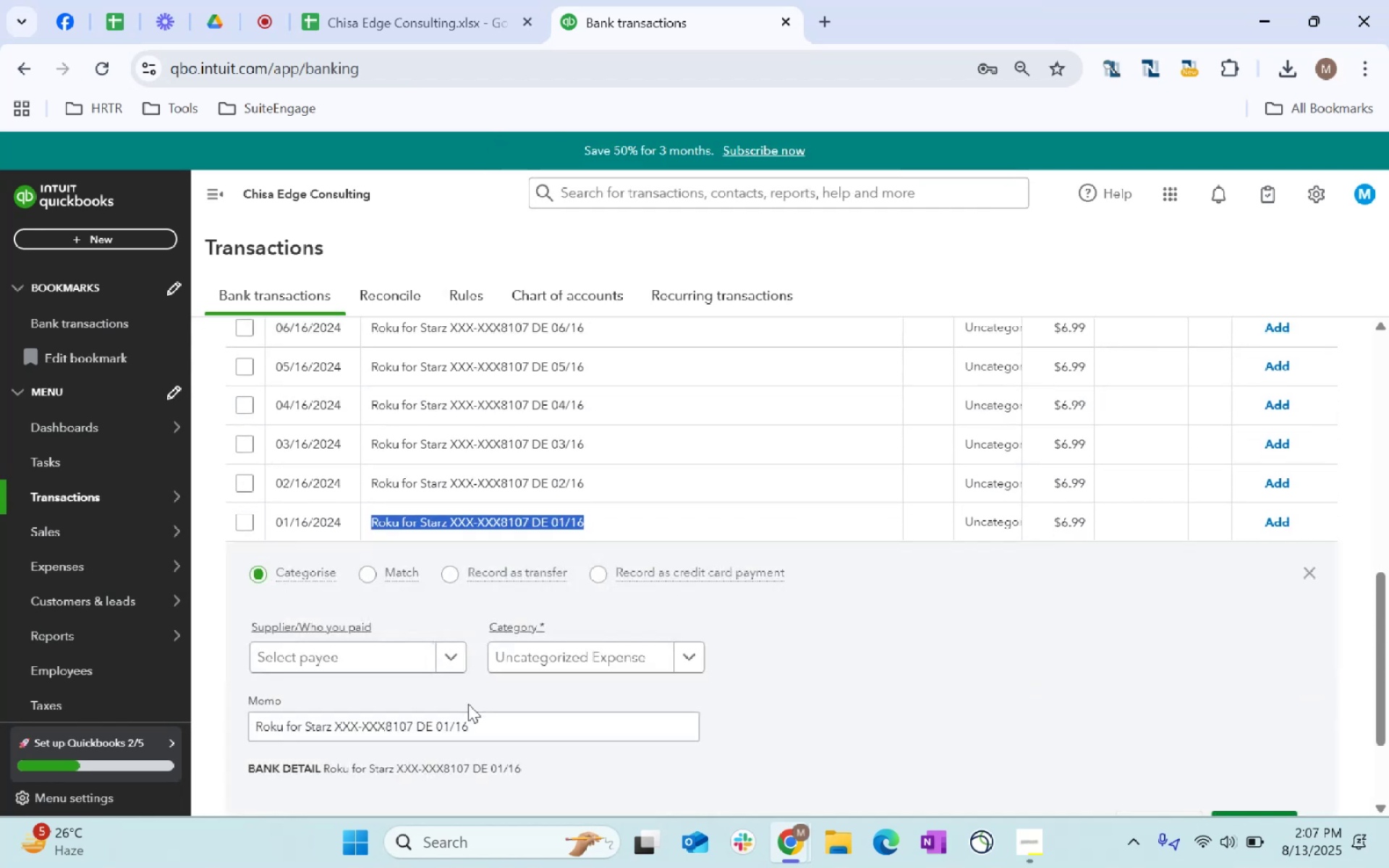 
key(Control+C)
 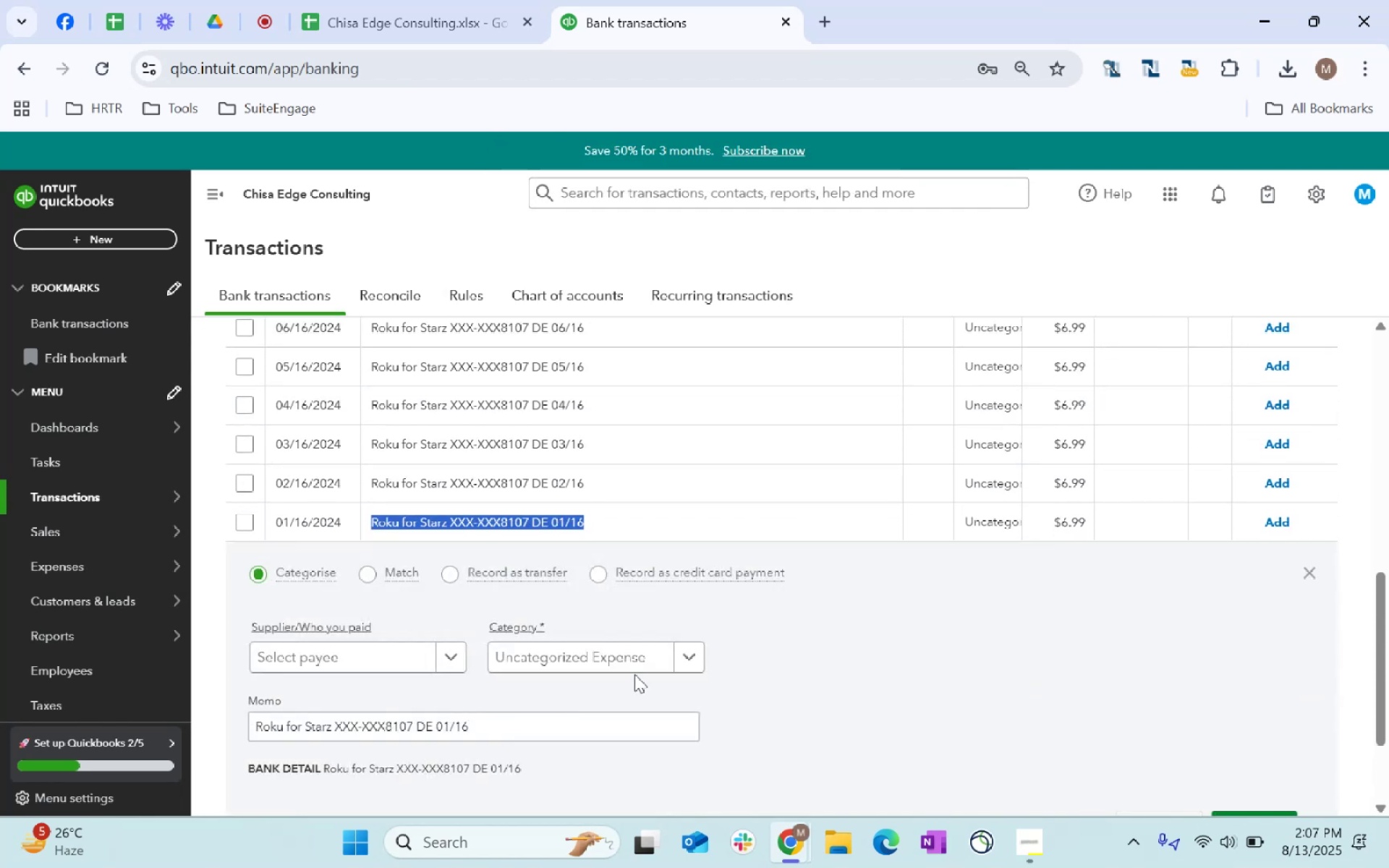 
key(Control+C)
 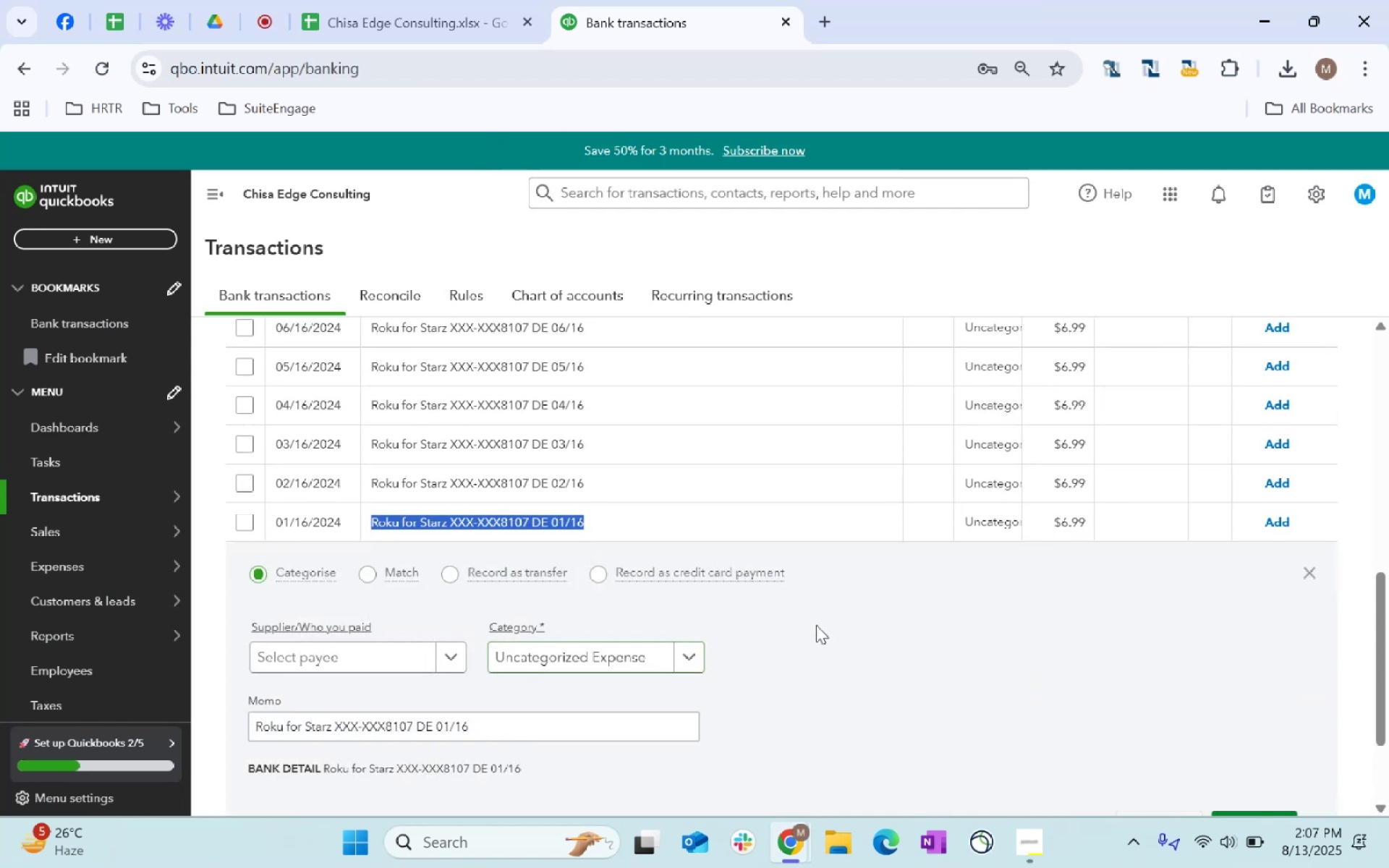 
key(Alt+AltLeft)
 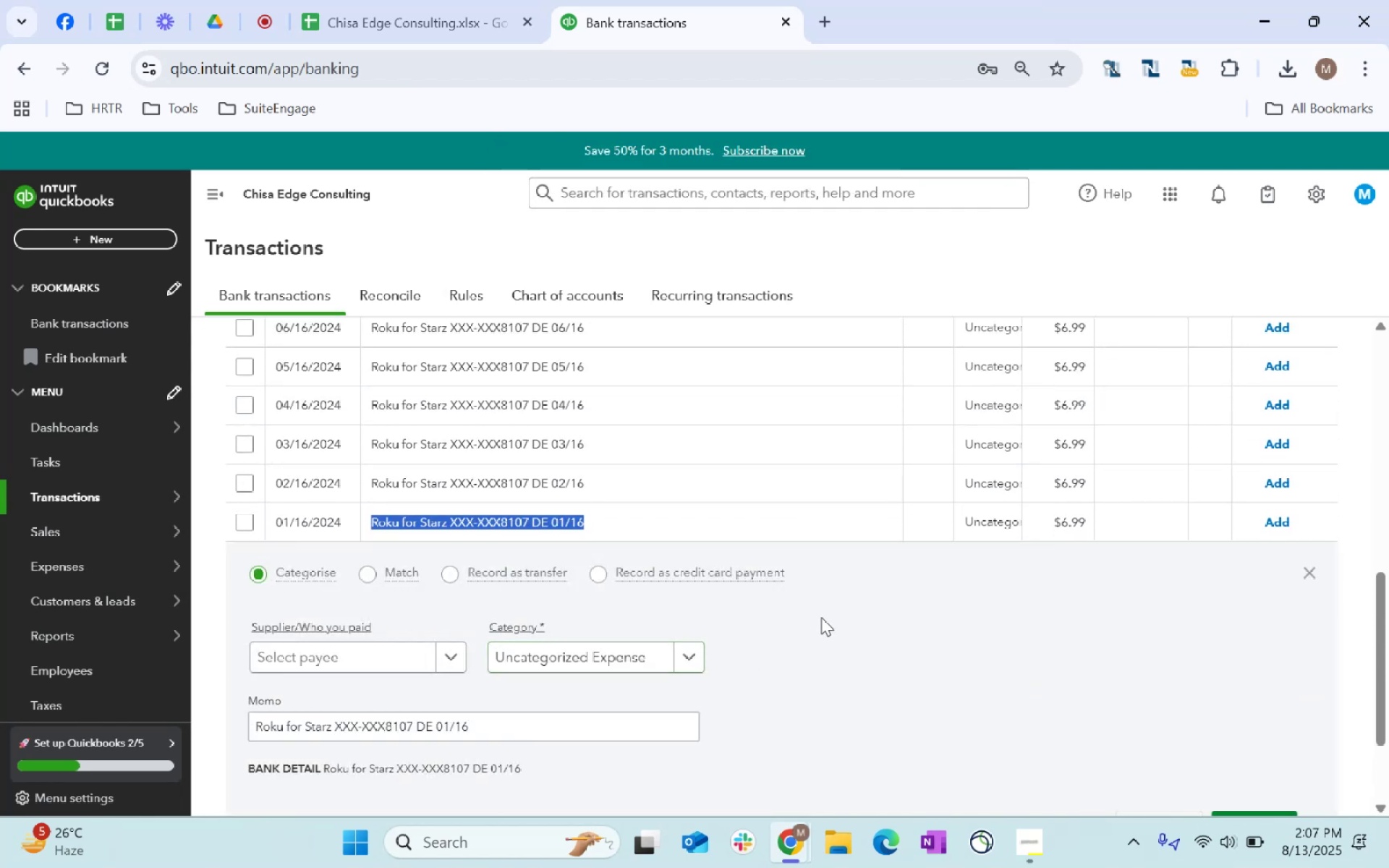 
key(Alt+Tab)
 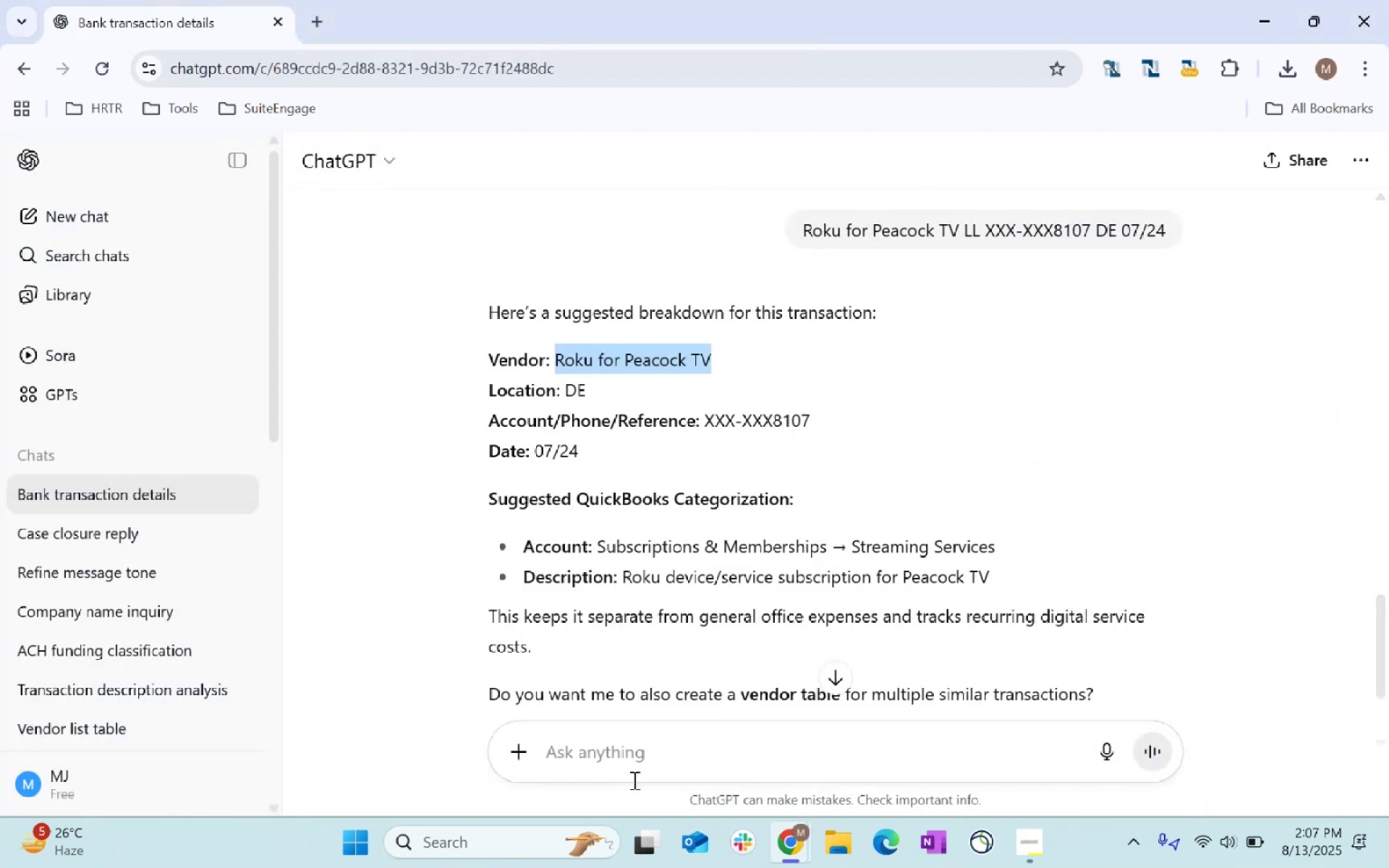 
key(Control+ControlLeft)
 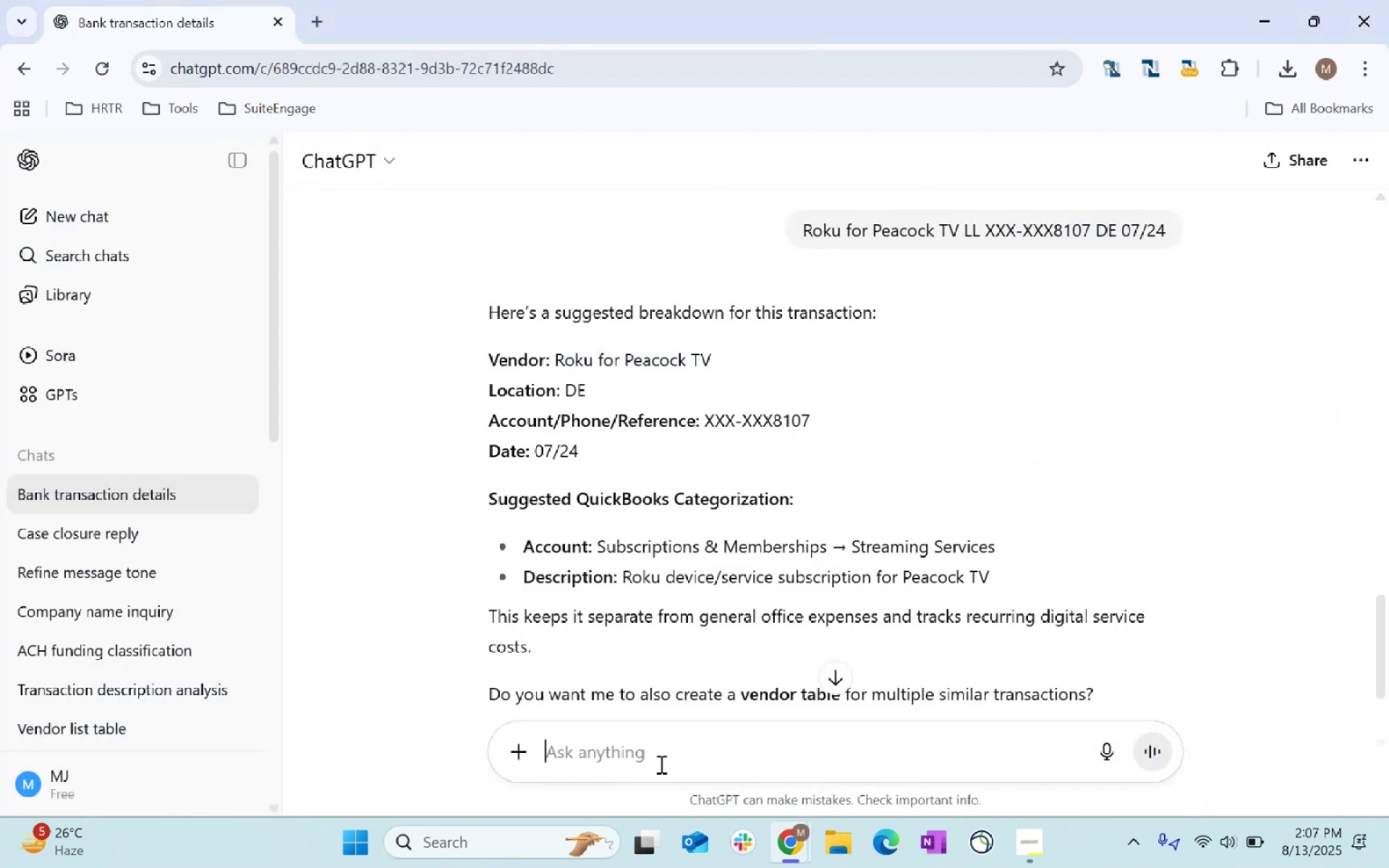 
key(Control+V)
 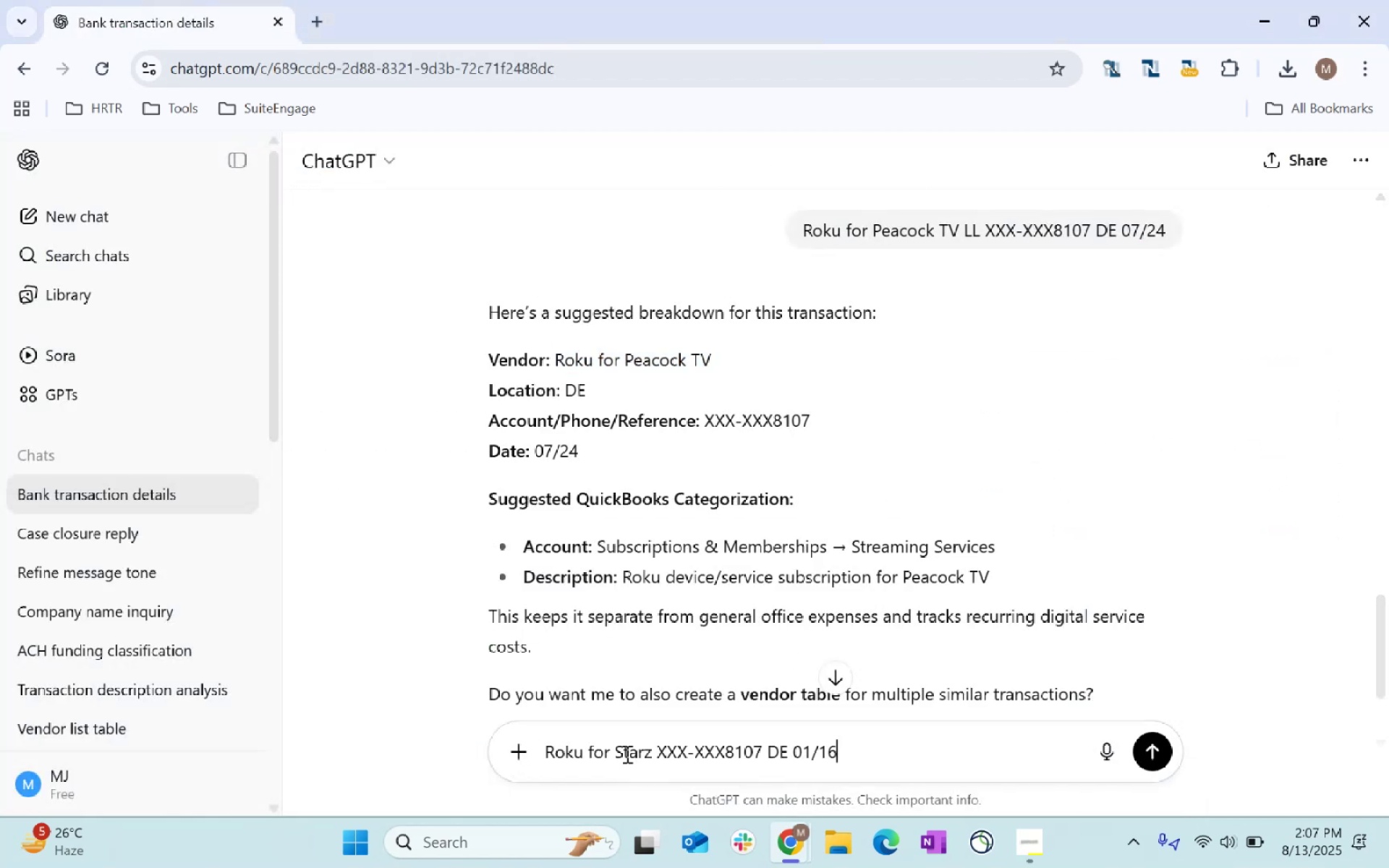 
key(Enter)
 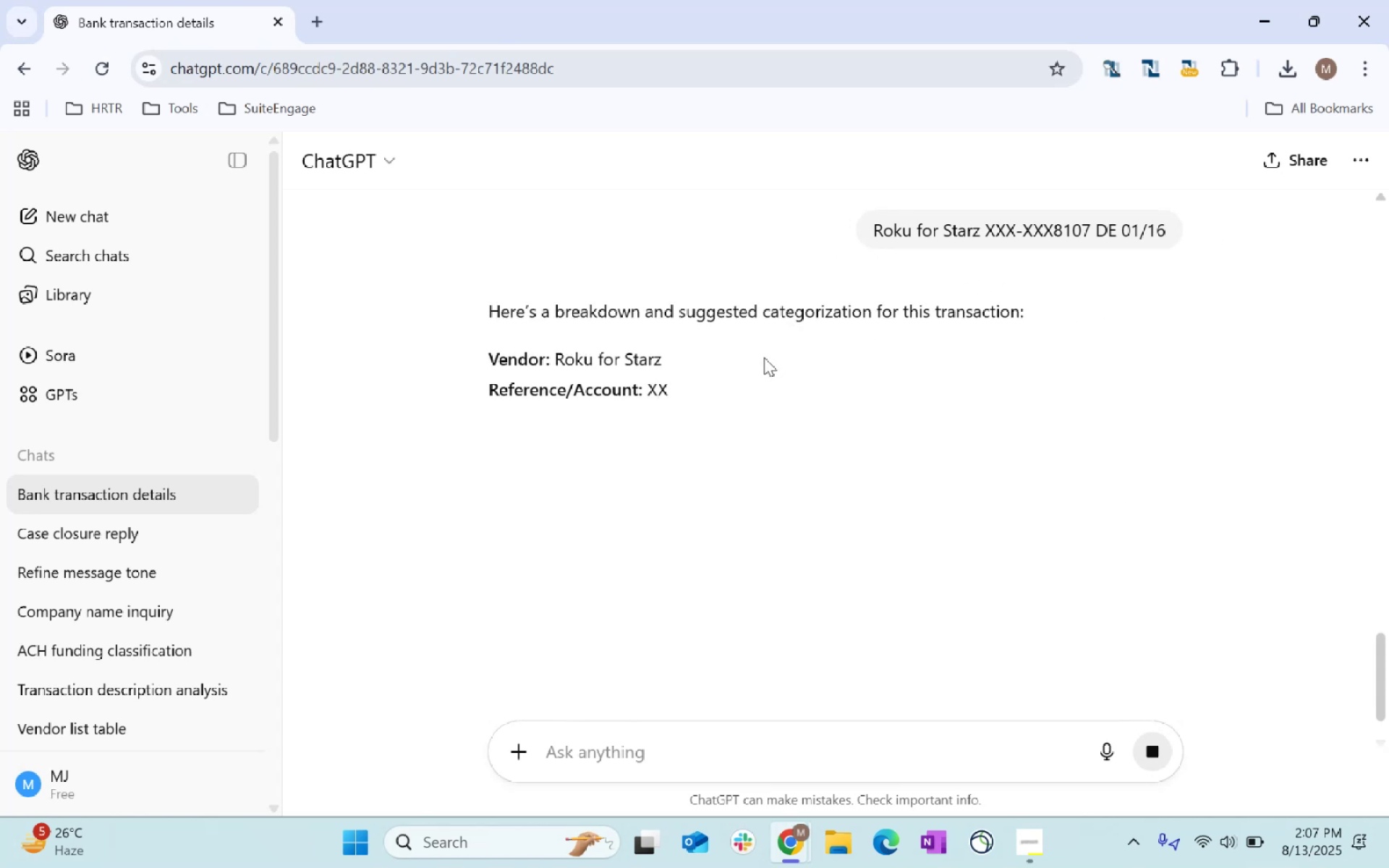 
wait(10.02)
 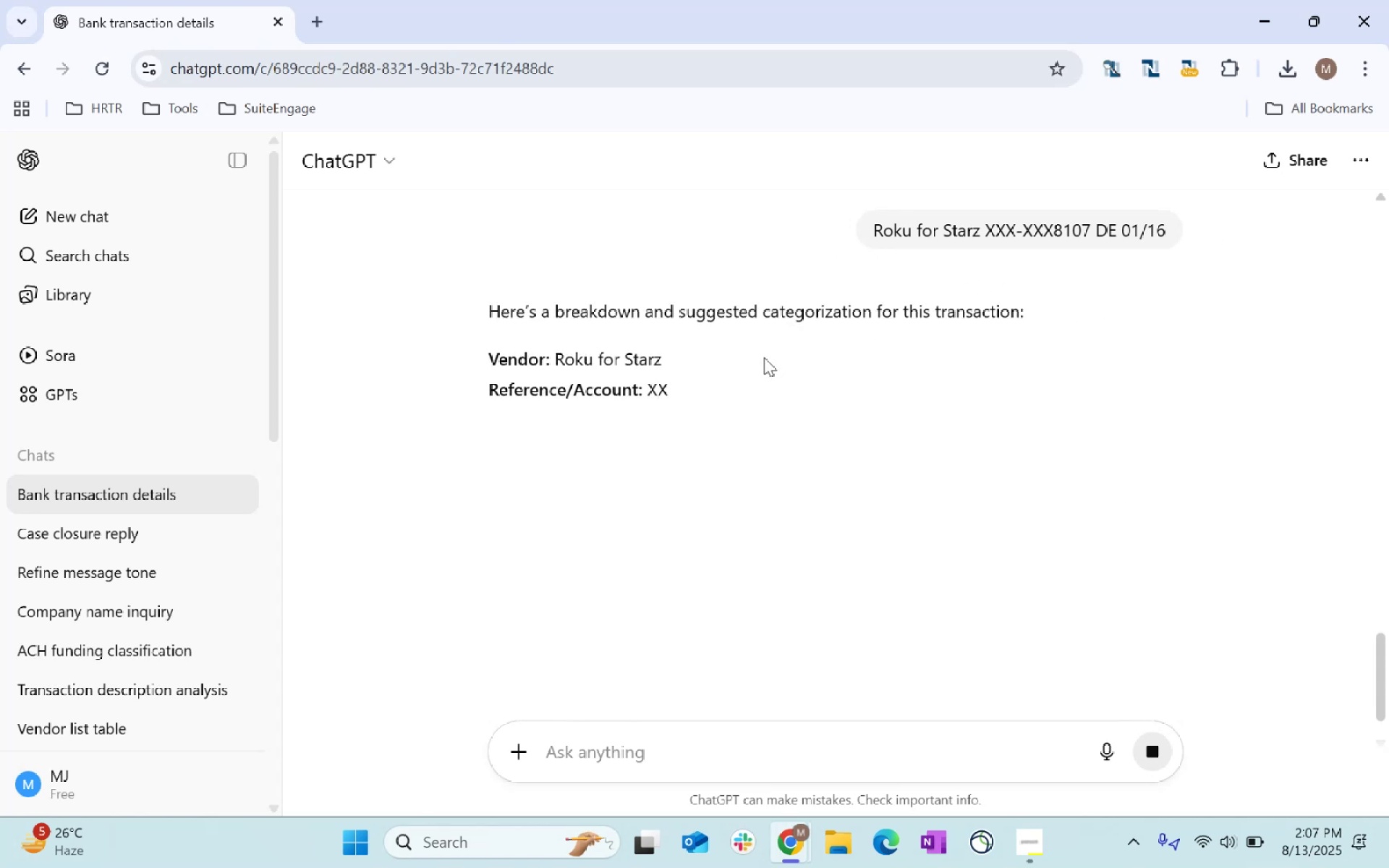 
key(Alt+AltLeft)
 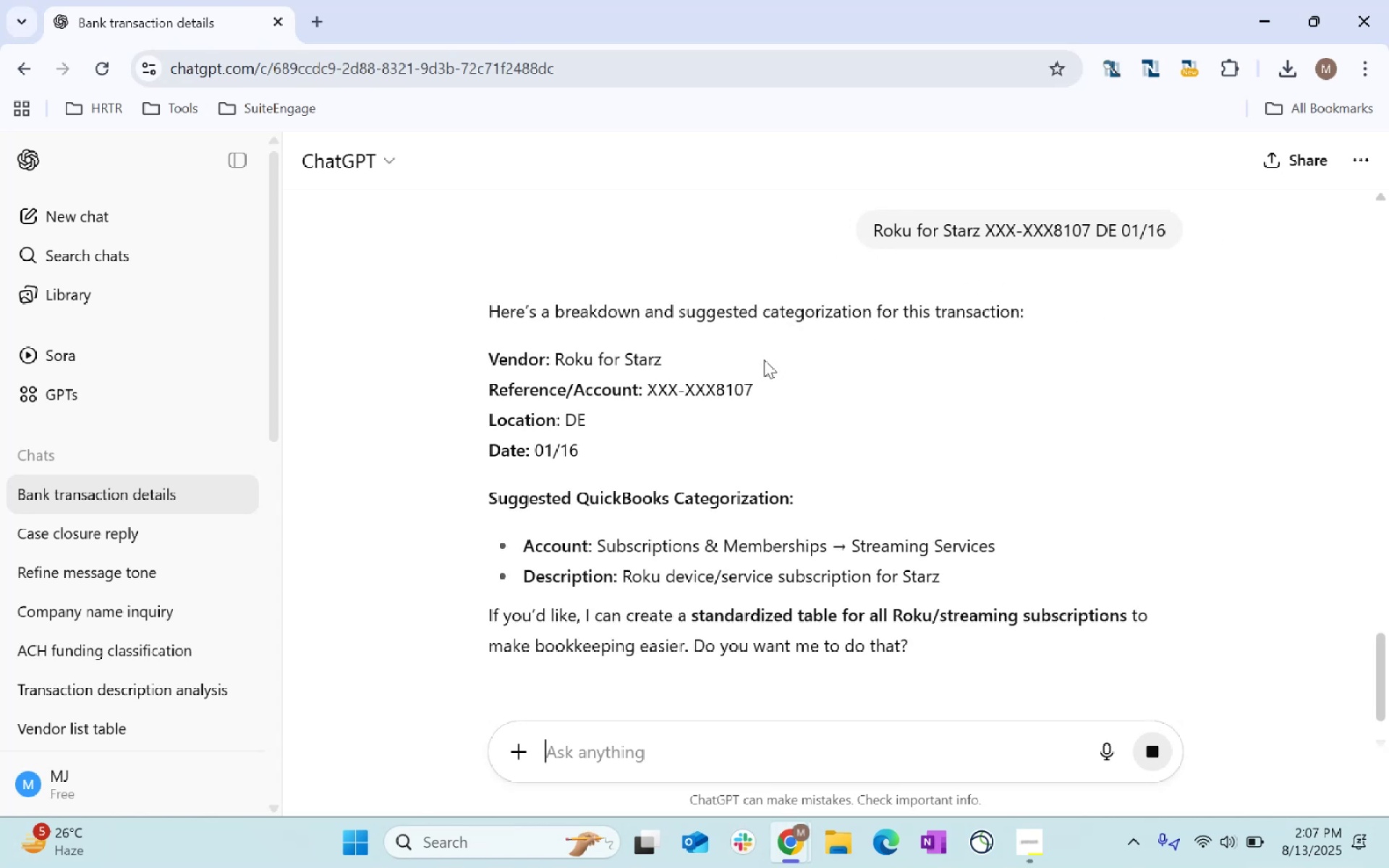 
key(Alt+Tab)
 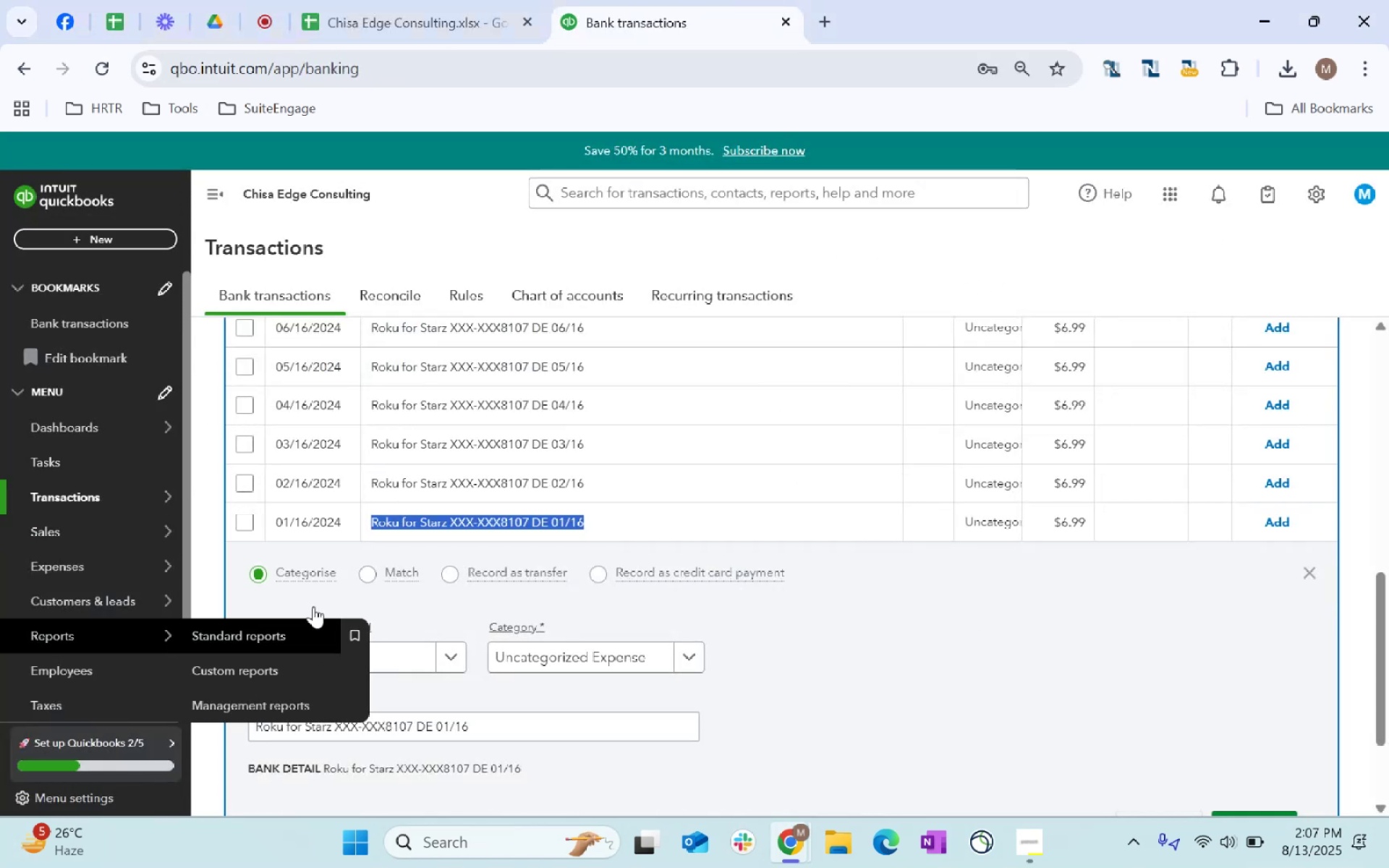 
scroll: coordinate [370, 506], scroll_direction: up, amount: 7.0
 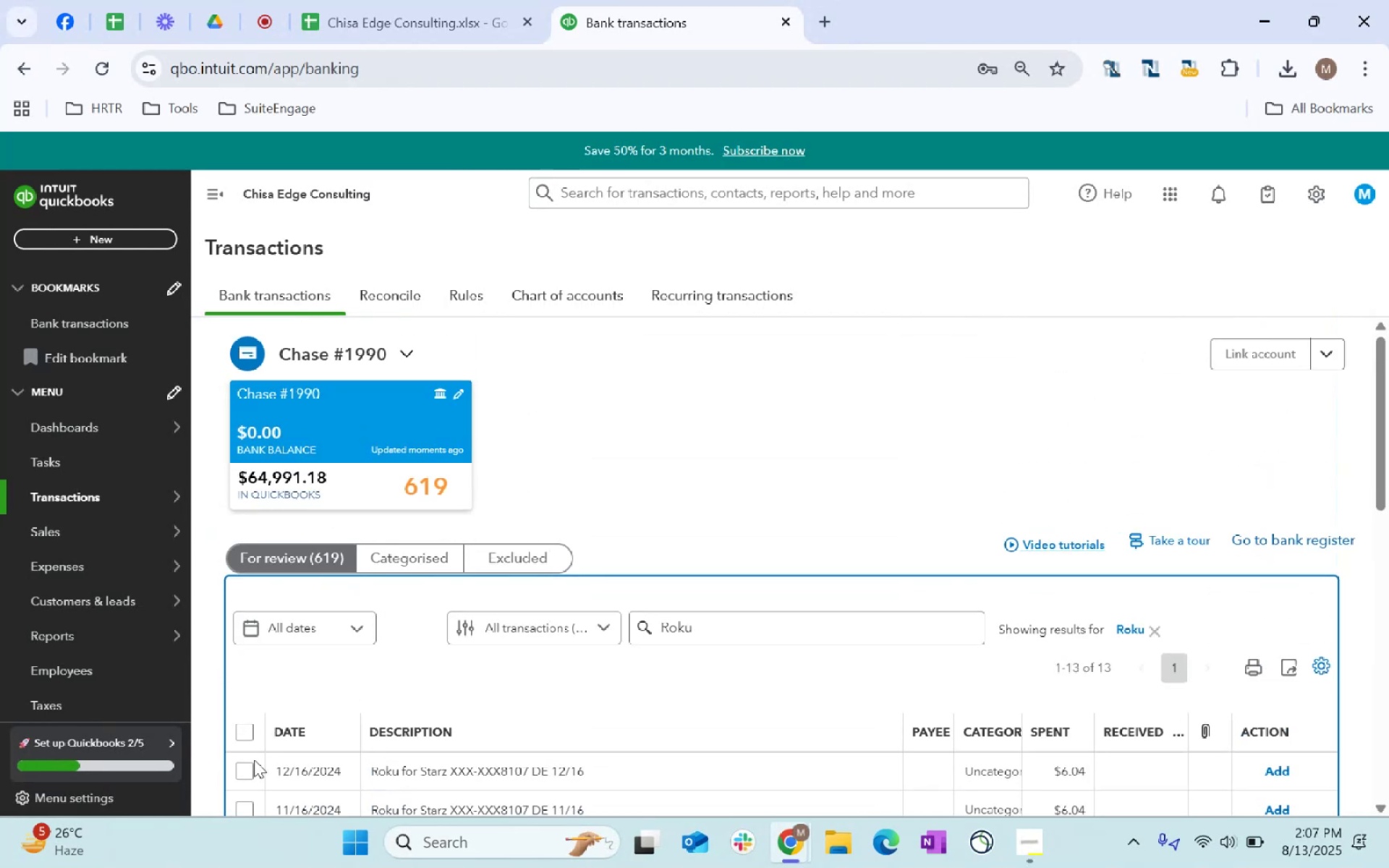 
left_click([241, 730])
 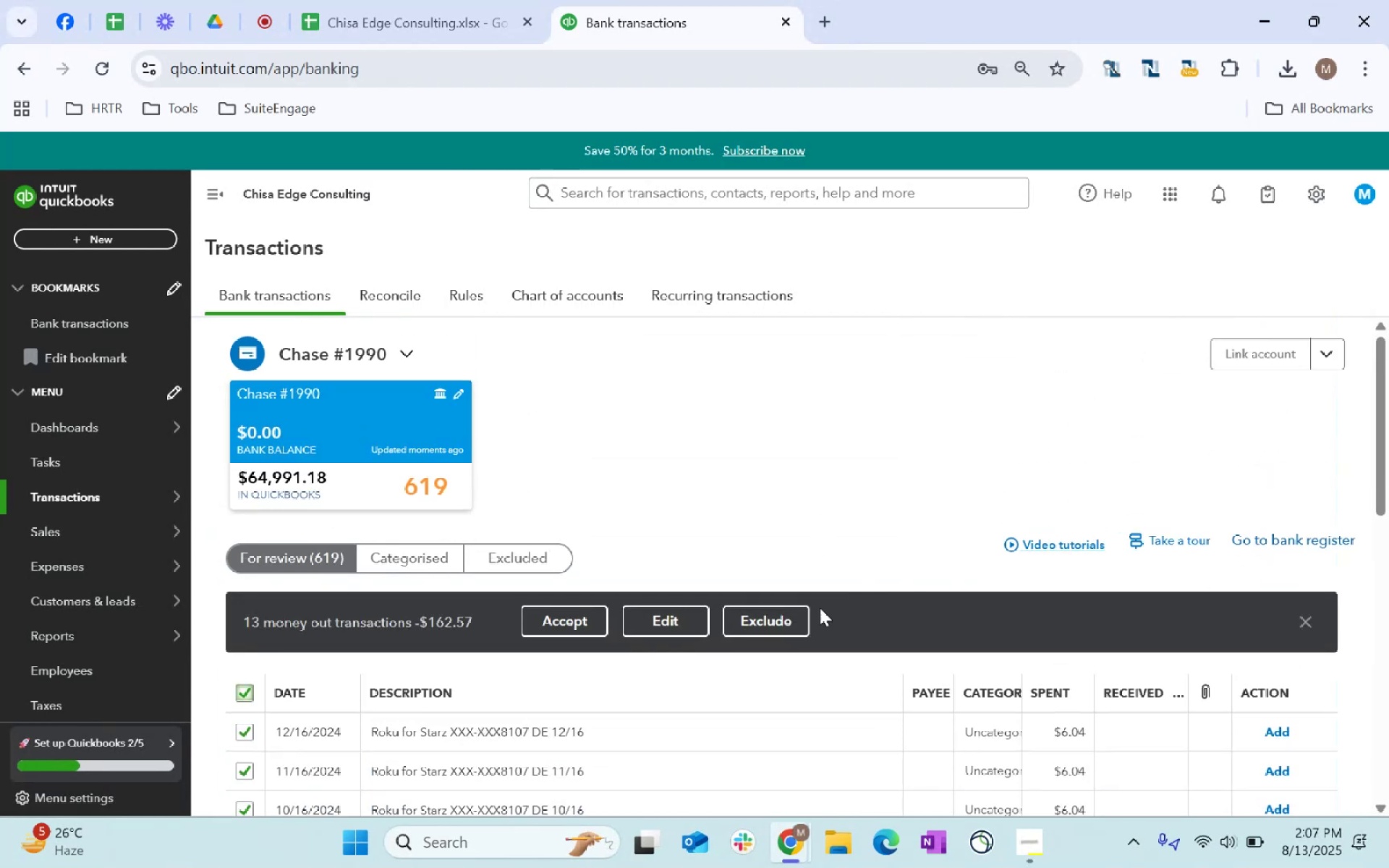 
left_click([691, 619])
 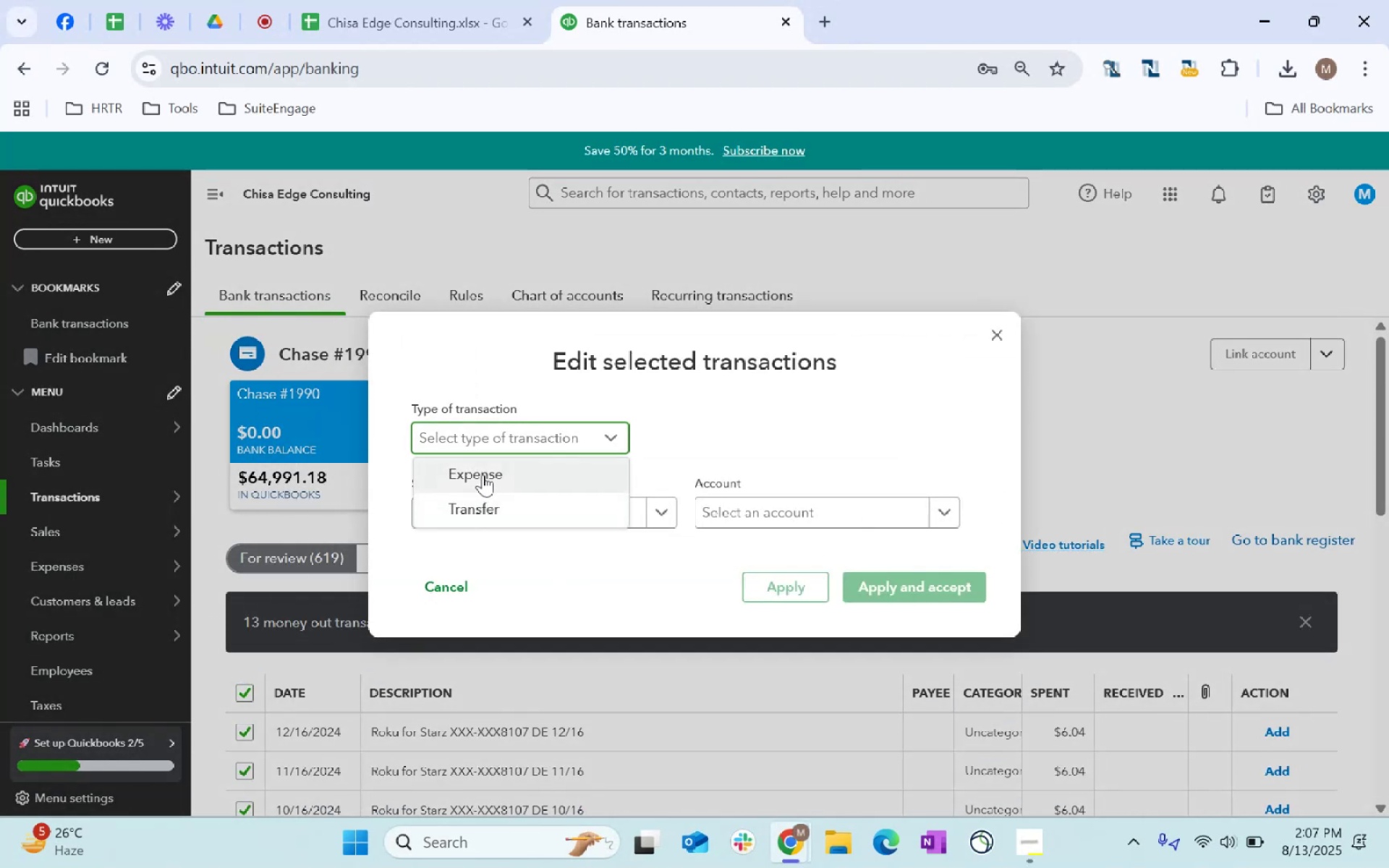 
type(Roku)
 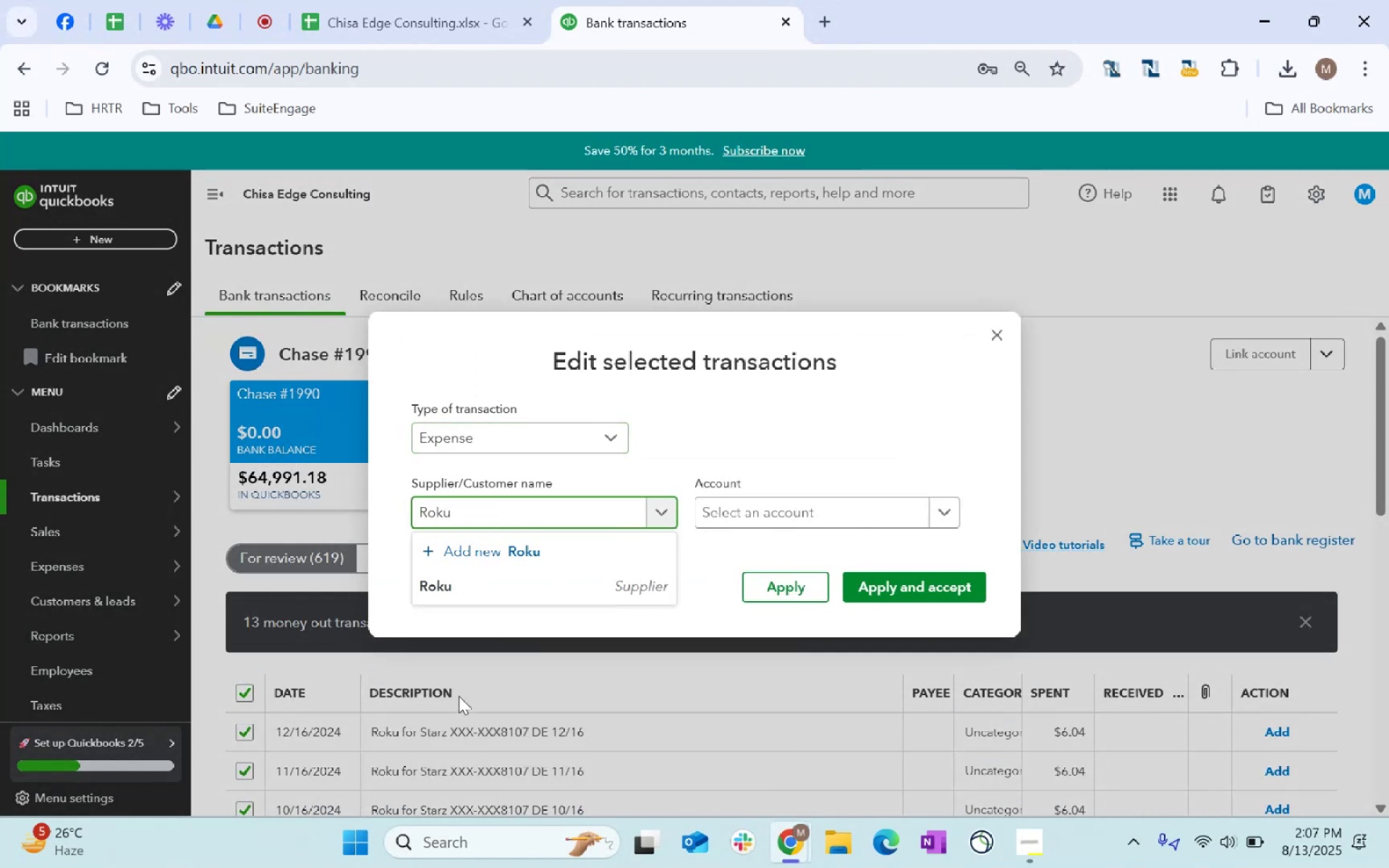 
left_click([469, 588])
 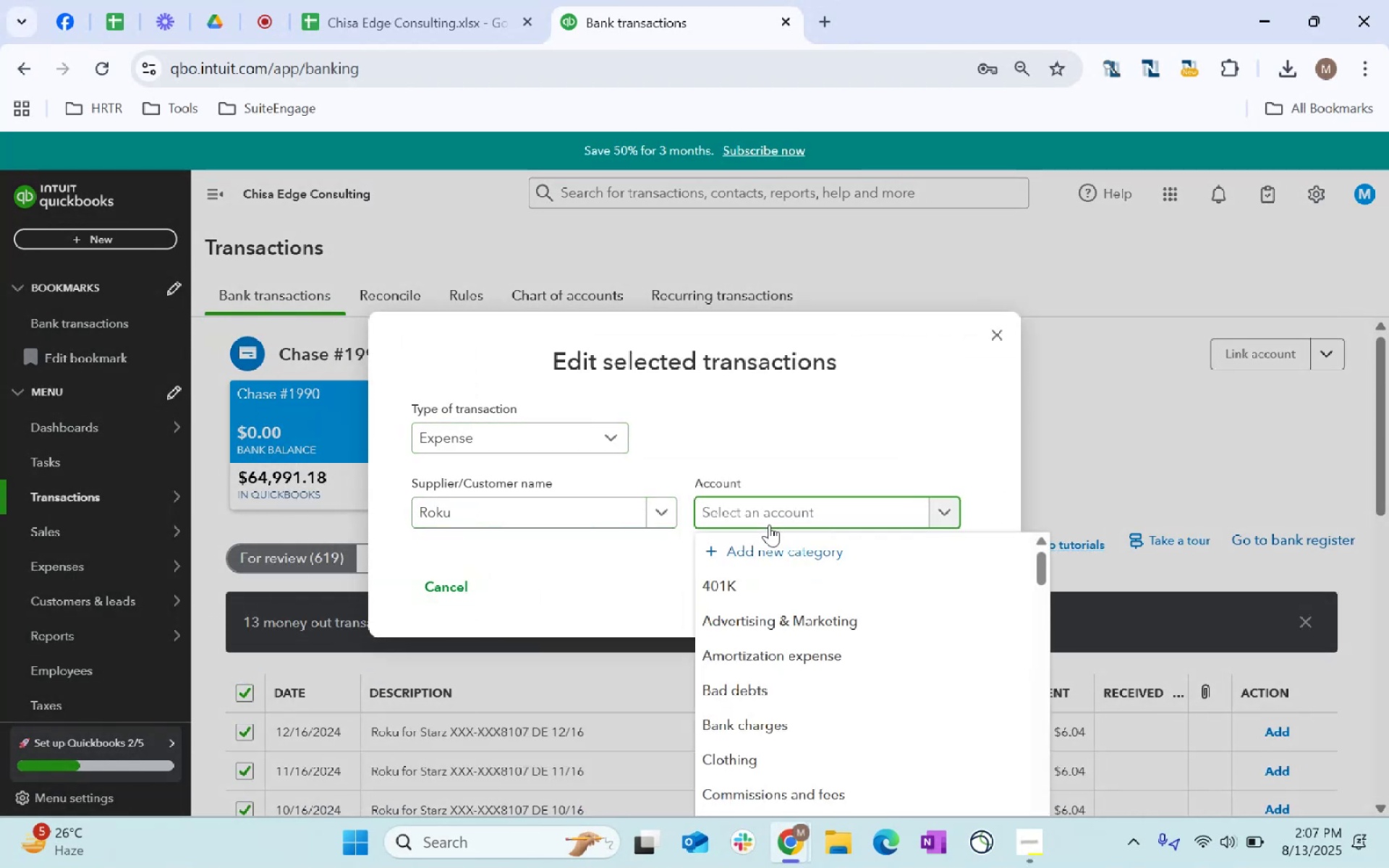 
type(dues)
key(Tab)
 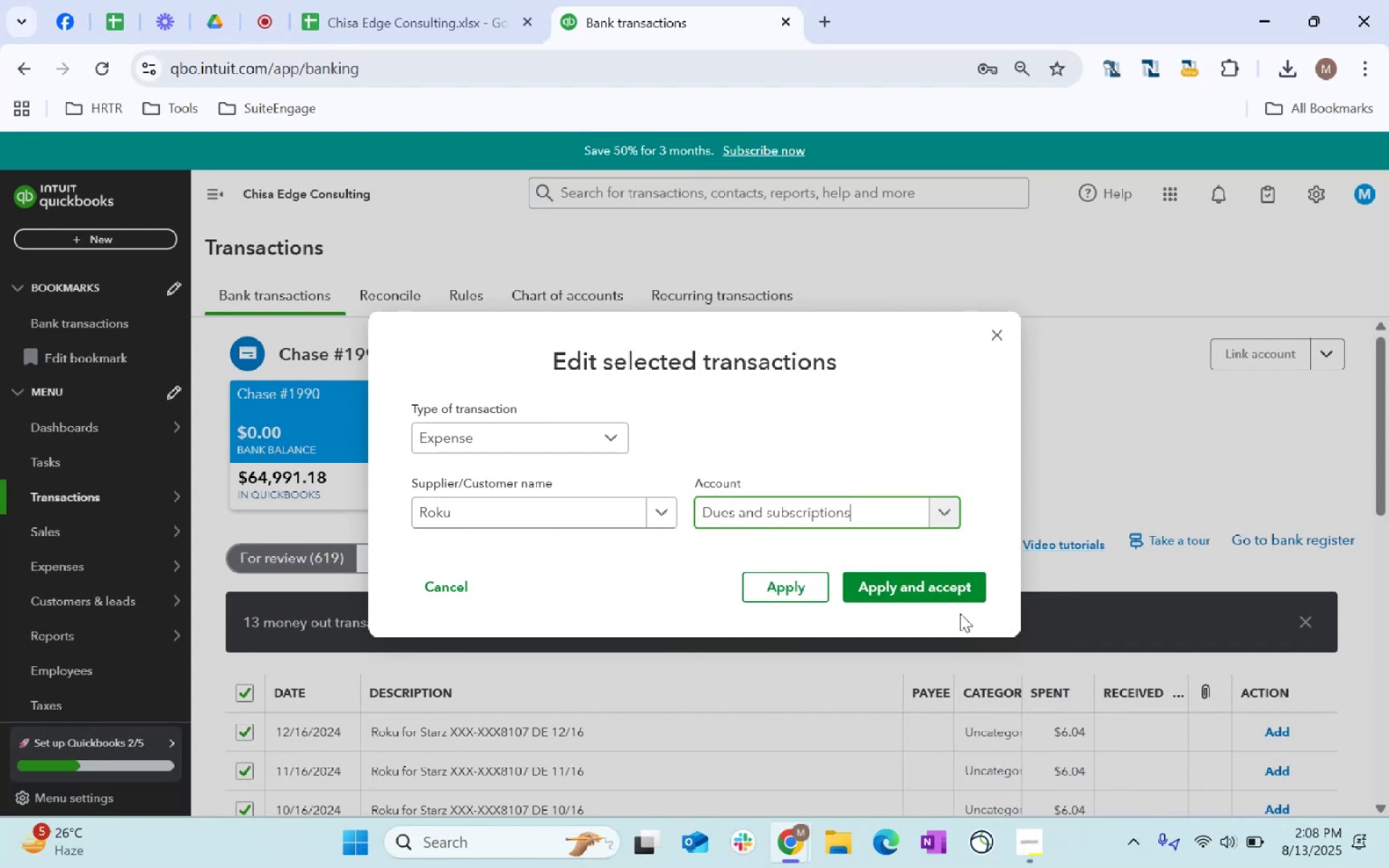 
left_click([959, 592])
 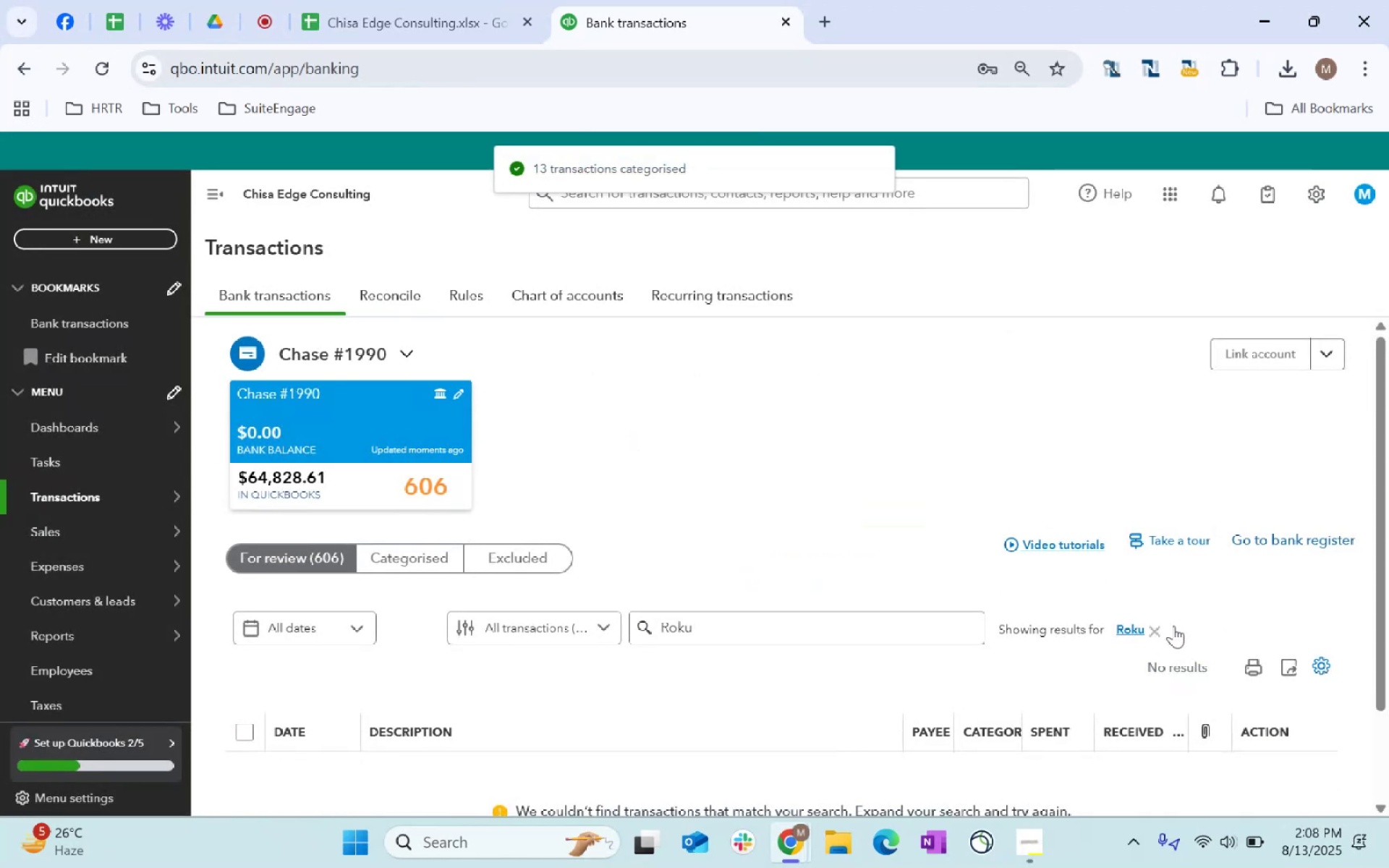 
left_click([1156, 630])
 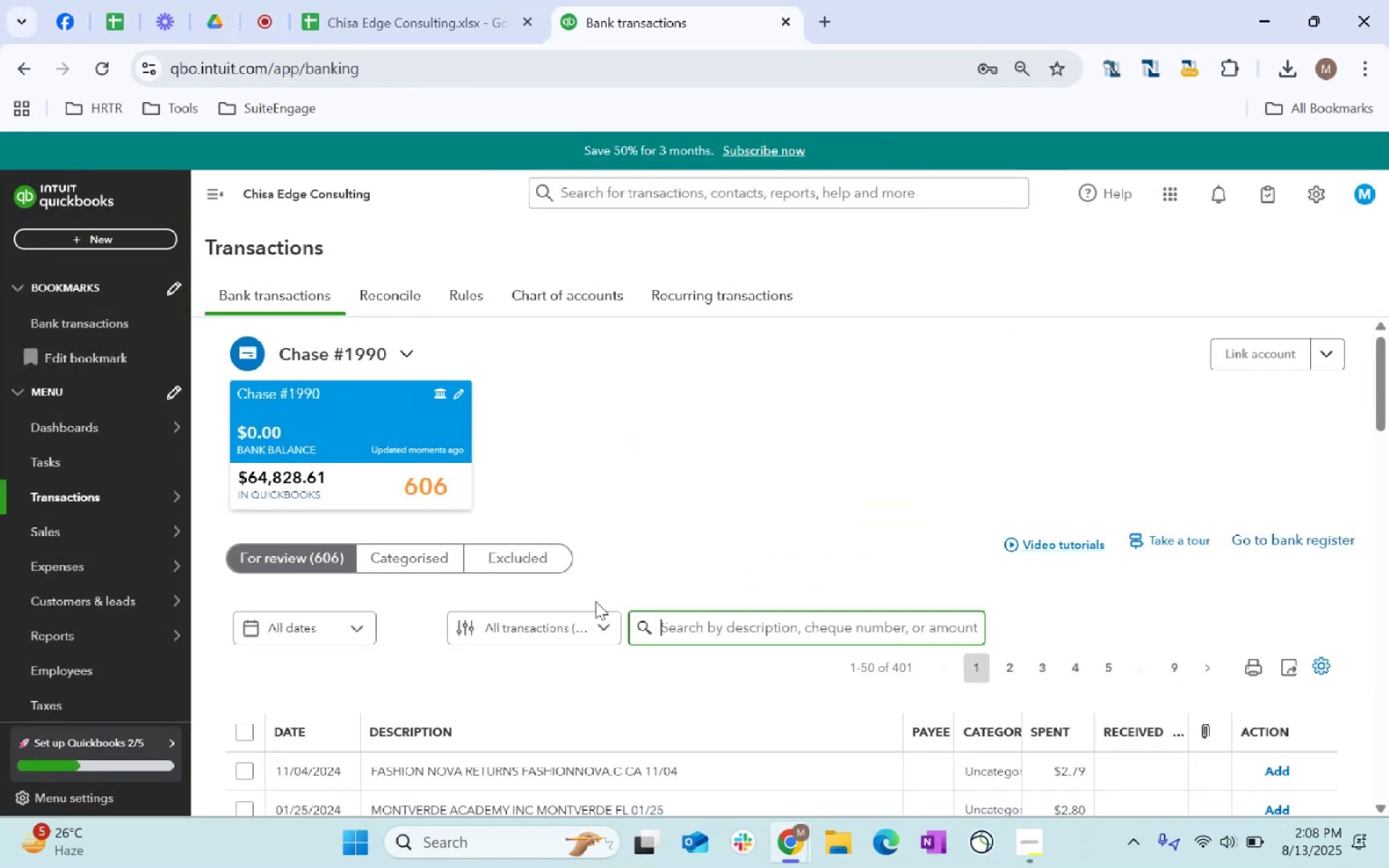 
scroll: coordinate [715, 570], scroll_direction: down, amount: 2.0
 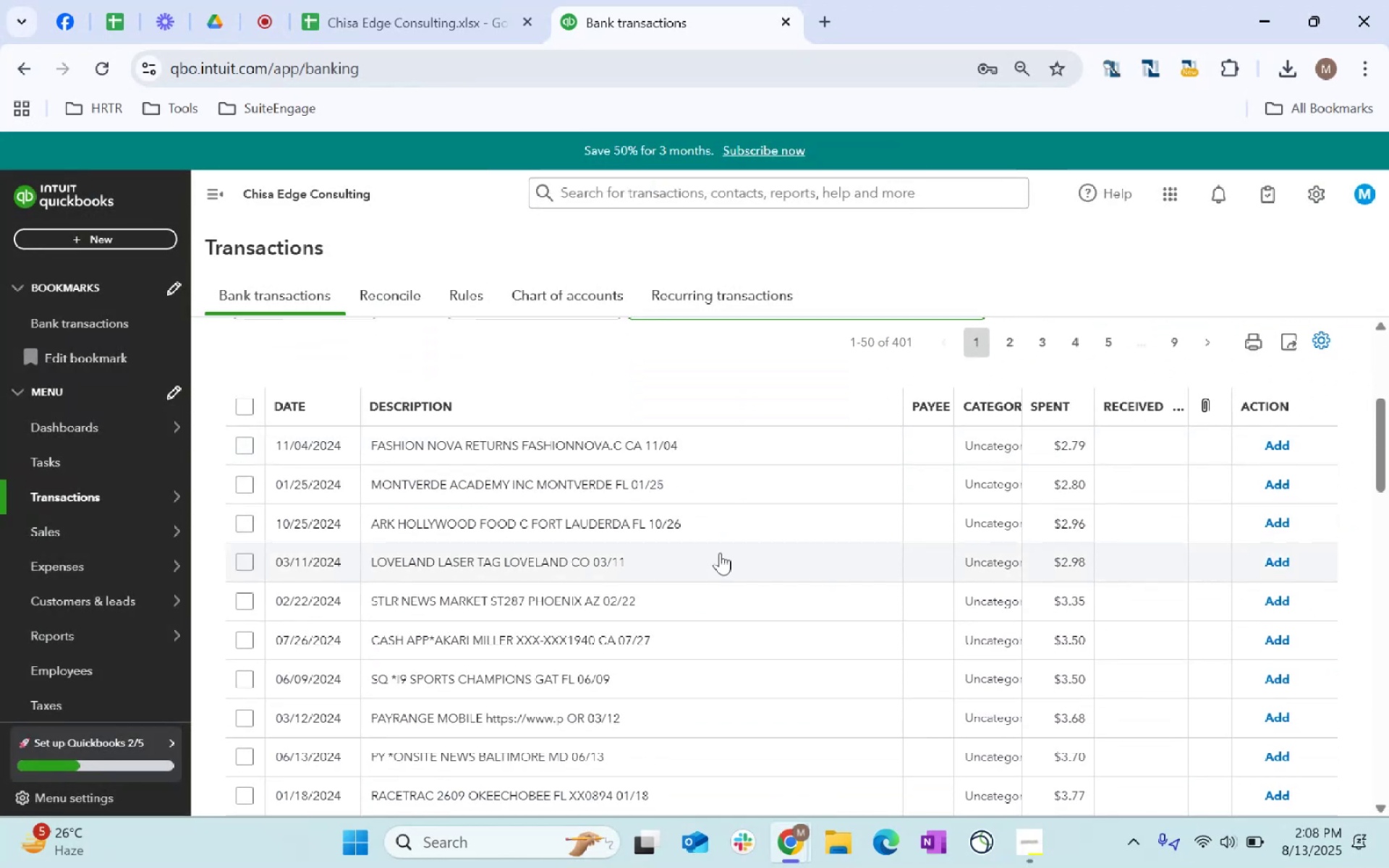 
left_click_drag(start_coordinate=[705, 447], to_coordinate=[362, 442])
 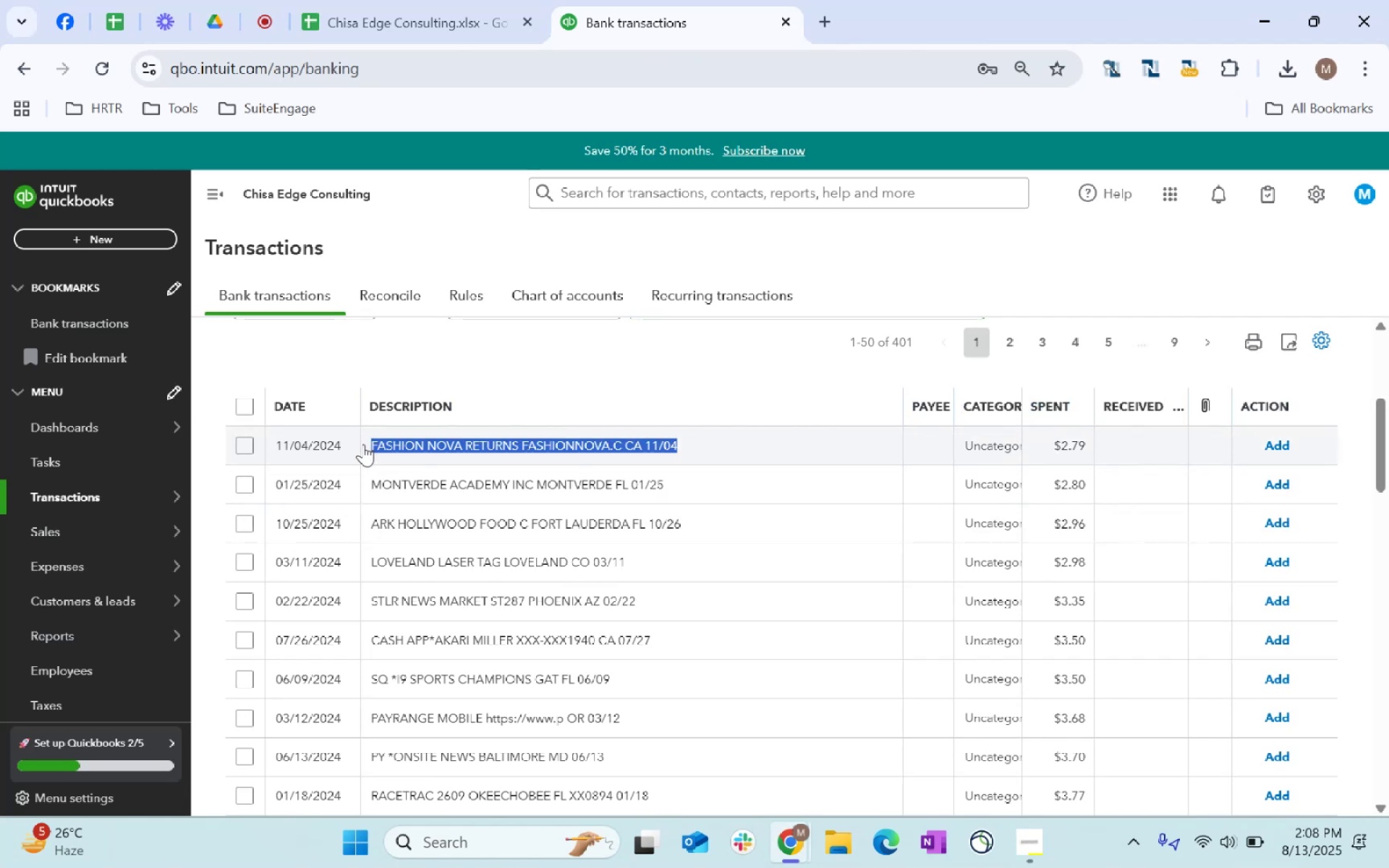 
key(Control+C)
 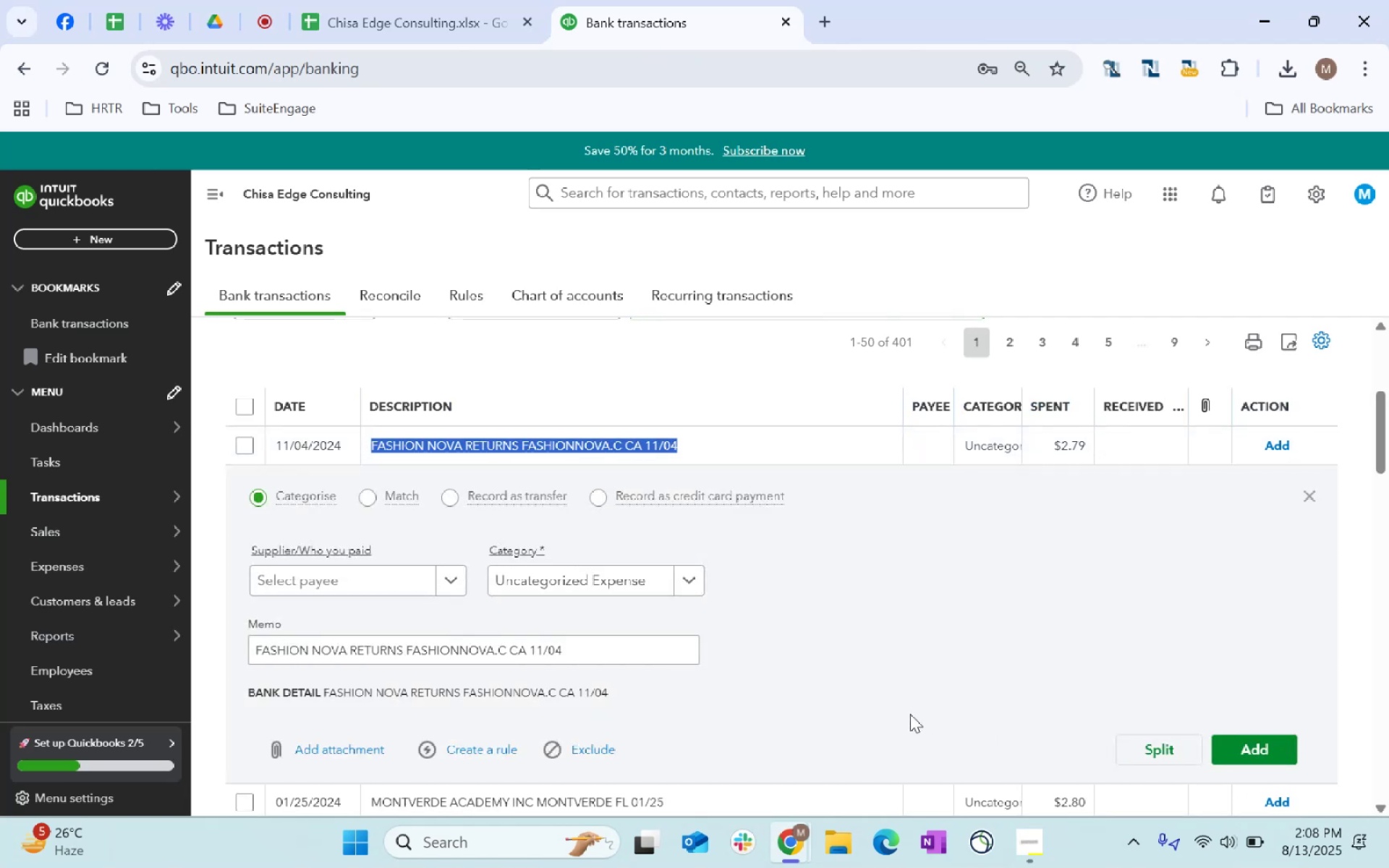 
key(Control+C)
 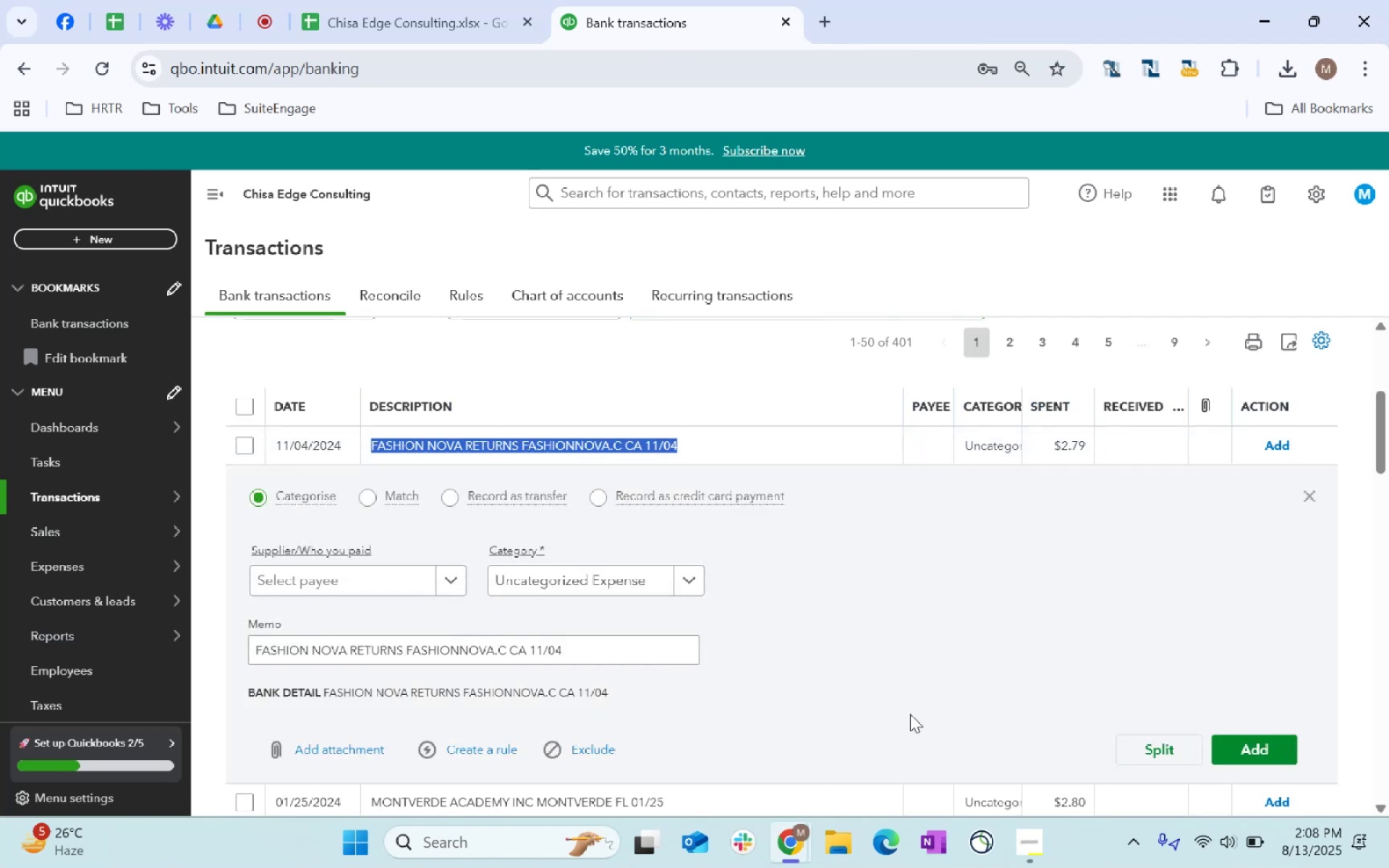 
key(Alt+AltLeft)
 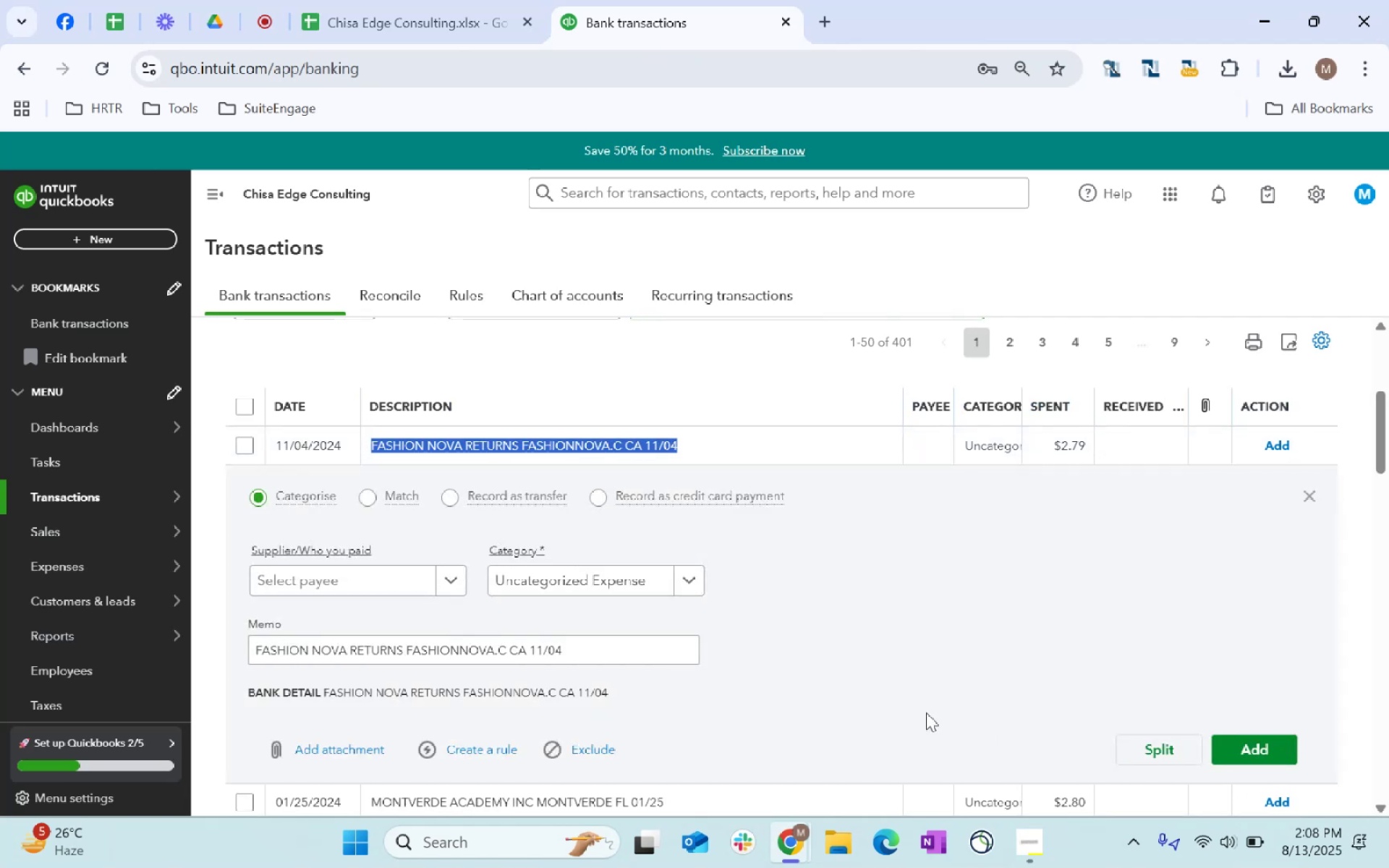 
key(Alt+Tab)
 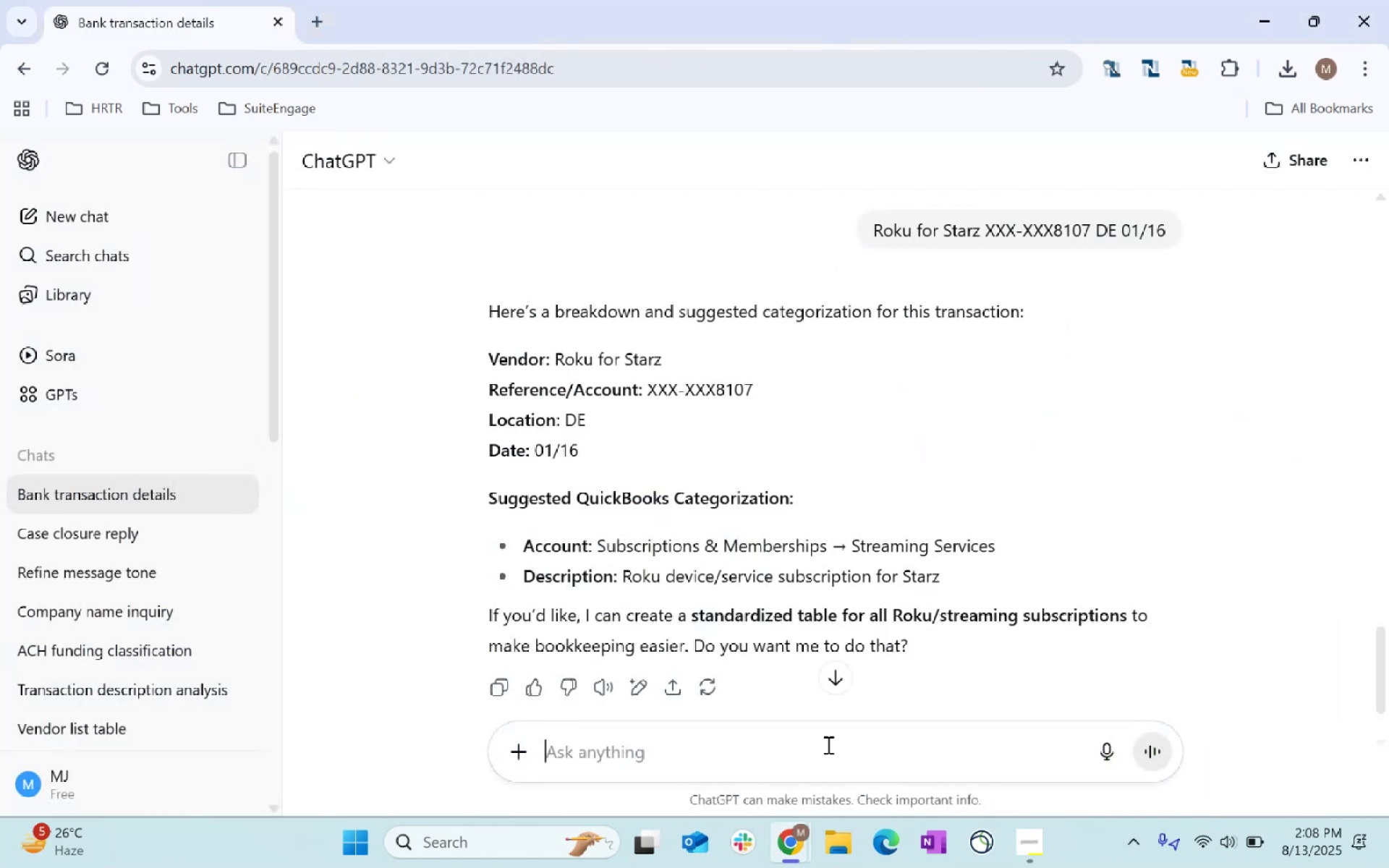 
key(Control+ControlLeft)
 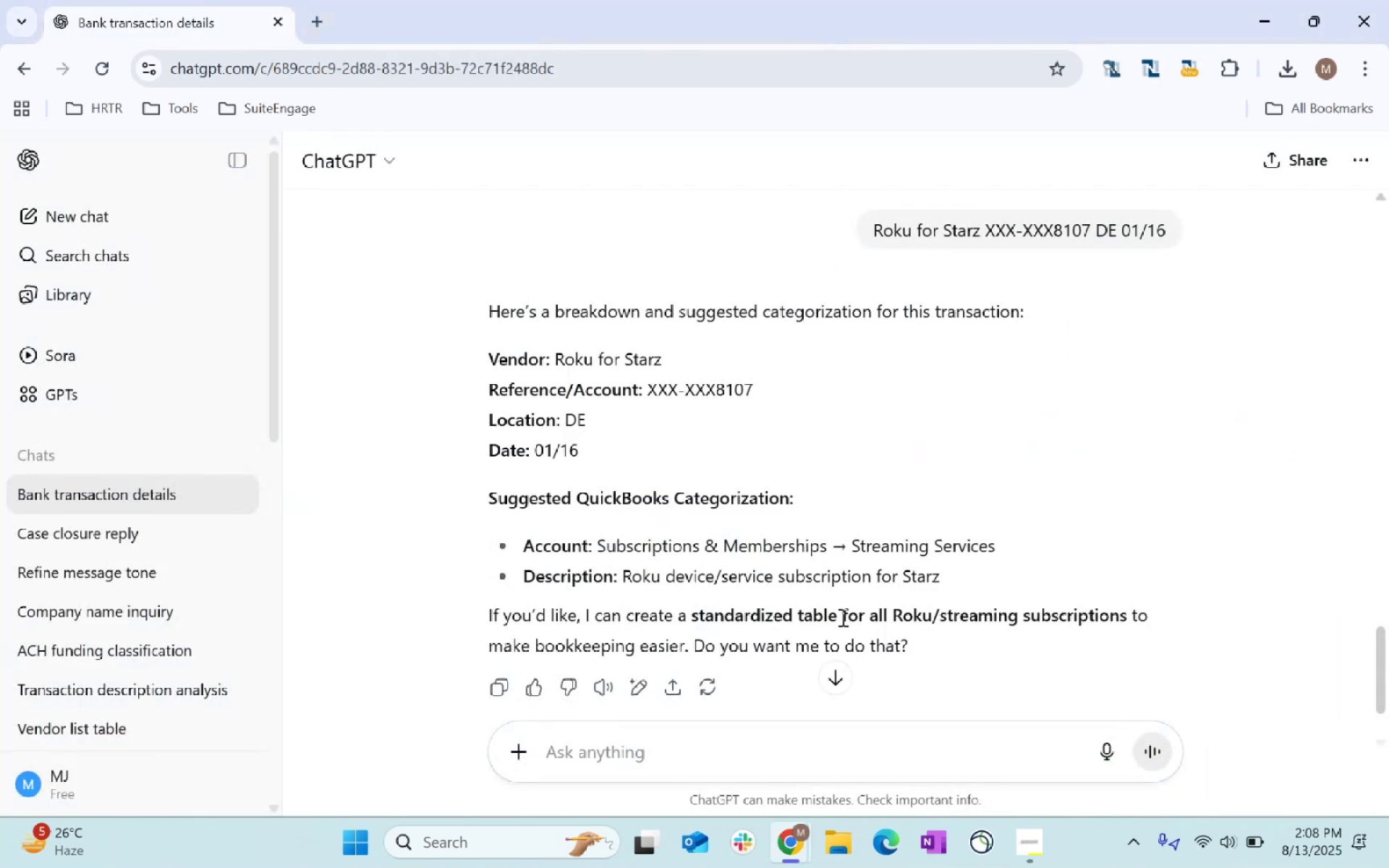 
key(Control+V)
 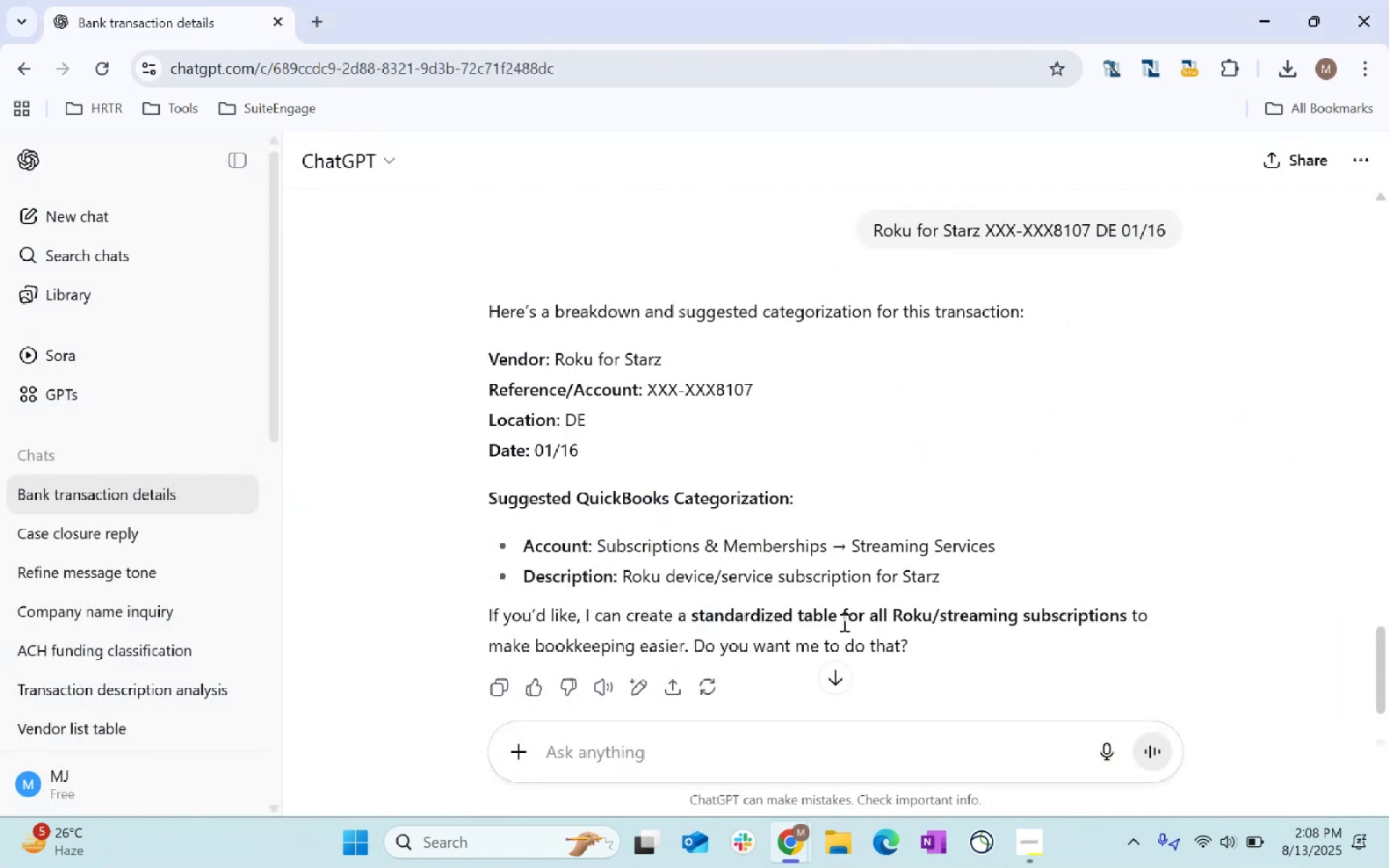 
key(Enter)
 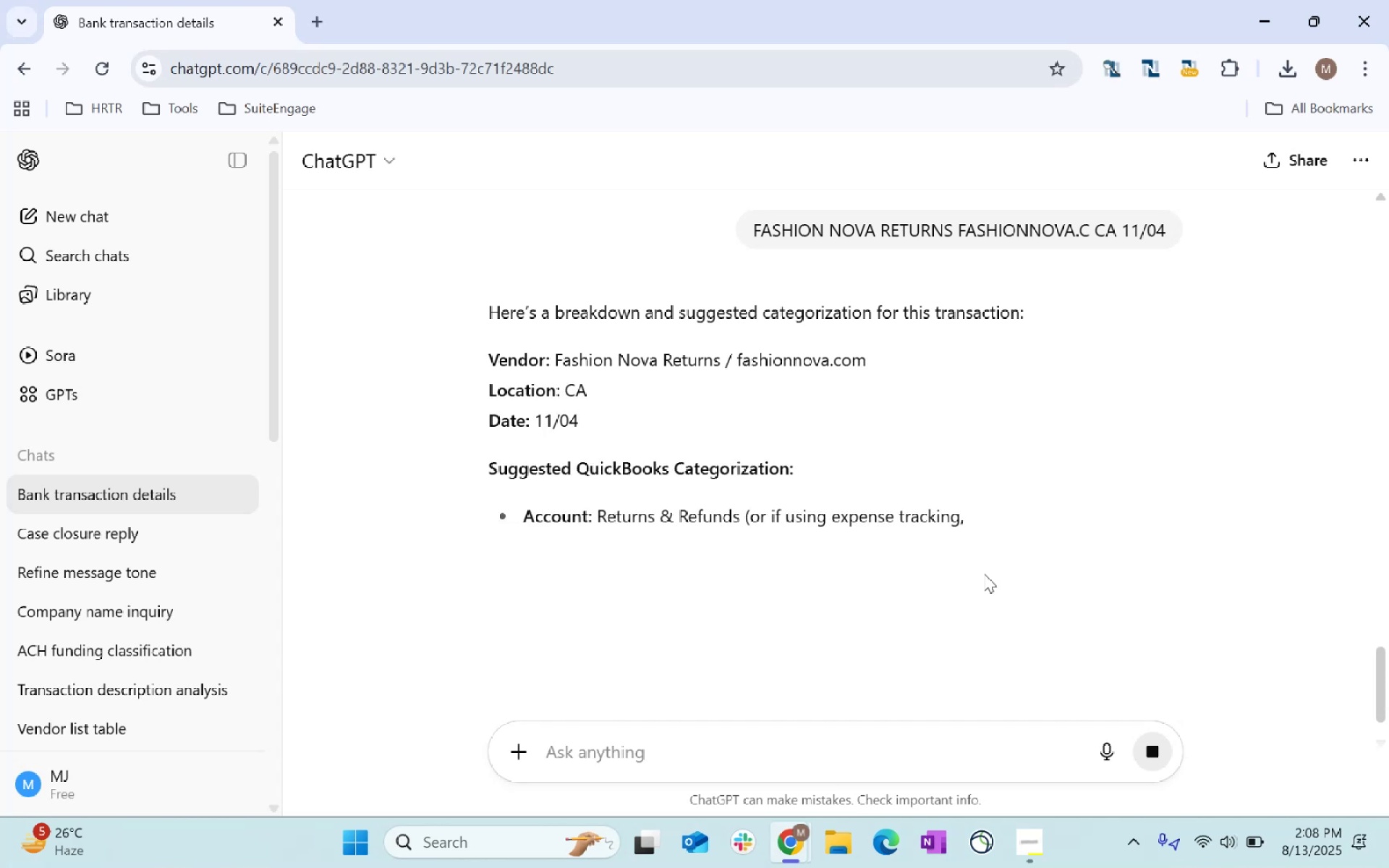 
wait(12.57)
 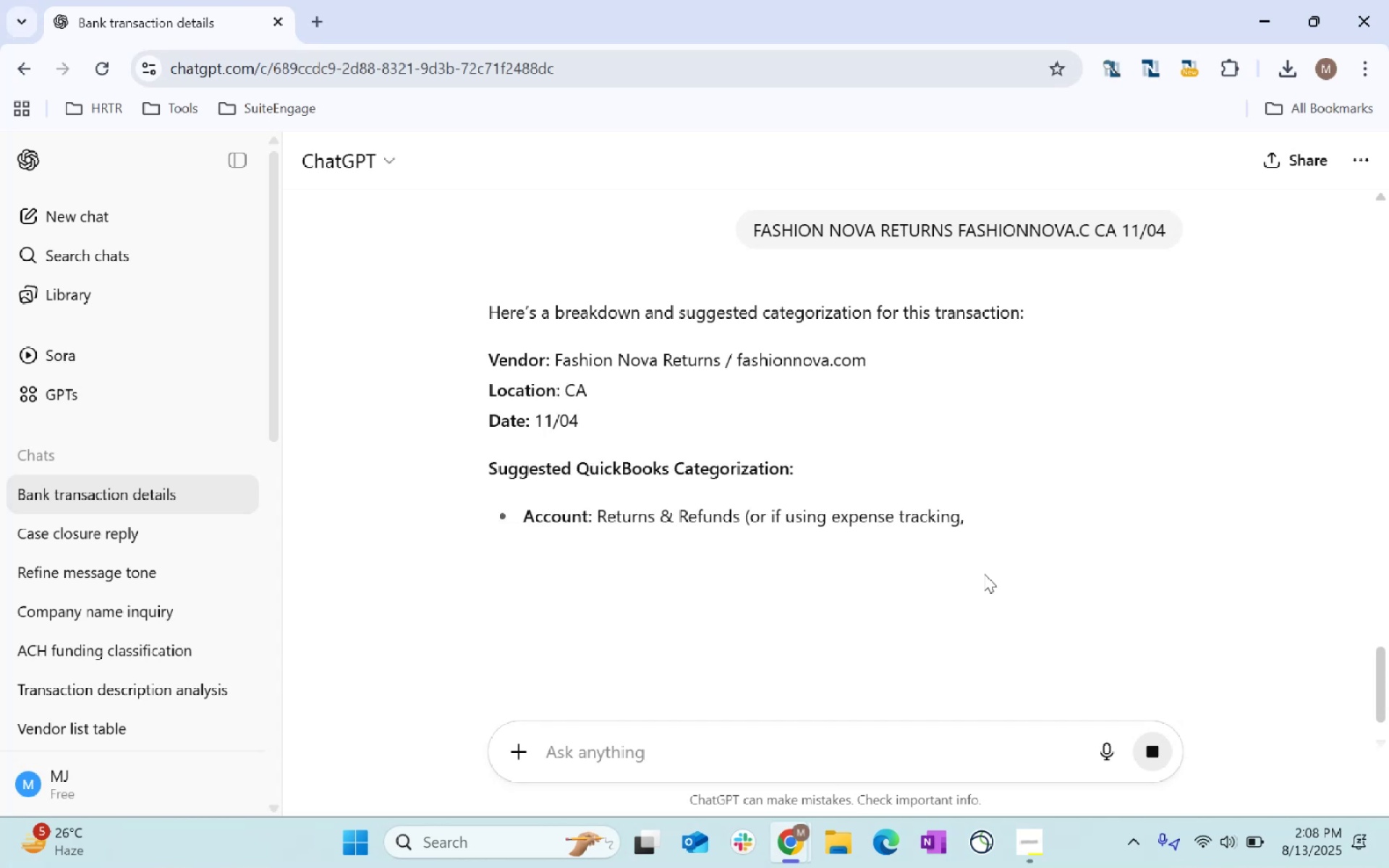 
left_click([786, 720])
 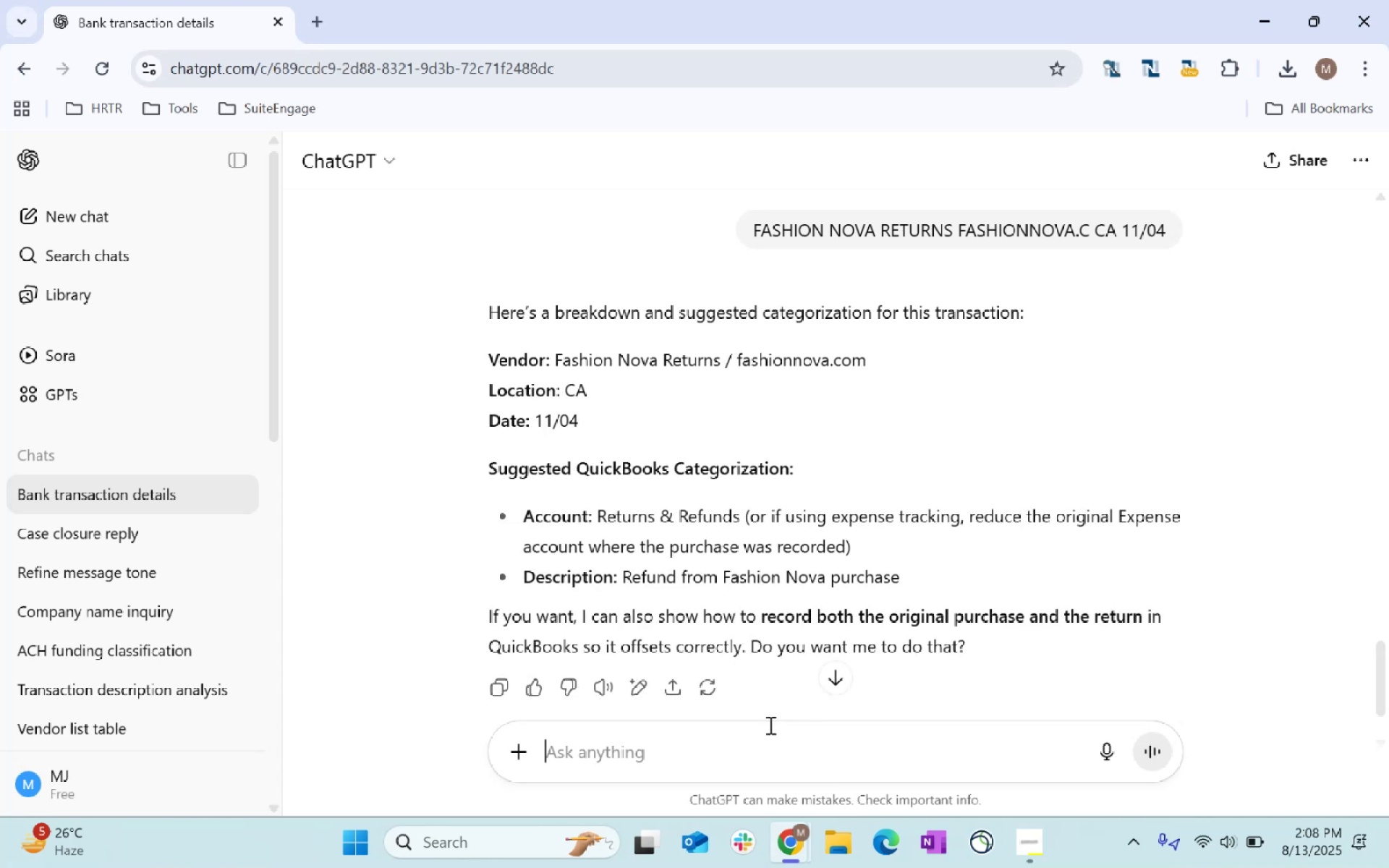 
type(this is deposit)
 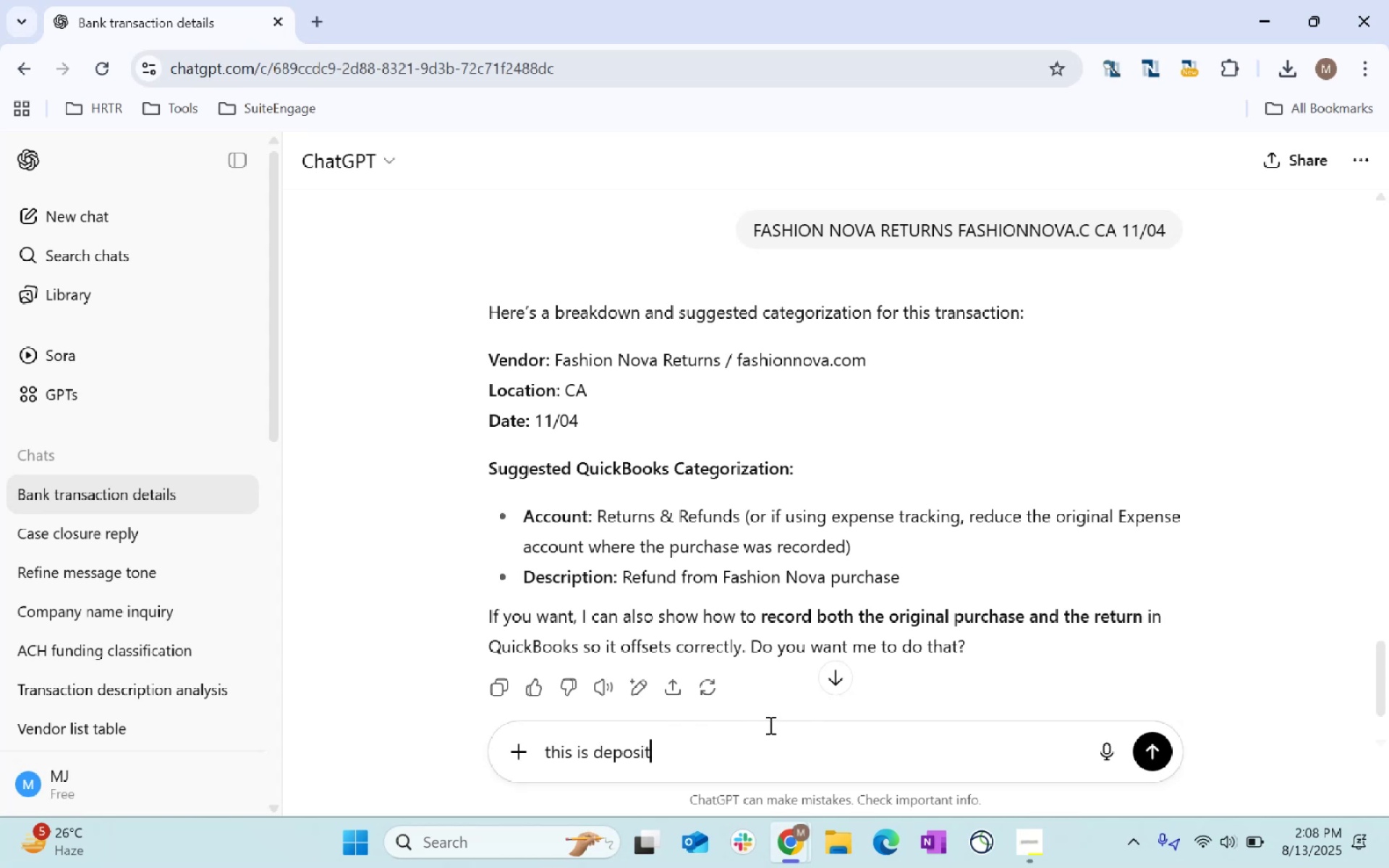 
key(Enter)
 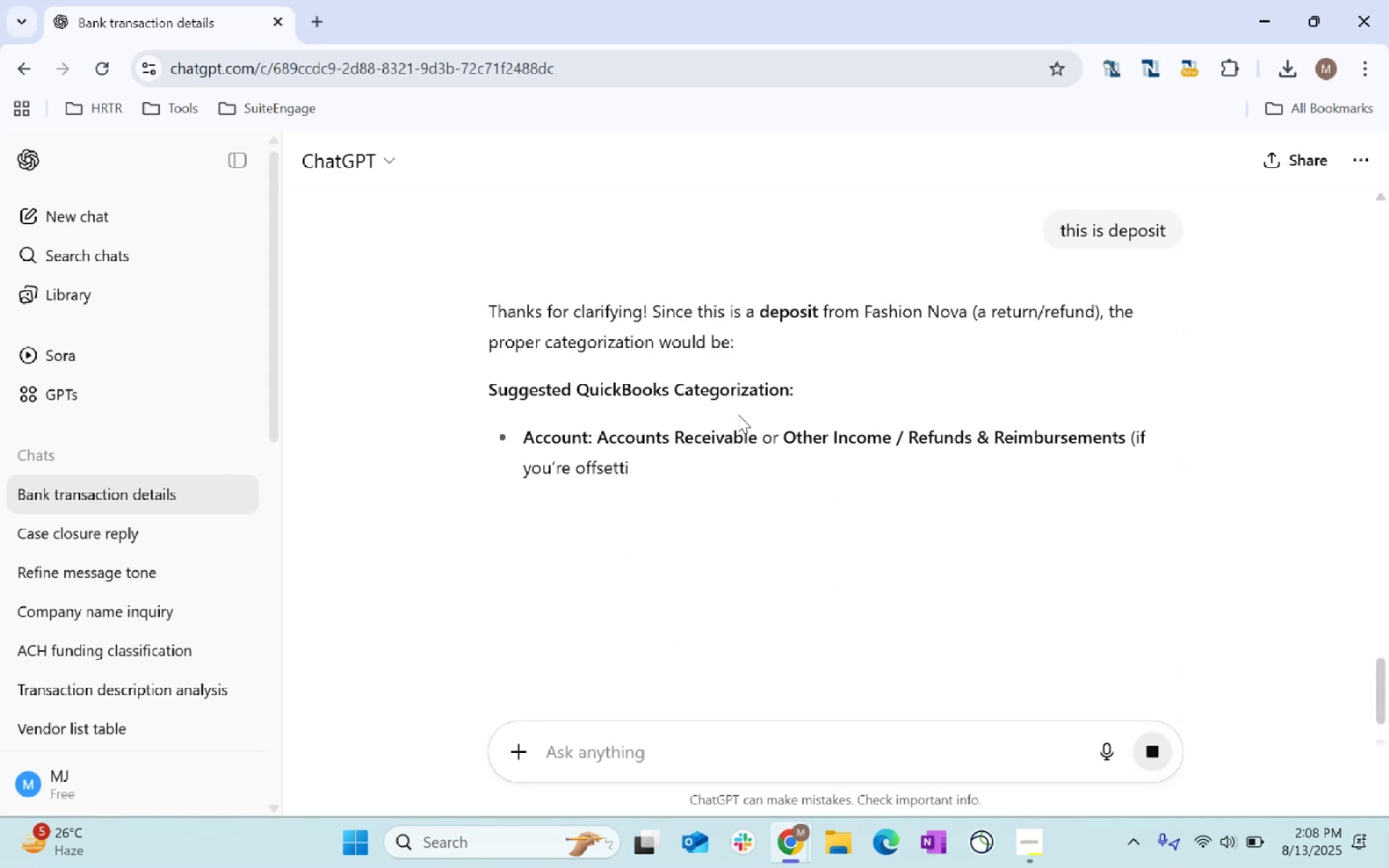 
wait(12.31)
 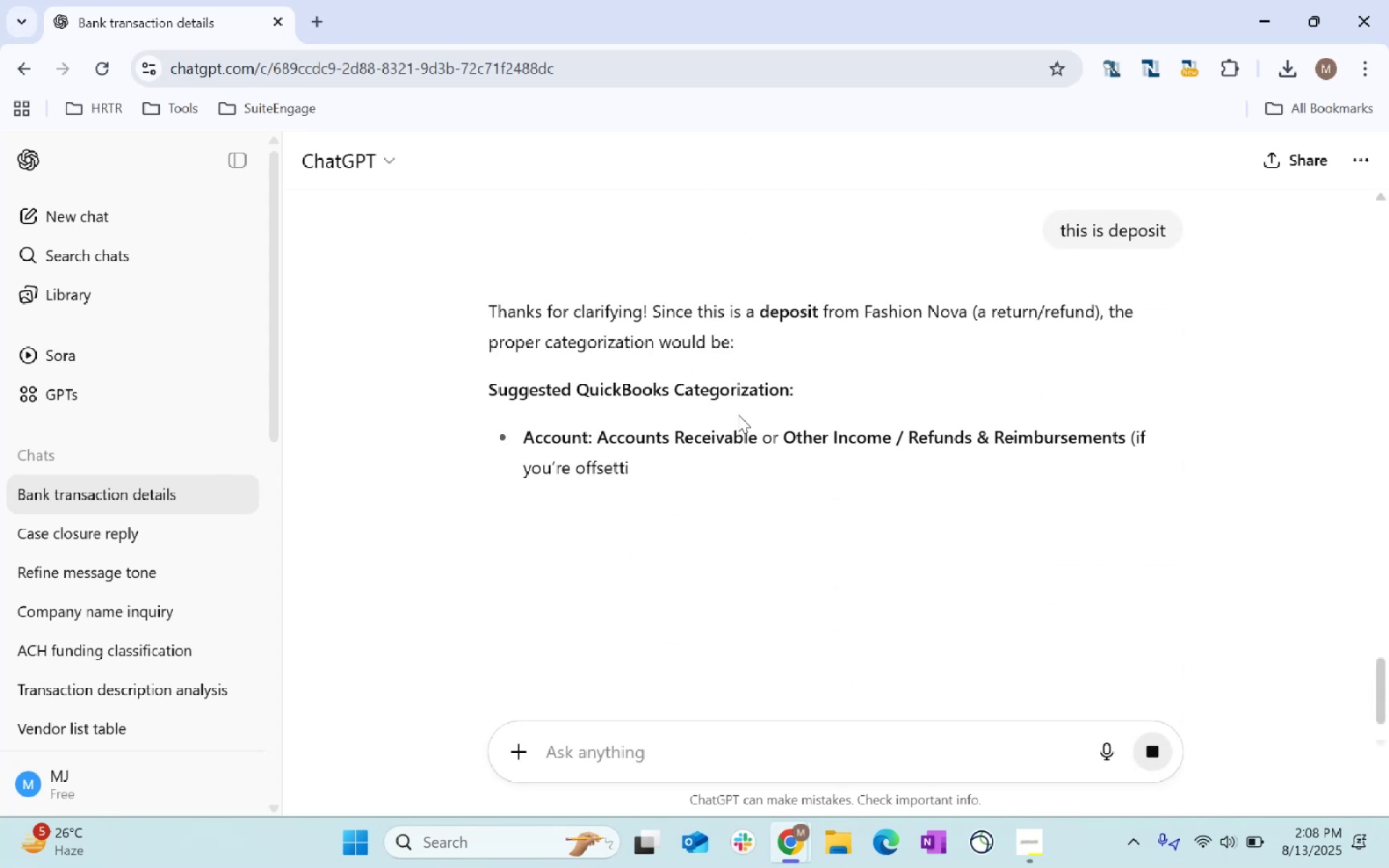 
key(Alt+AltLeft)
 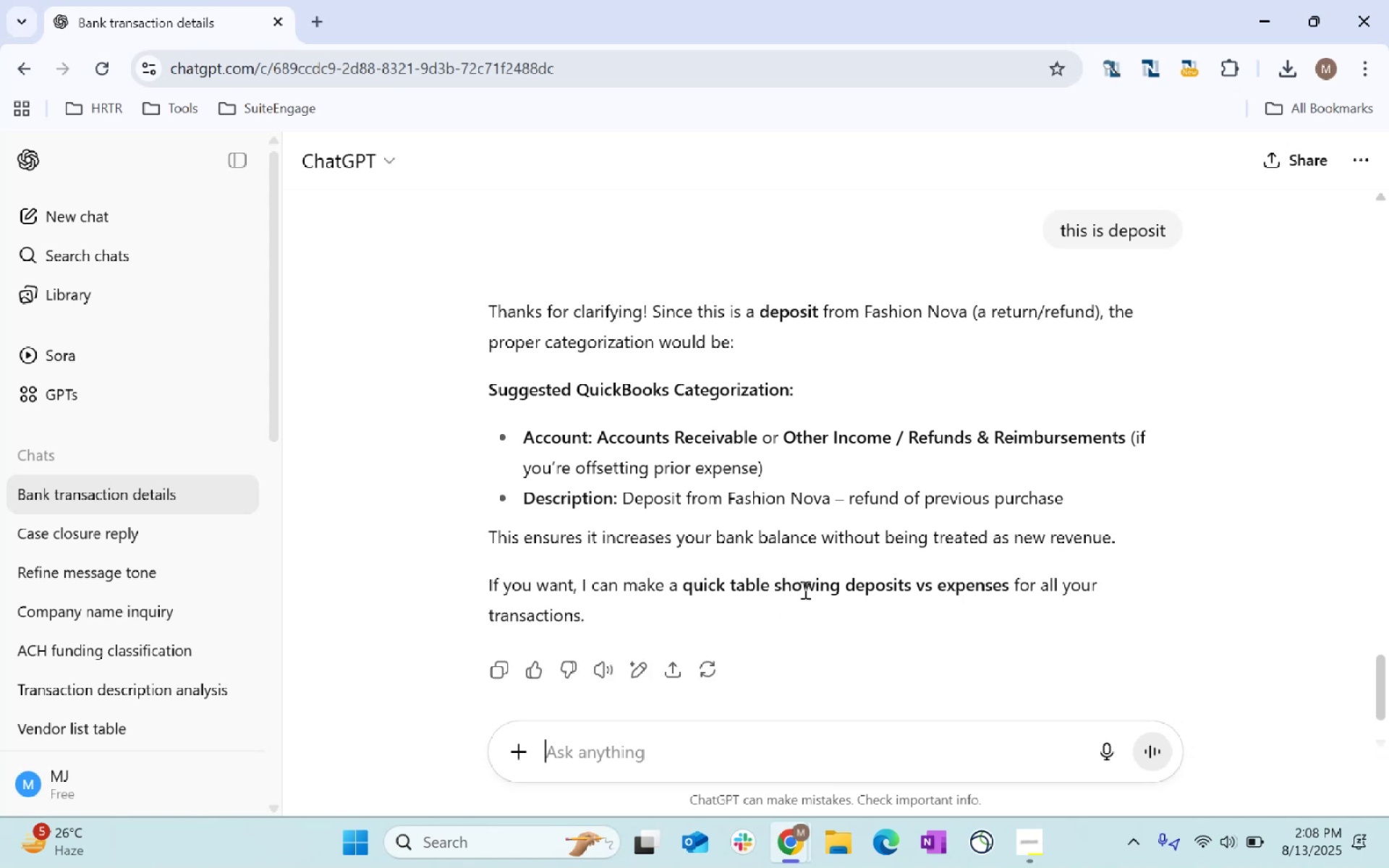 
key(Alt+Tab)
 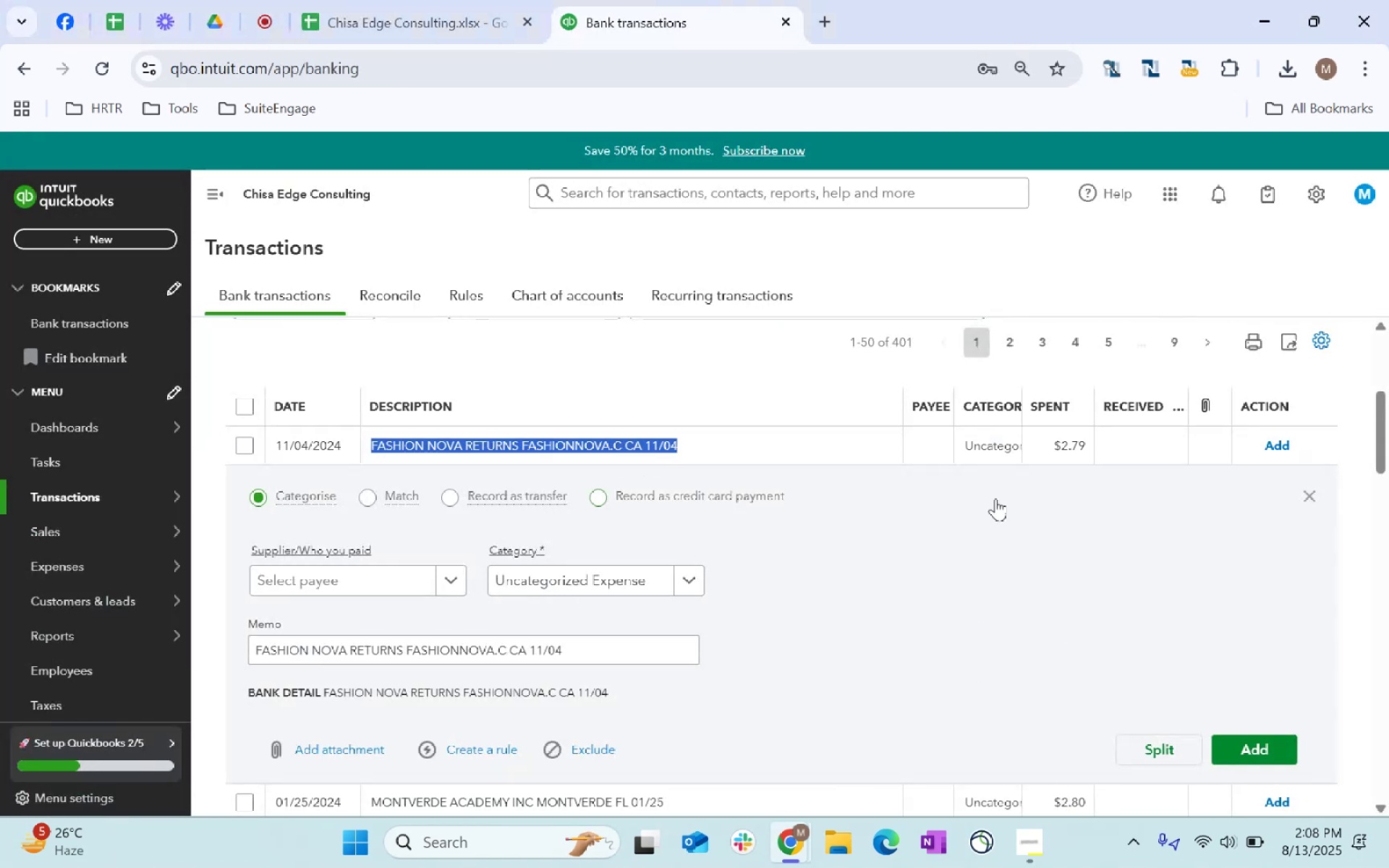 
scroll: coordinate [1127, 592], scroll_direction: up, amount: 2.0
 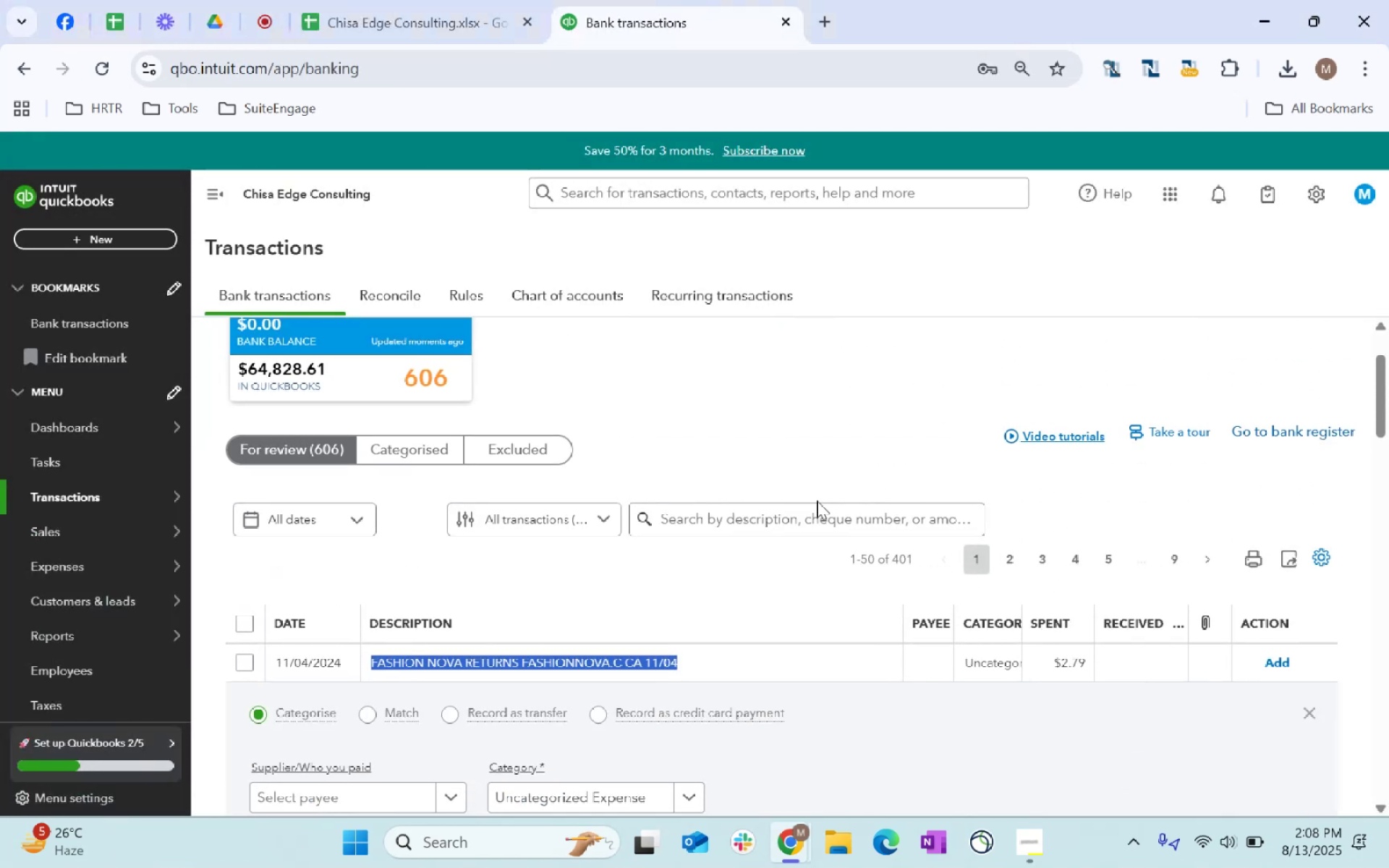 
left_click([812, 508])
 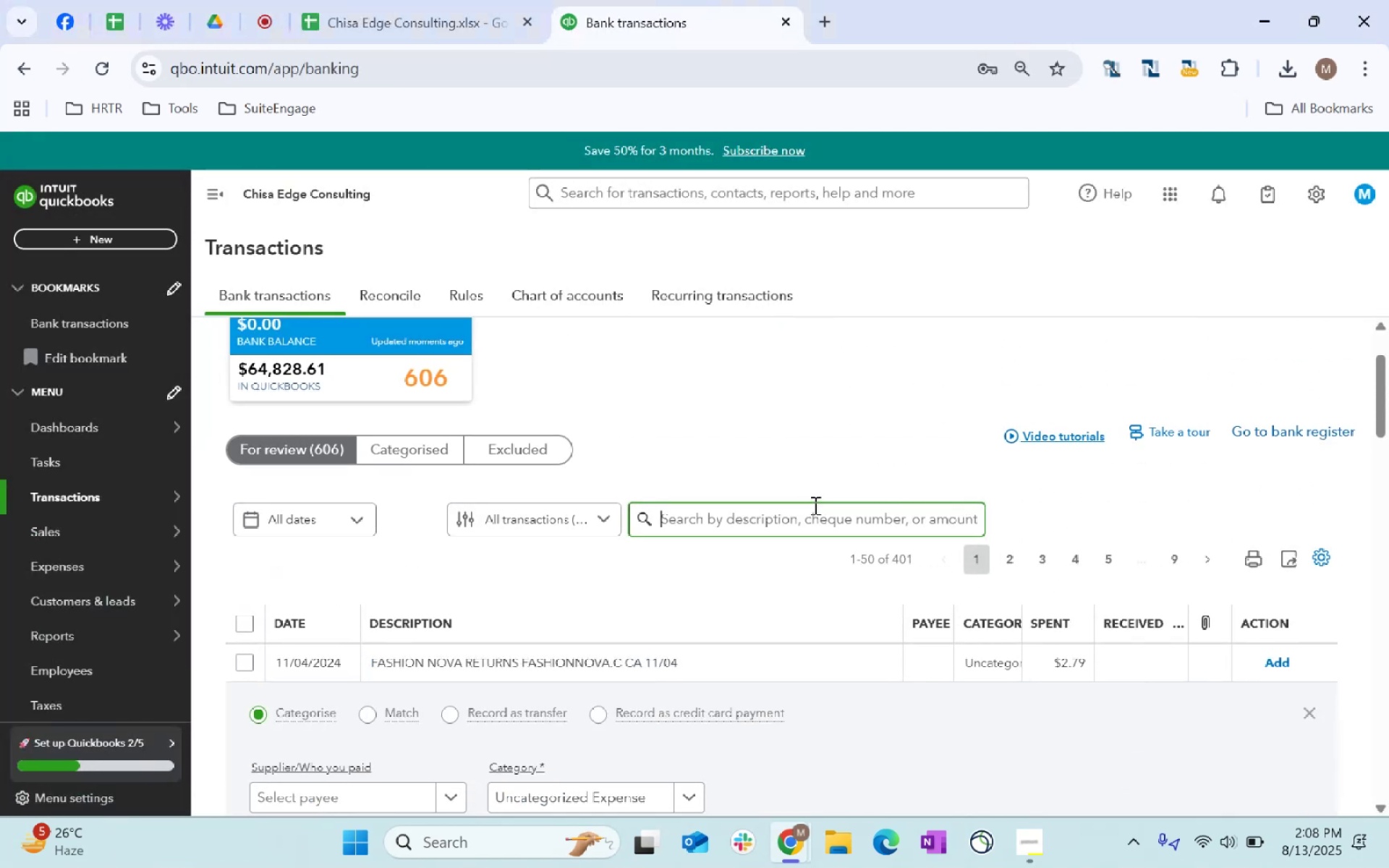 
type(fsj)
key(Backspace)
type(hiom)
key(Backspace)
key(Backspace)
key(Backspace)
key(Backspace)
key(Backspace)
type(ashion Noc)
key(Backspace)
type(va)
 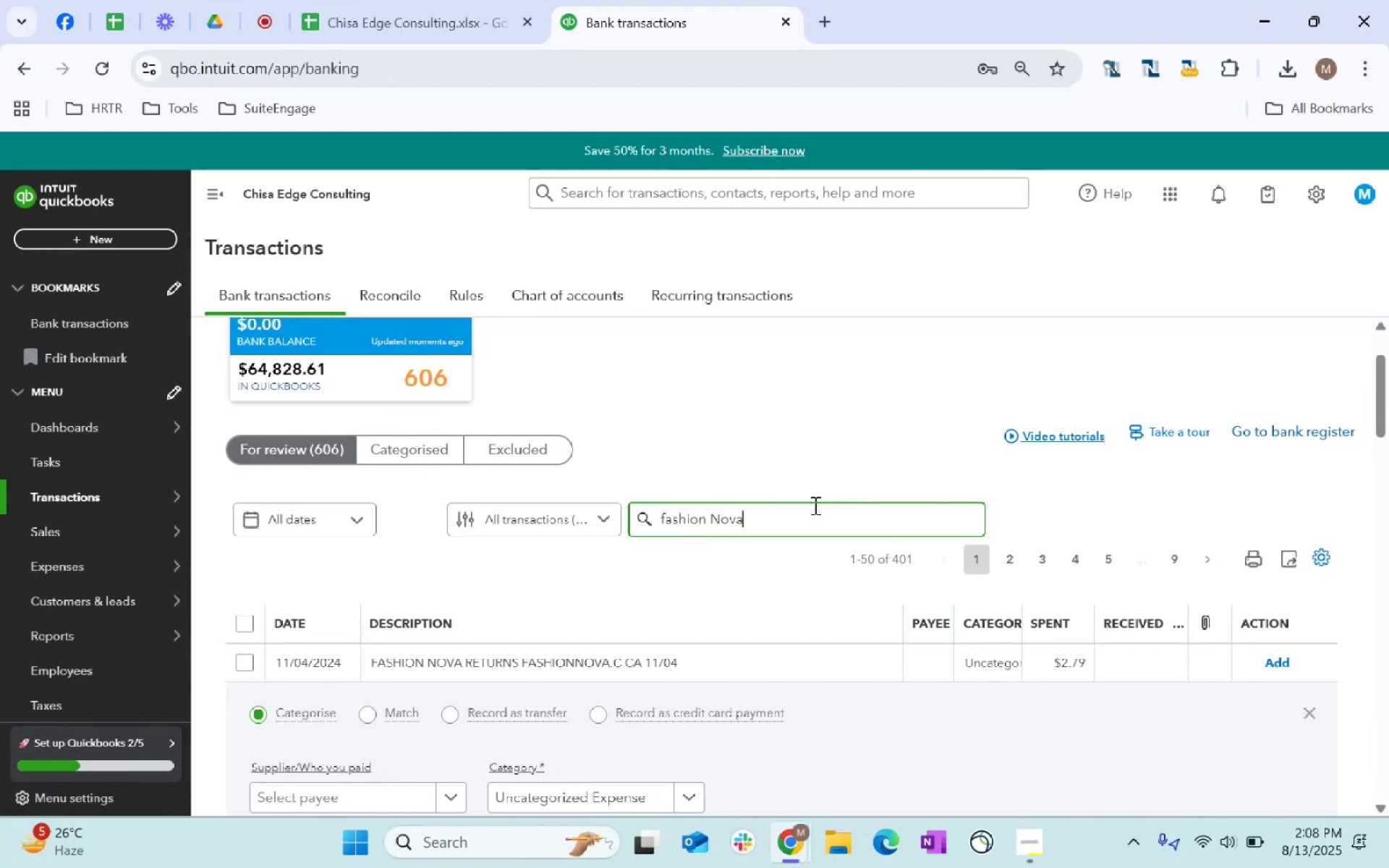 
key(Enter)
 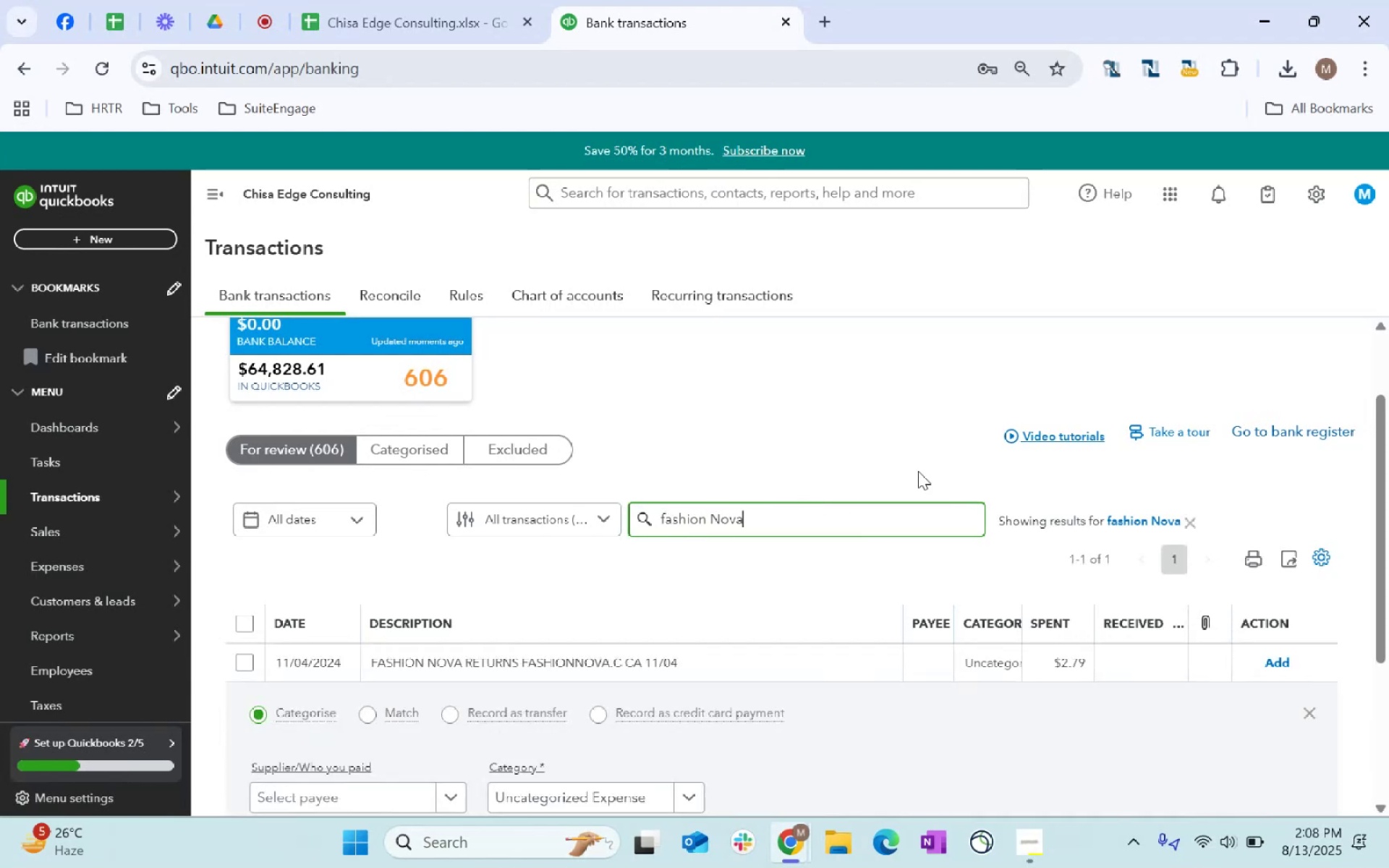 
scroll: coordinate [489, 671], scroll_direction: down, amount: 17.0
 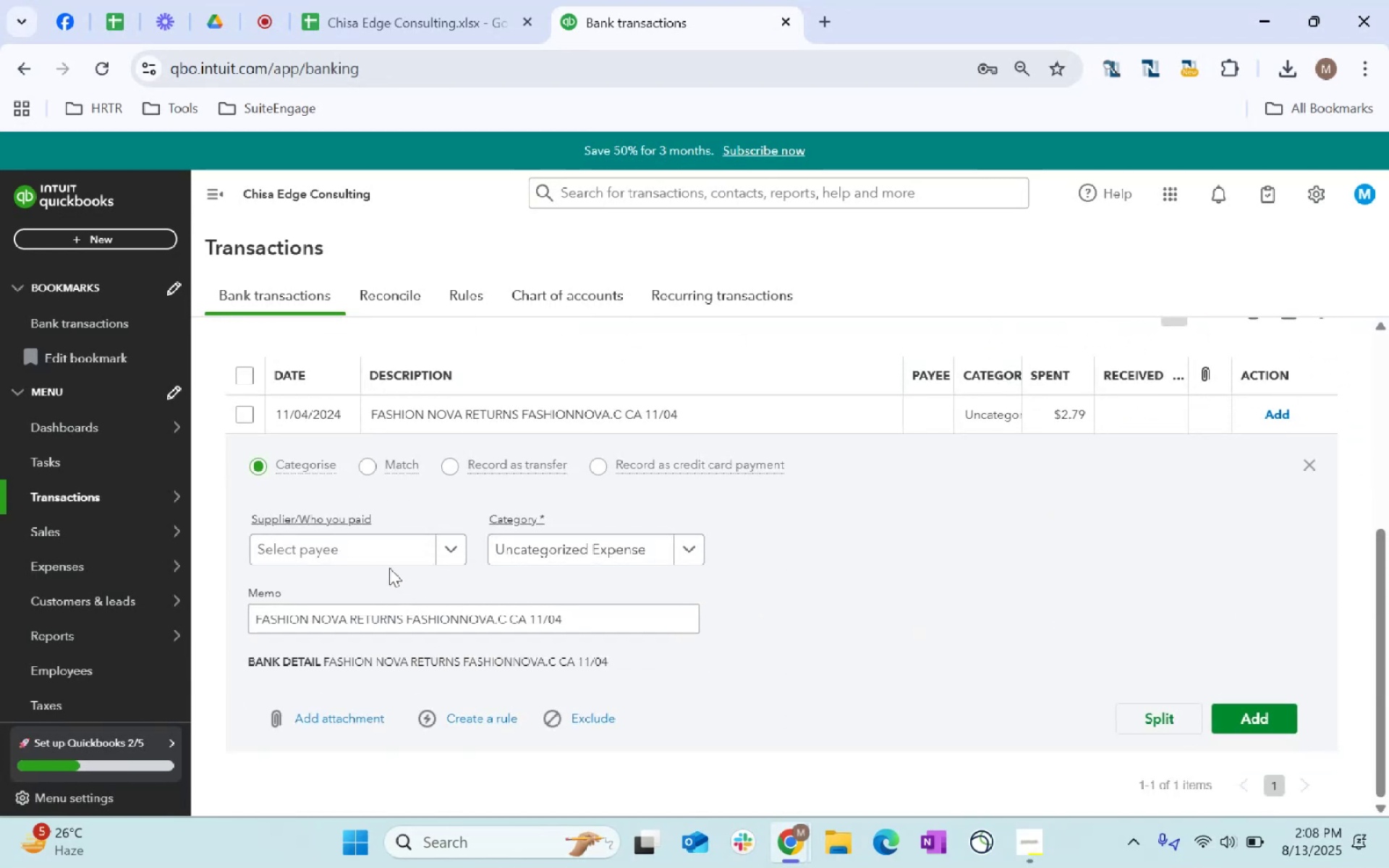 
left_click([370, 559])
 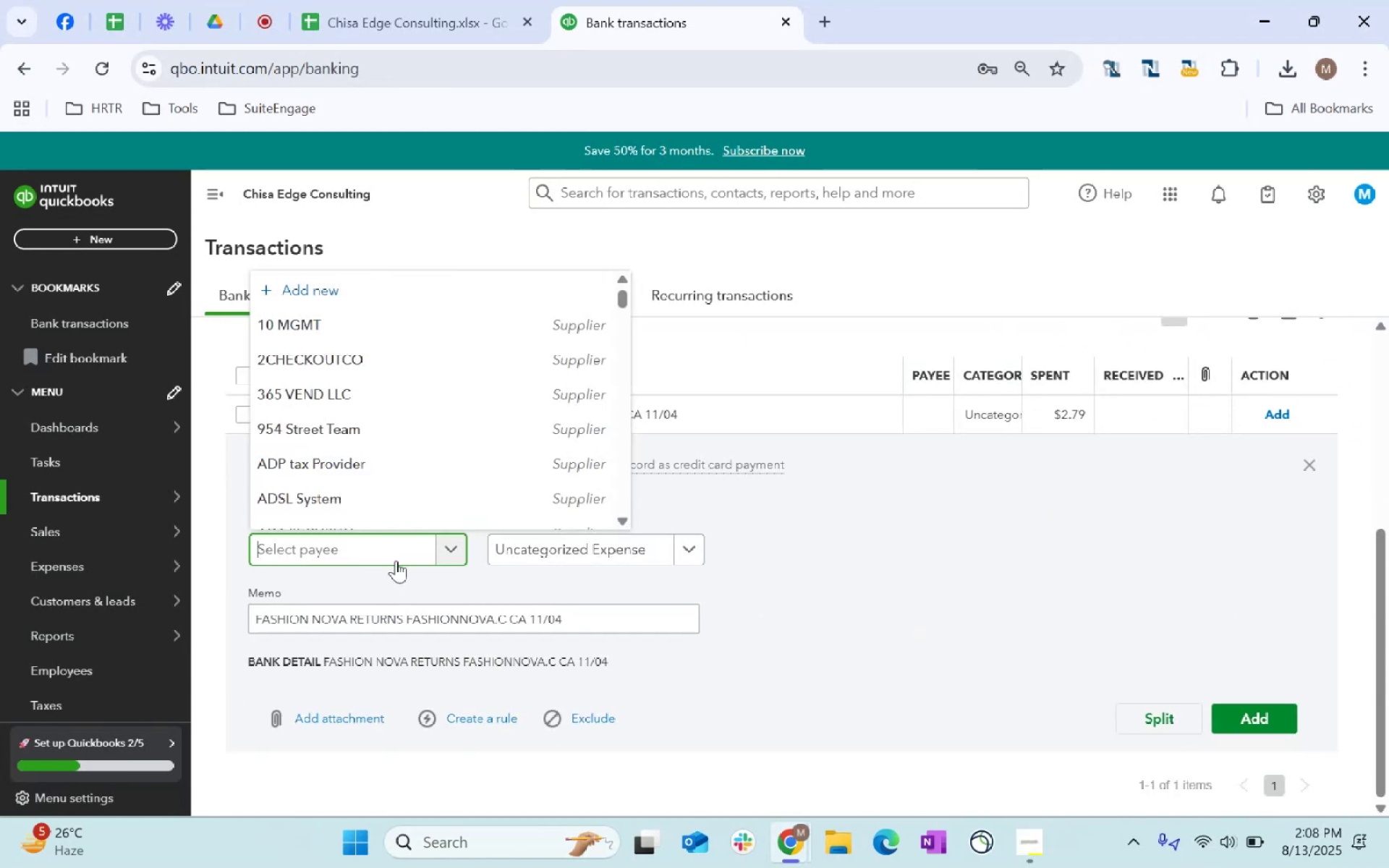 
type(Fashion Nova)
 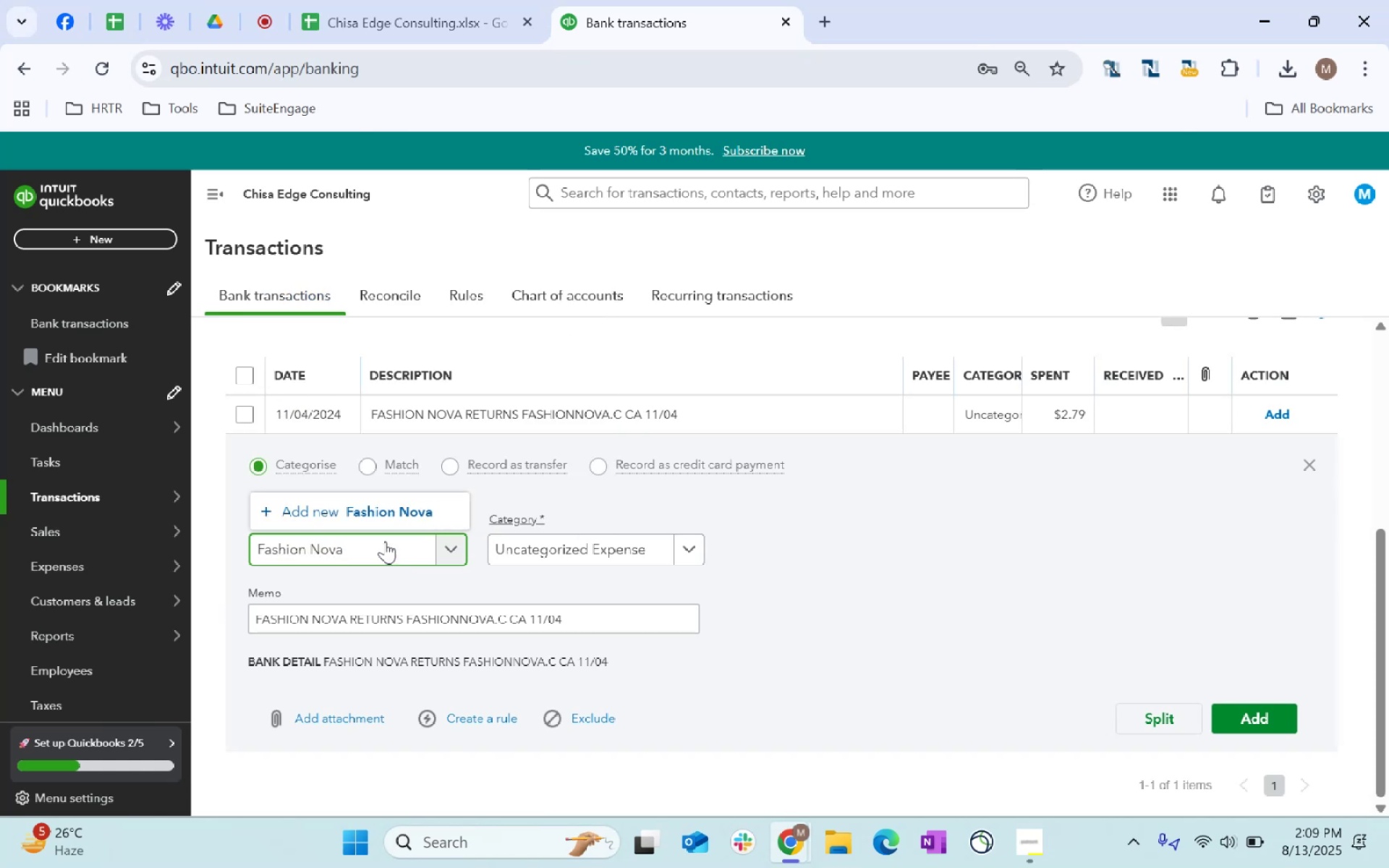 
left_click([376, 518])
 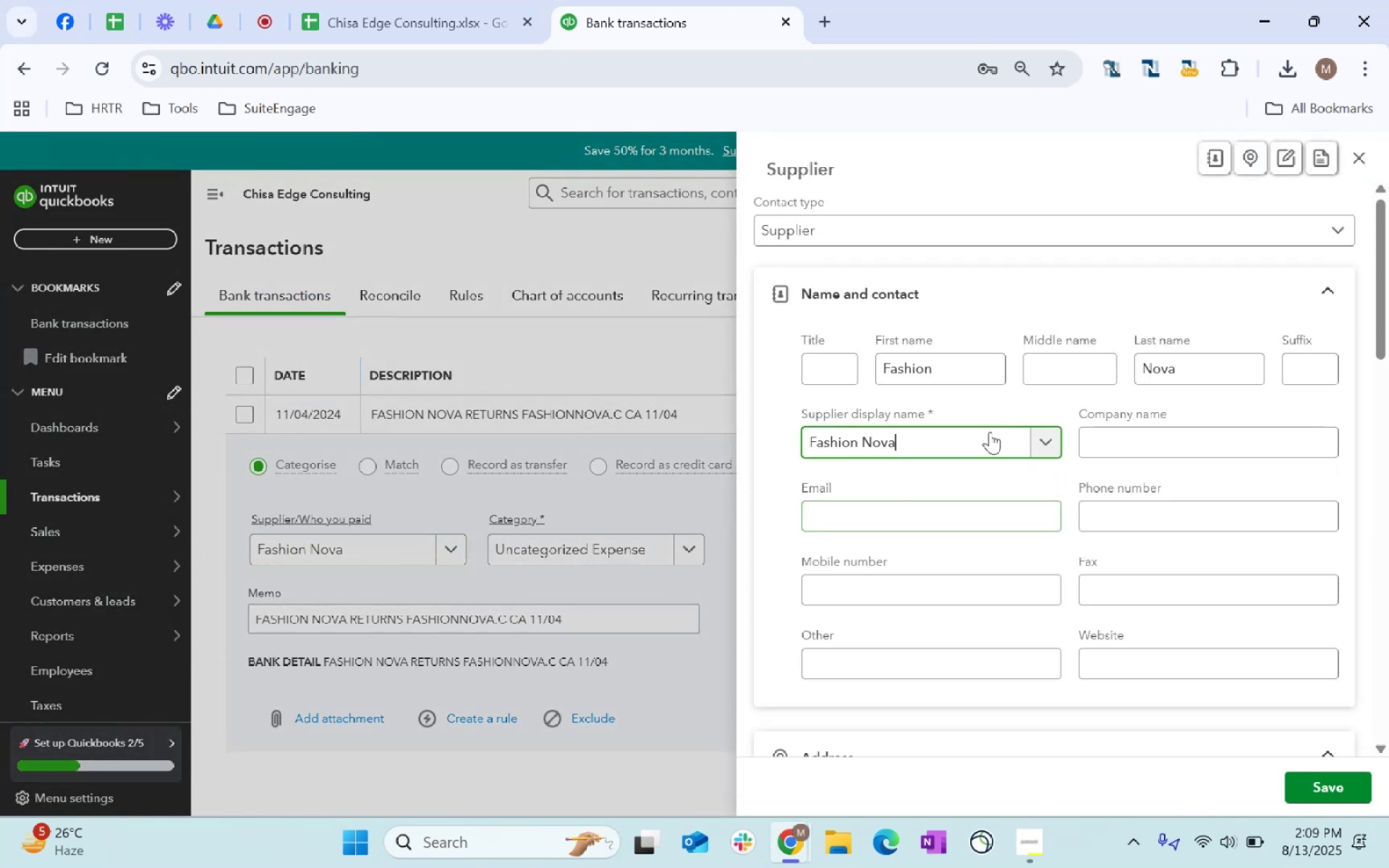 
scroll: coordinate [1122, 569], scroll_direction: down, amount: 53.0
 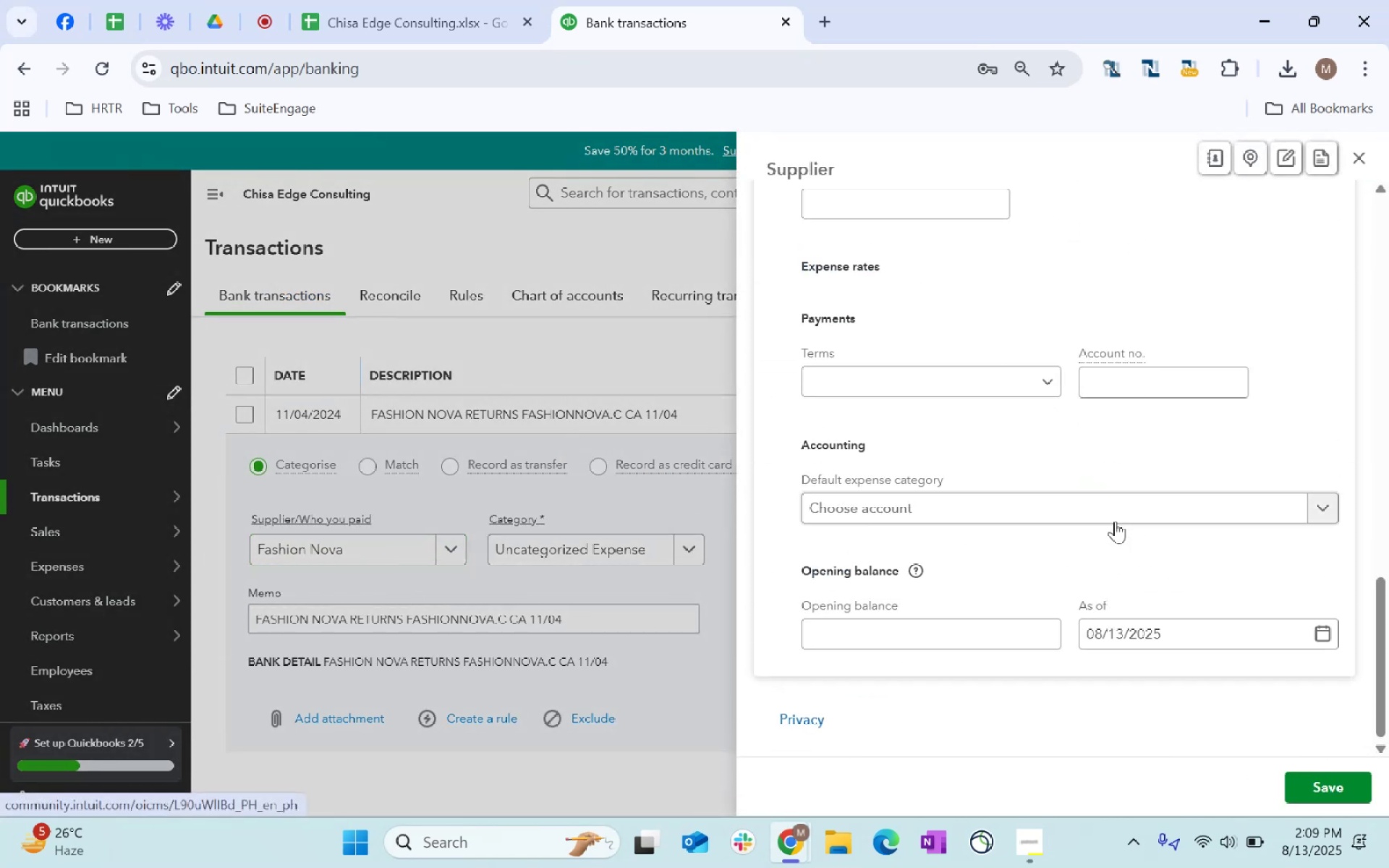 
left_click([1115, 521])
 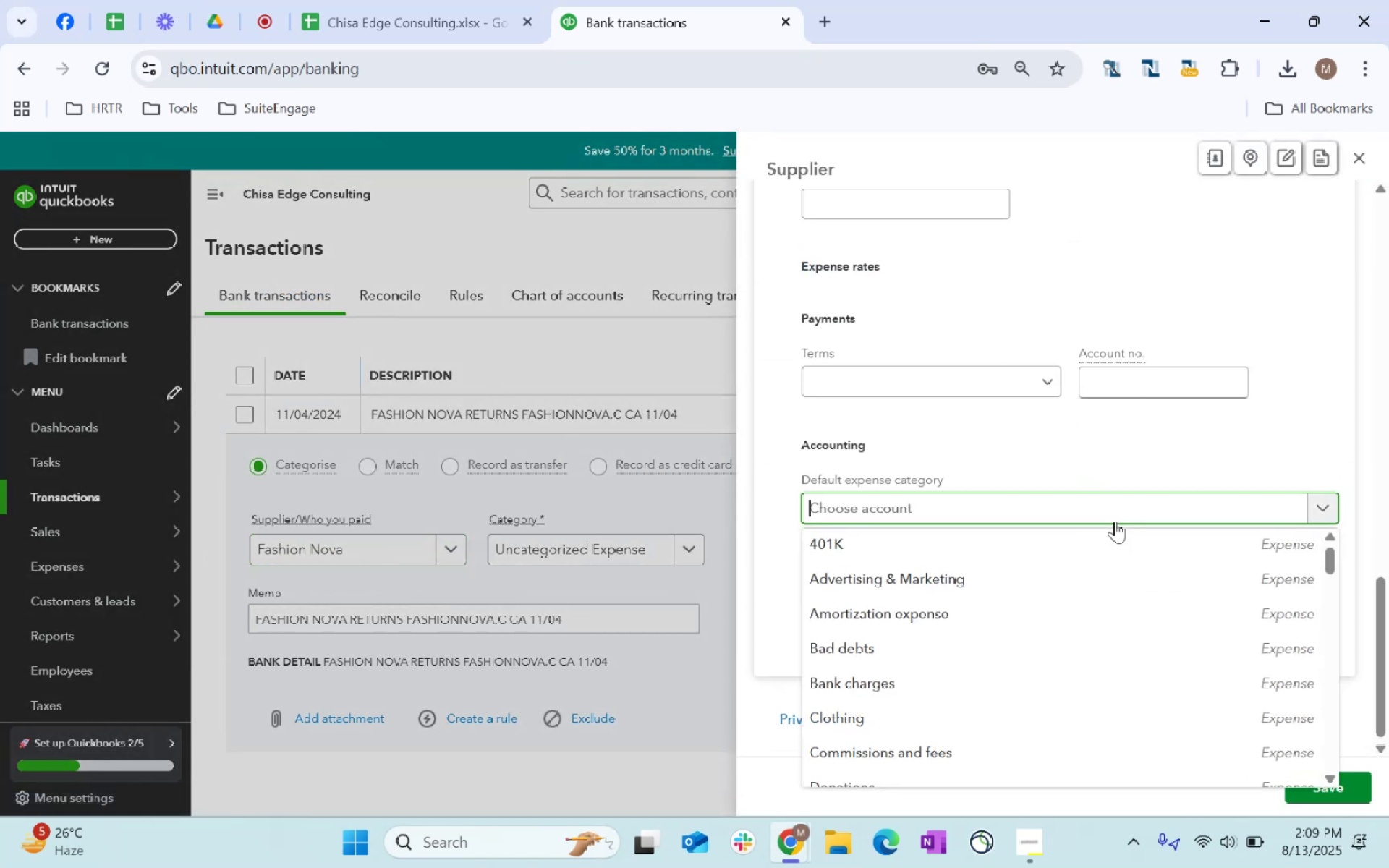 
type(clothing)
key(Tab)
 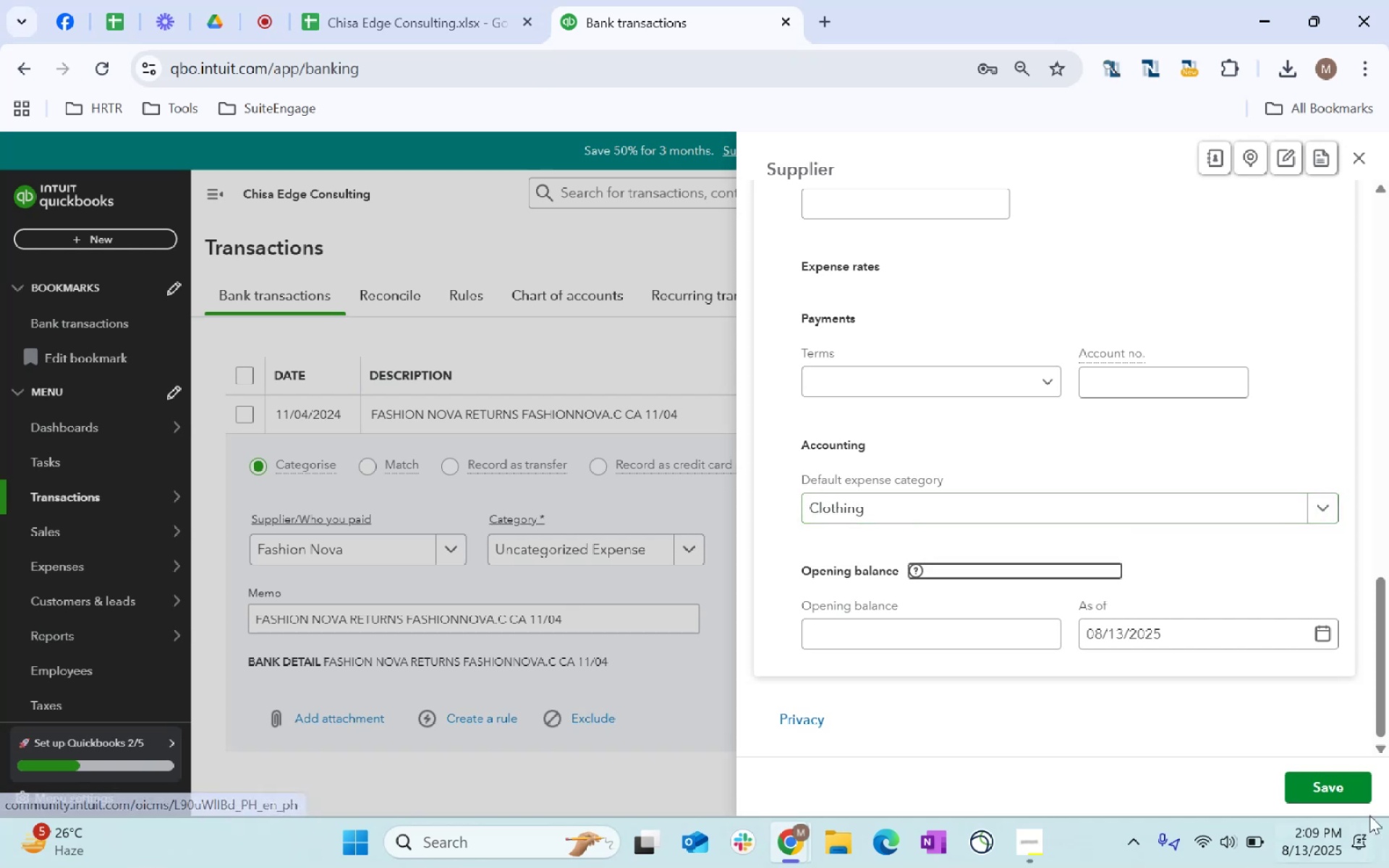 
left_click([1325, 783])
 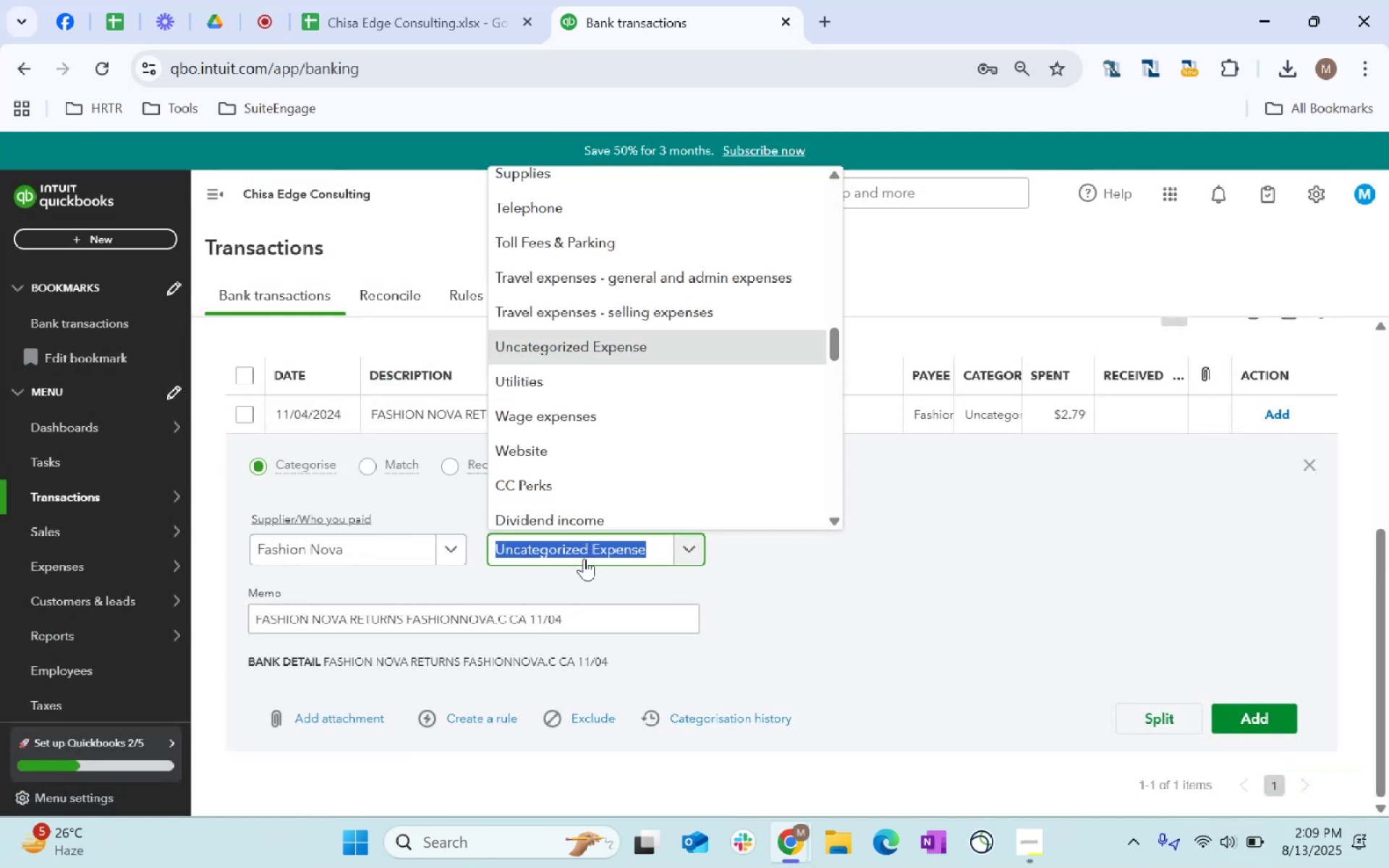 
type(clo)
key(Backspace)
key(Backspace)
key(Backspace)
key(Backspace)
key(Backspace)
type(Fashion)
key(Tab)
type(Clothing)
key(Tab)
 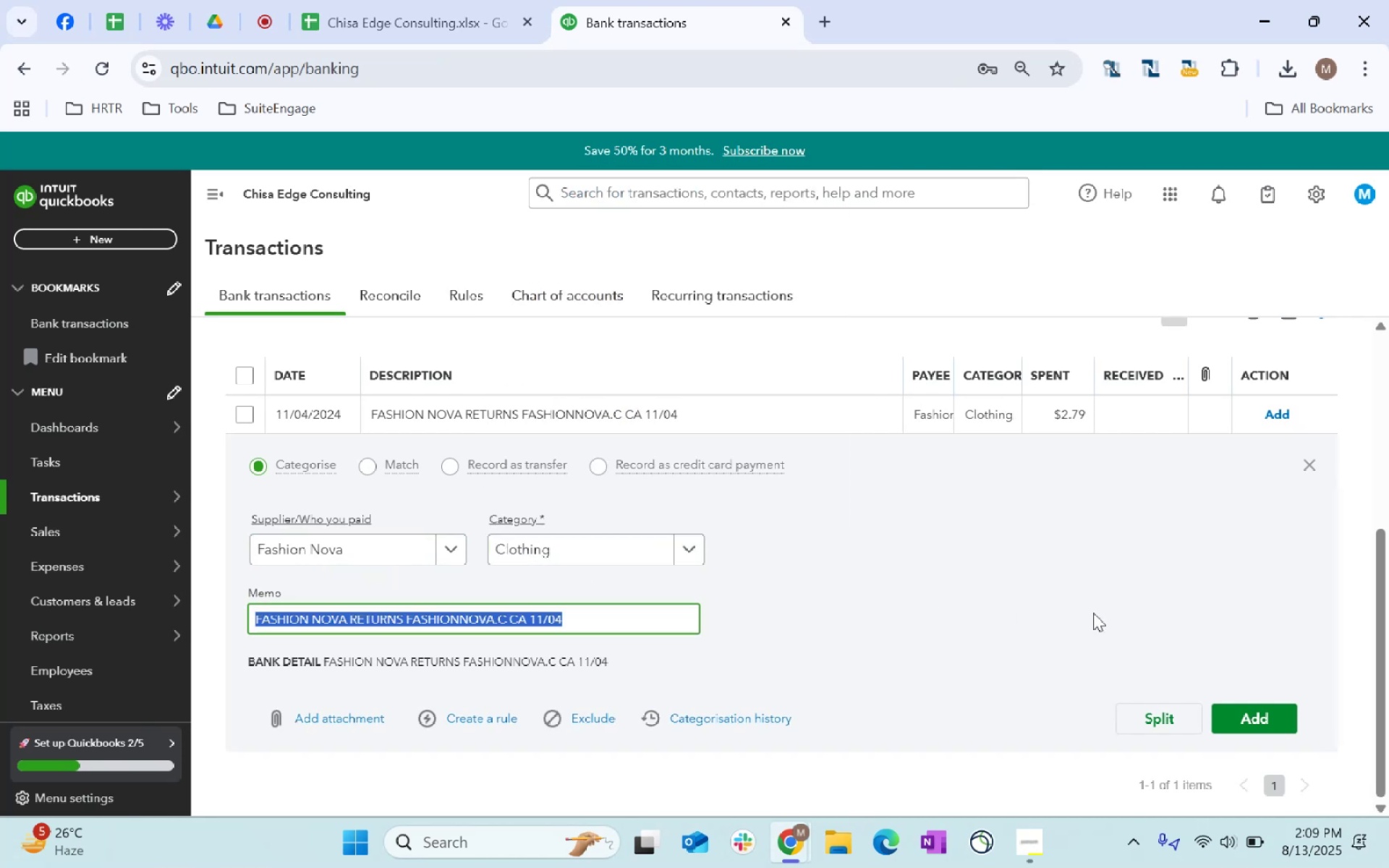 
left_click([1245, 715])
 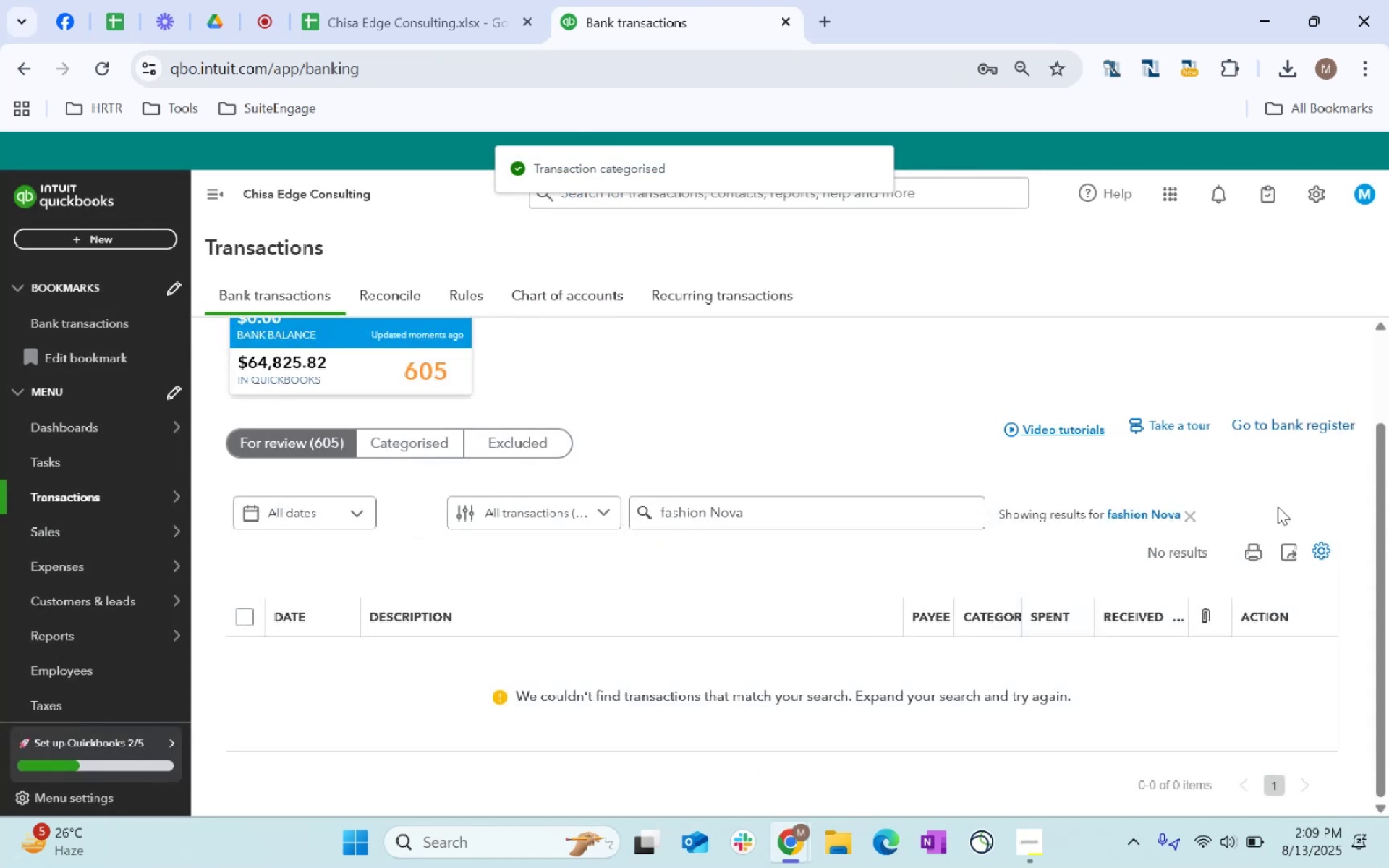 
left_click([1194, 518])
 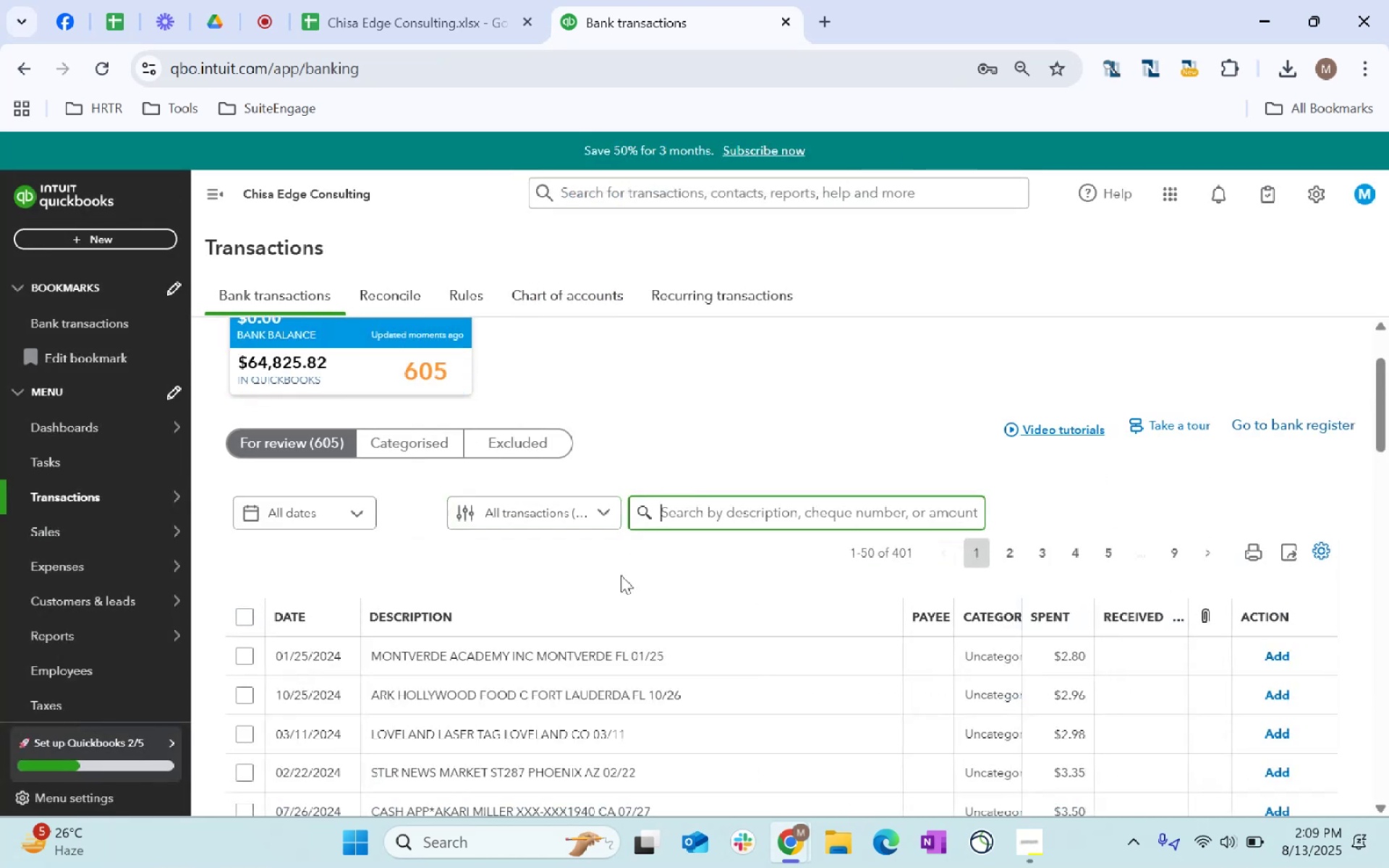 
left_click_drag(start_coordinate=[700, 651], to_coordinate=[368, 656])
 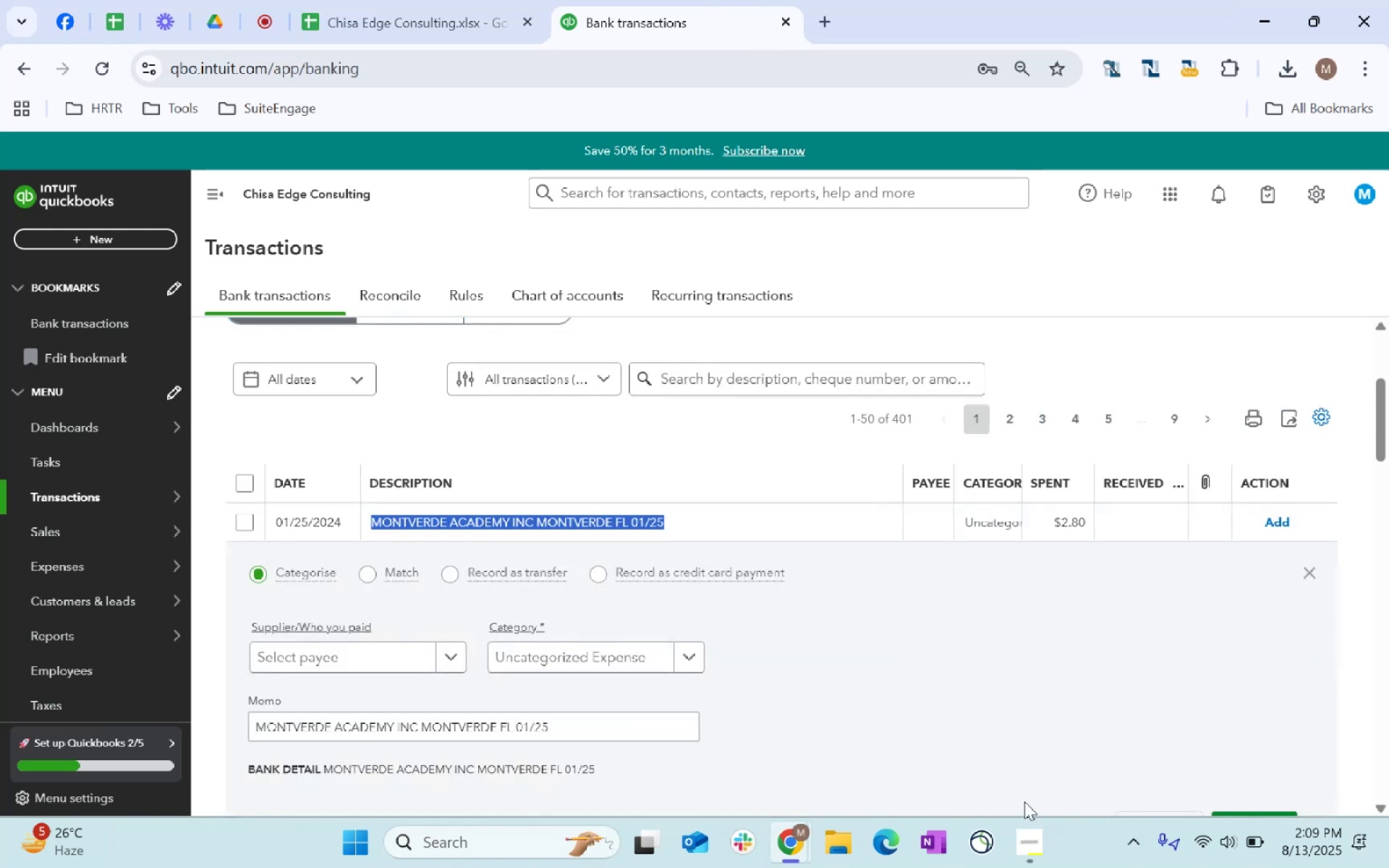 
key(Control+C)
 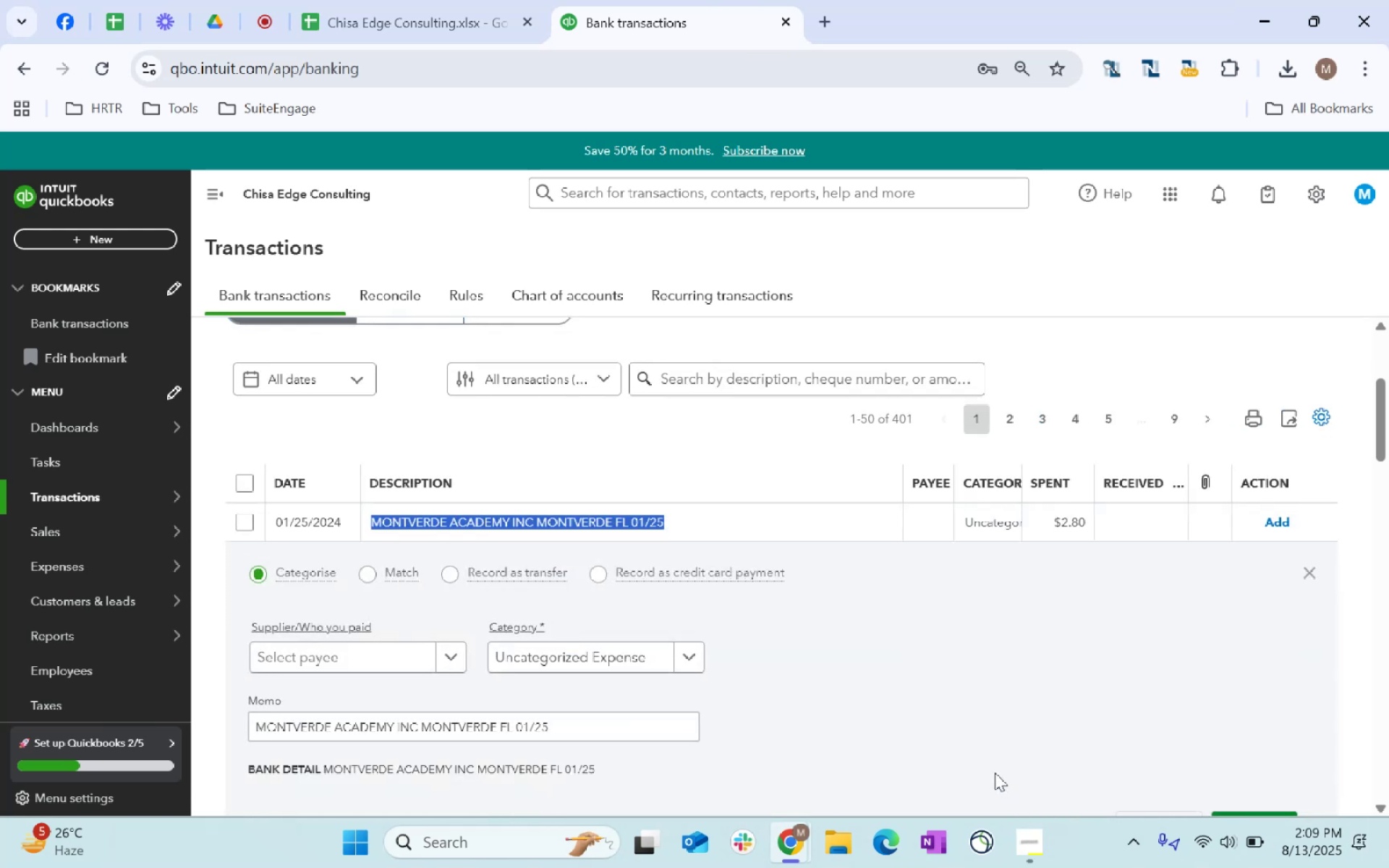 
key(Control+C)
 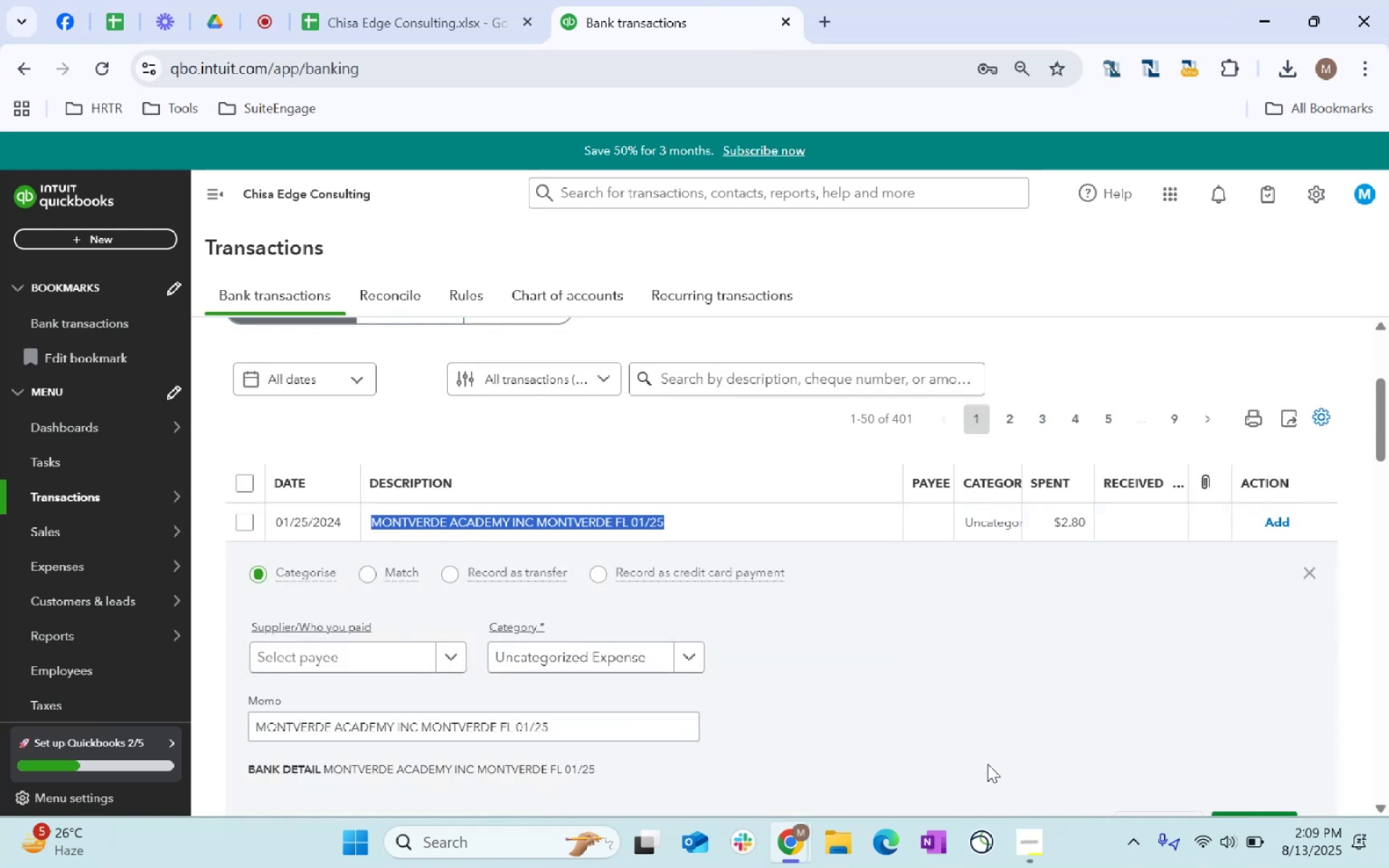 
key(Alt+AltLeft)
 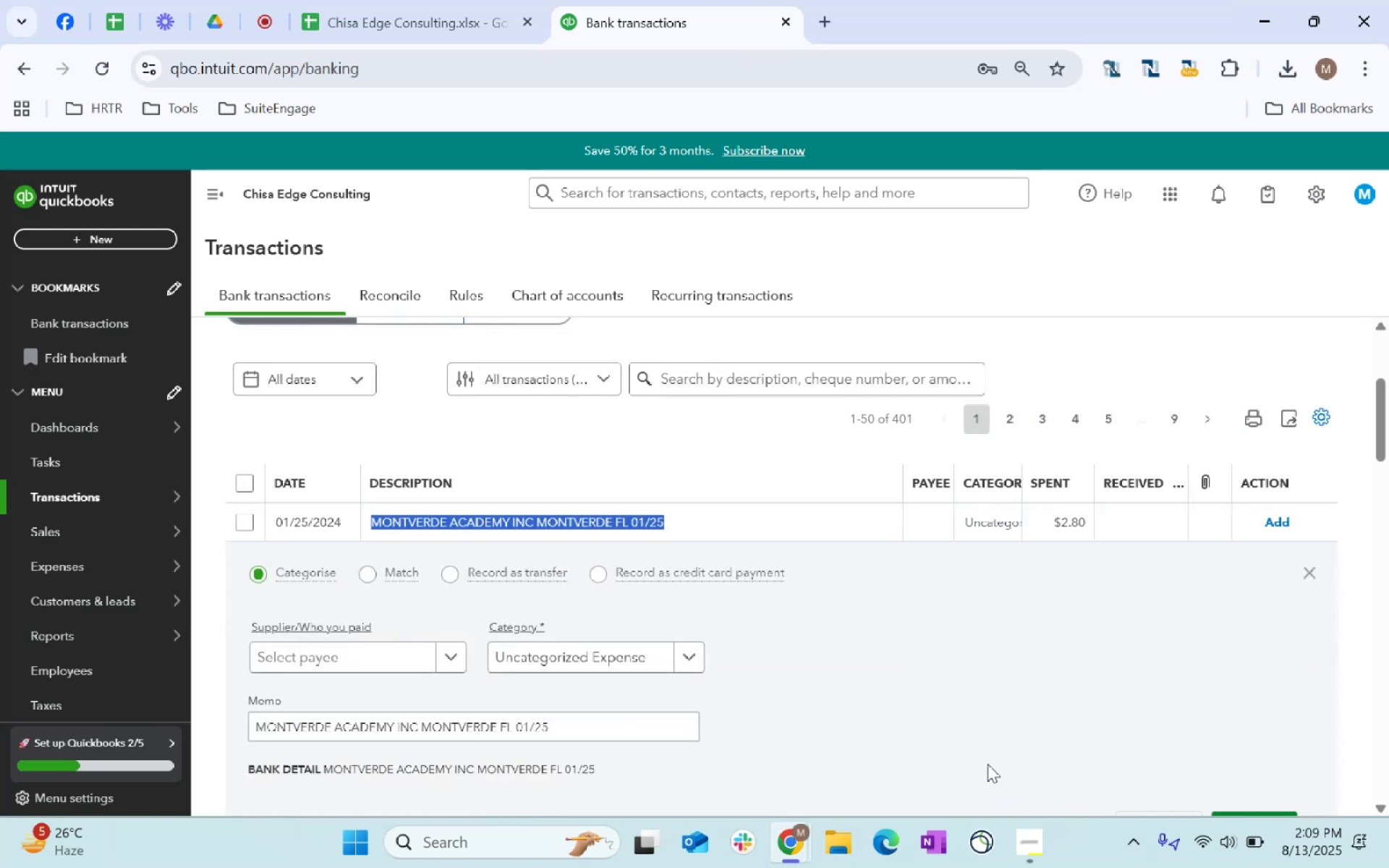 
key(Alt+Tab)
 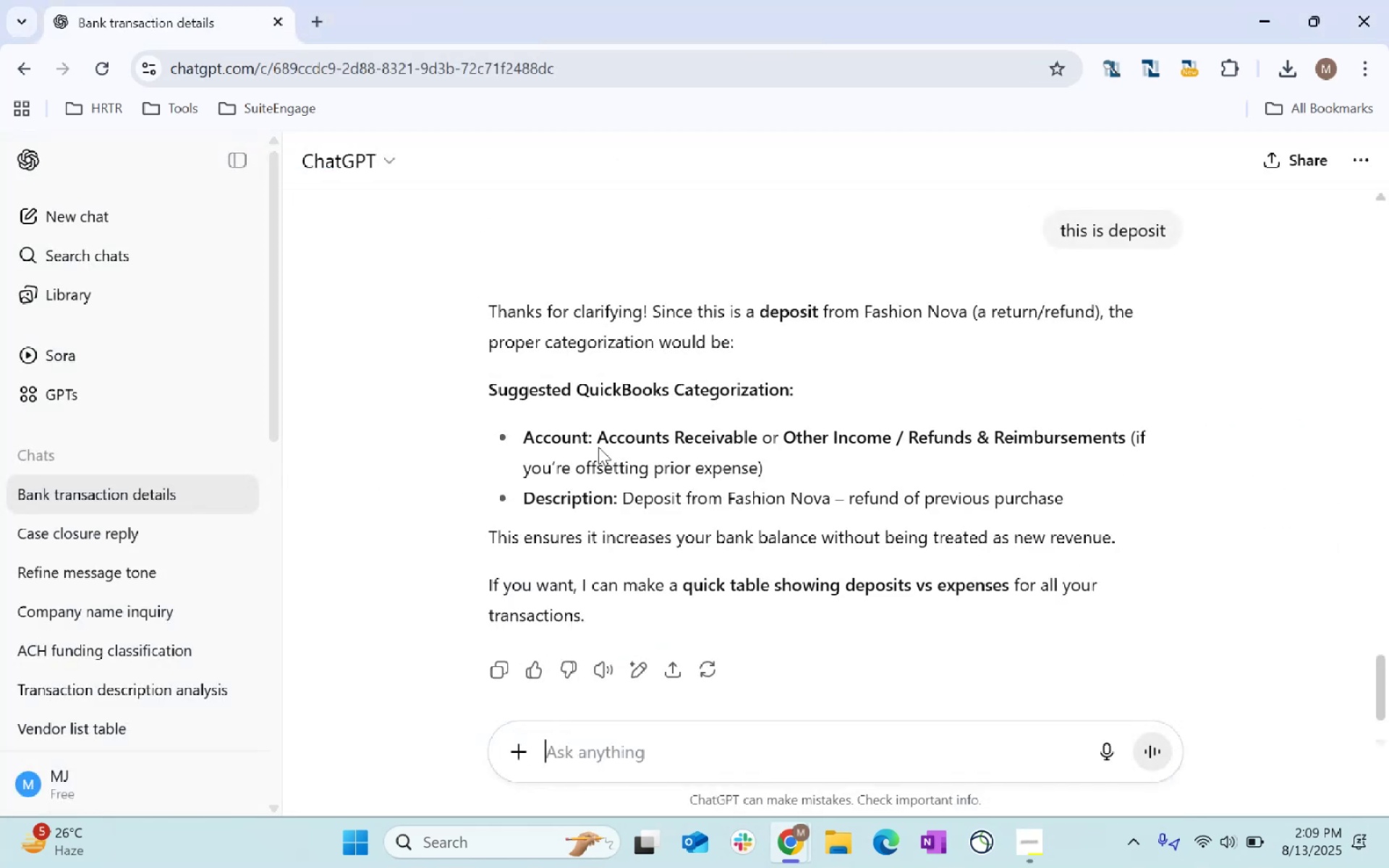 
key(Control+ControlLeft)
 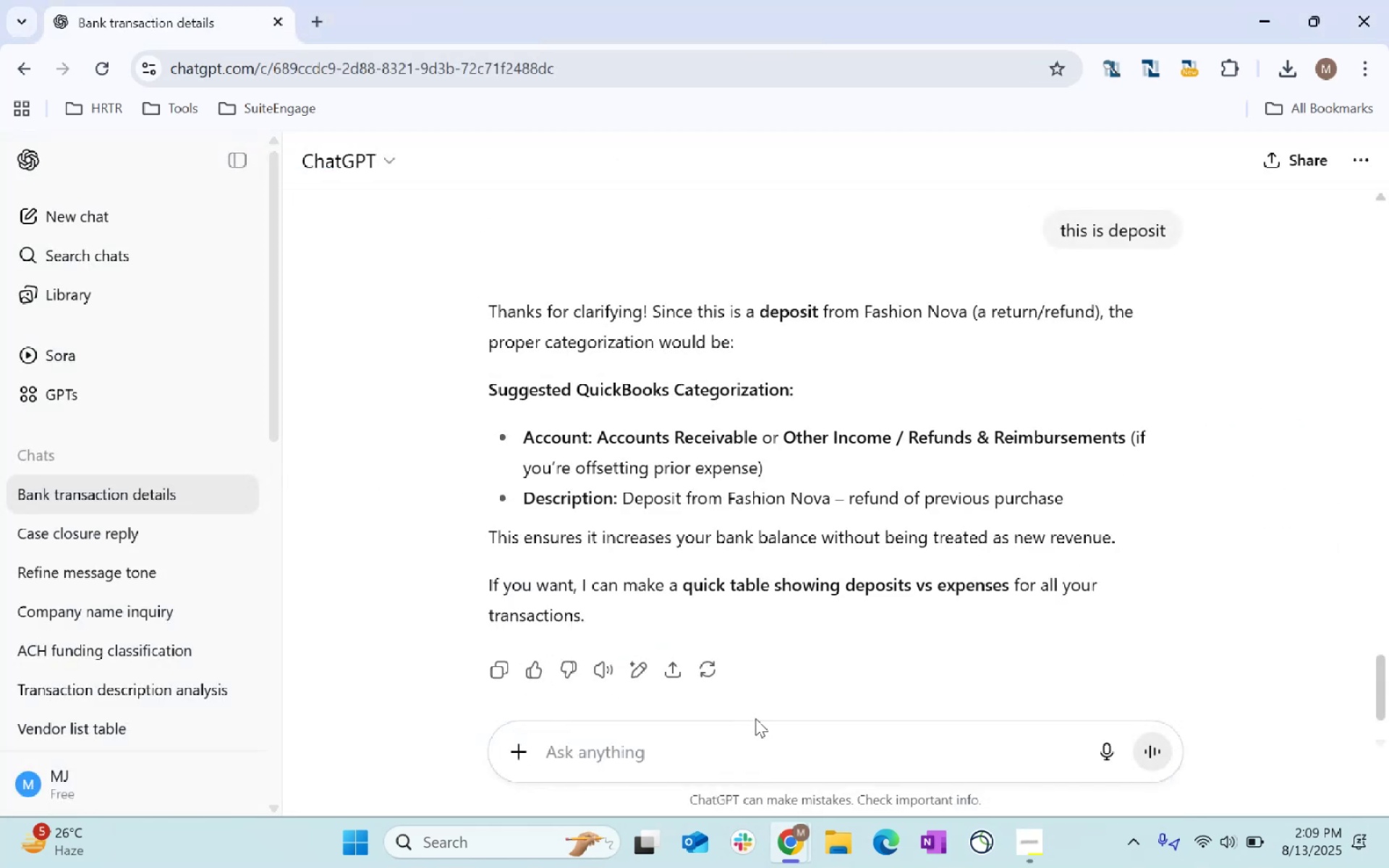 
key(Control+V)
 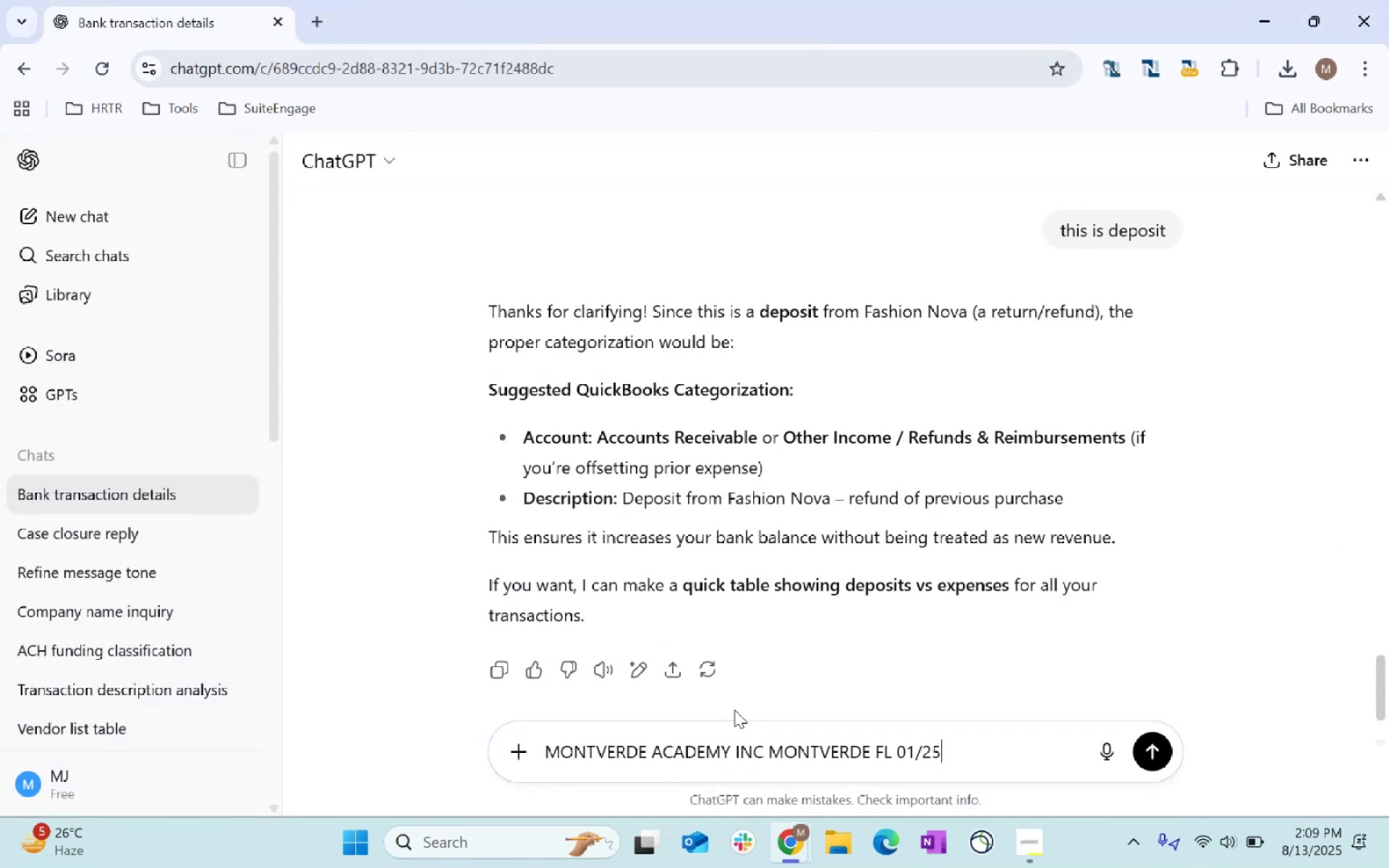 
key(Enter)
 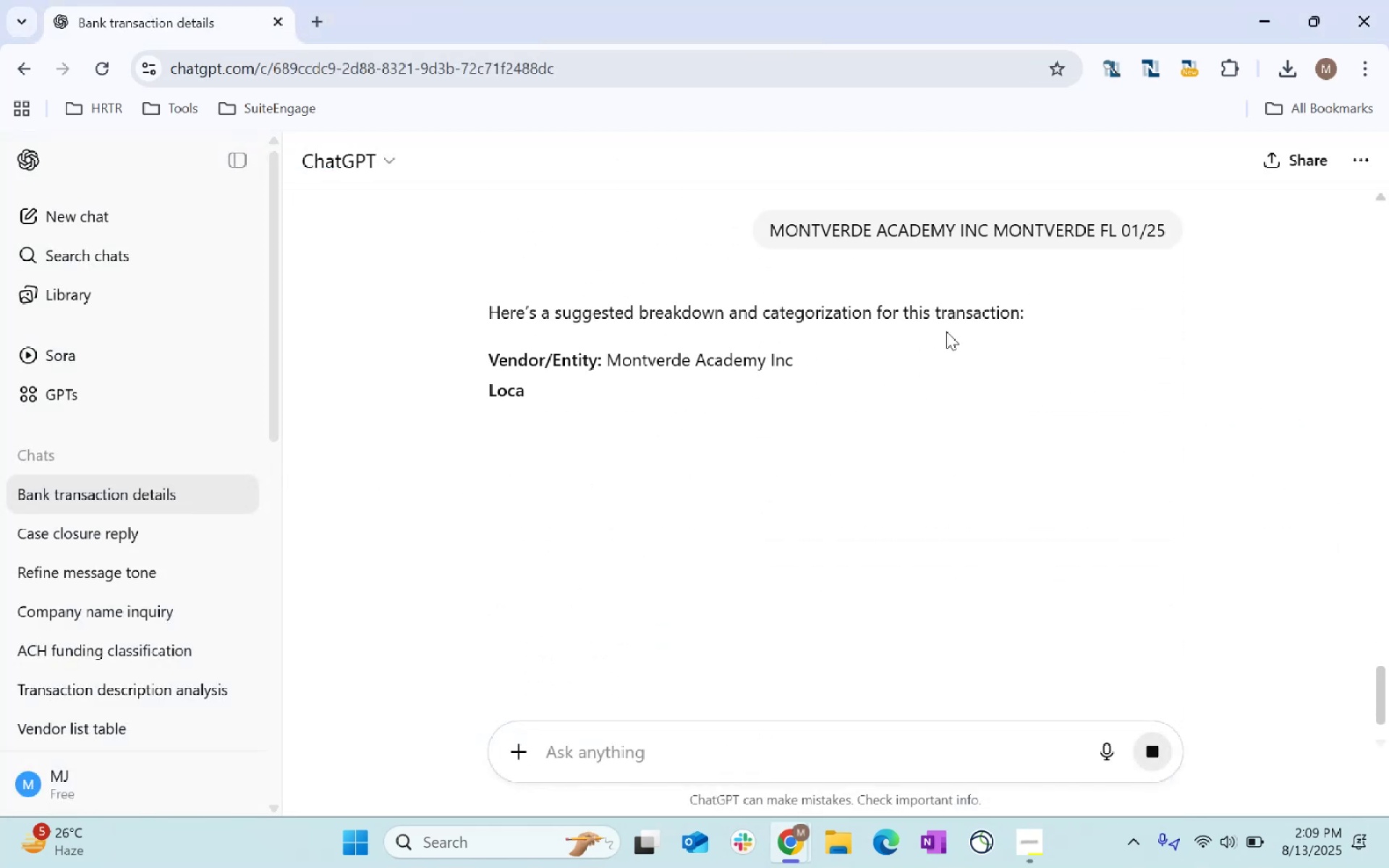 
wait(5.84)
 